 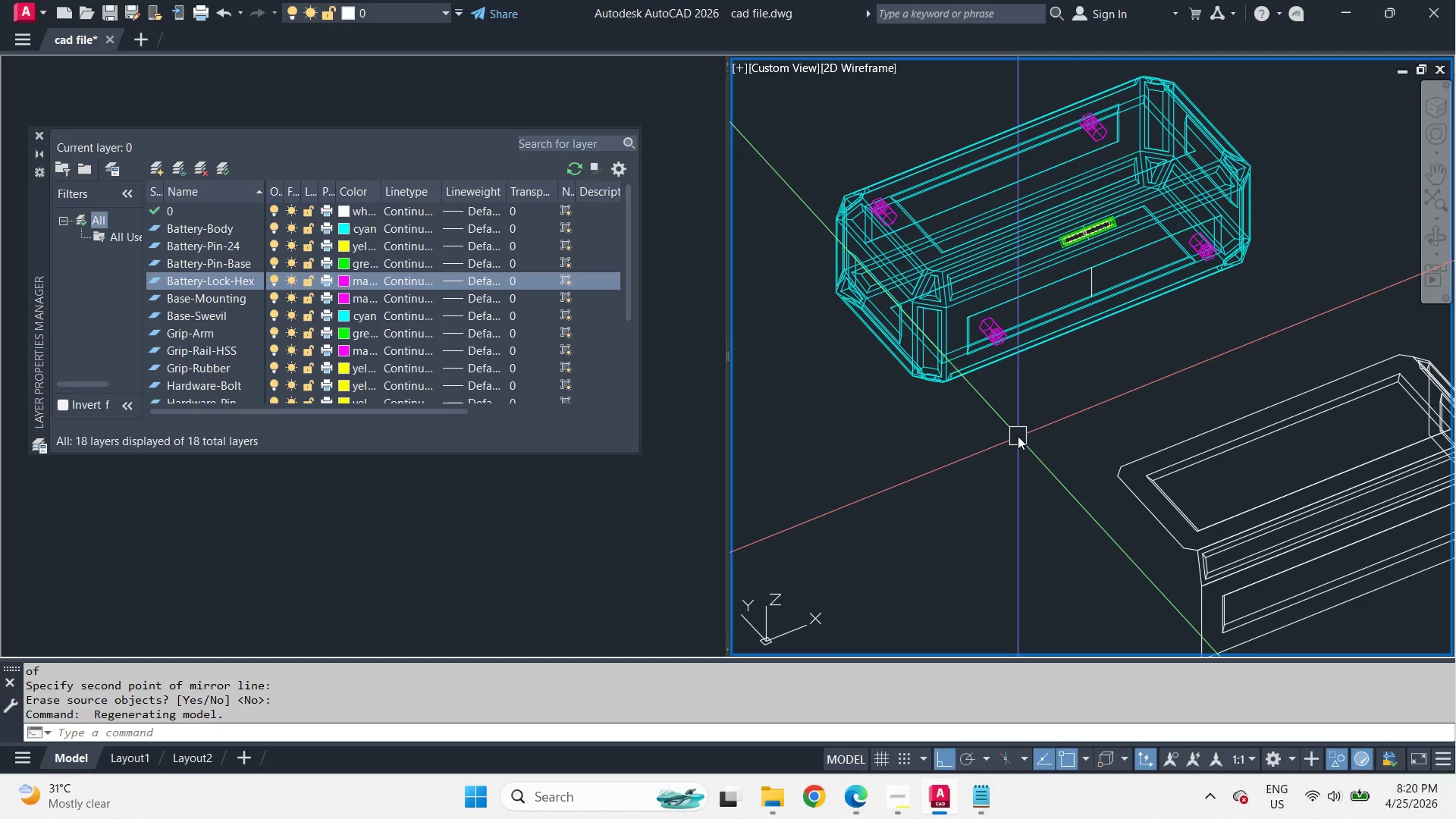 
scroll: coordinate [1109, 277], scroll_direction: up, amount: 3.0
 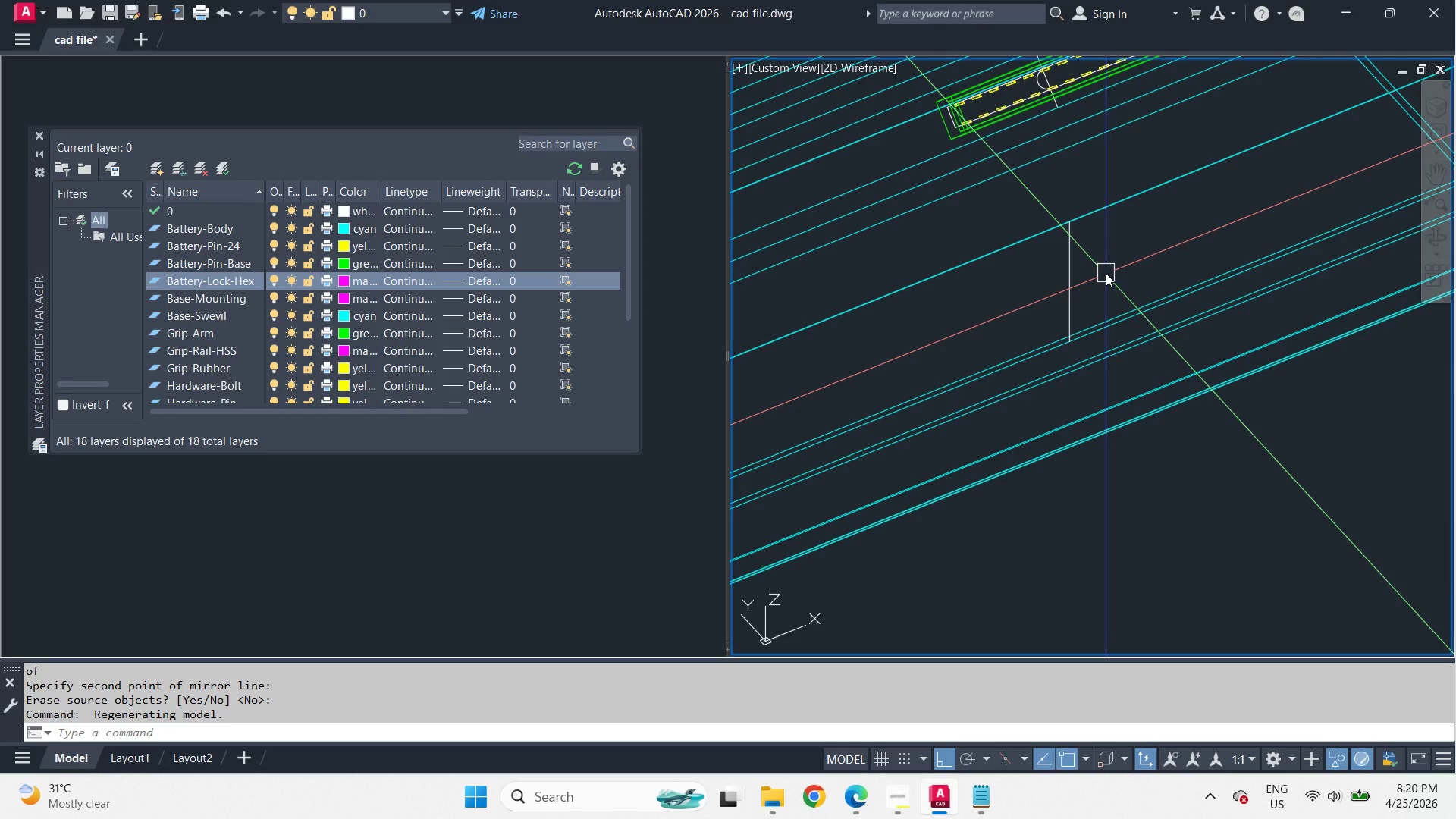 
key(L)
 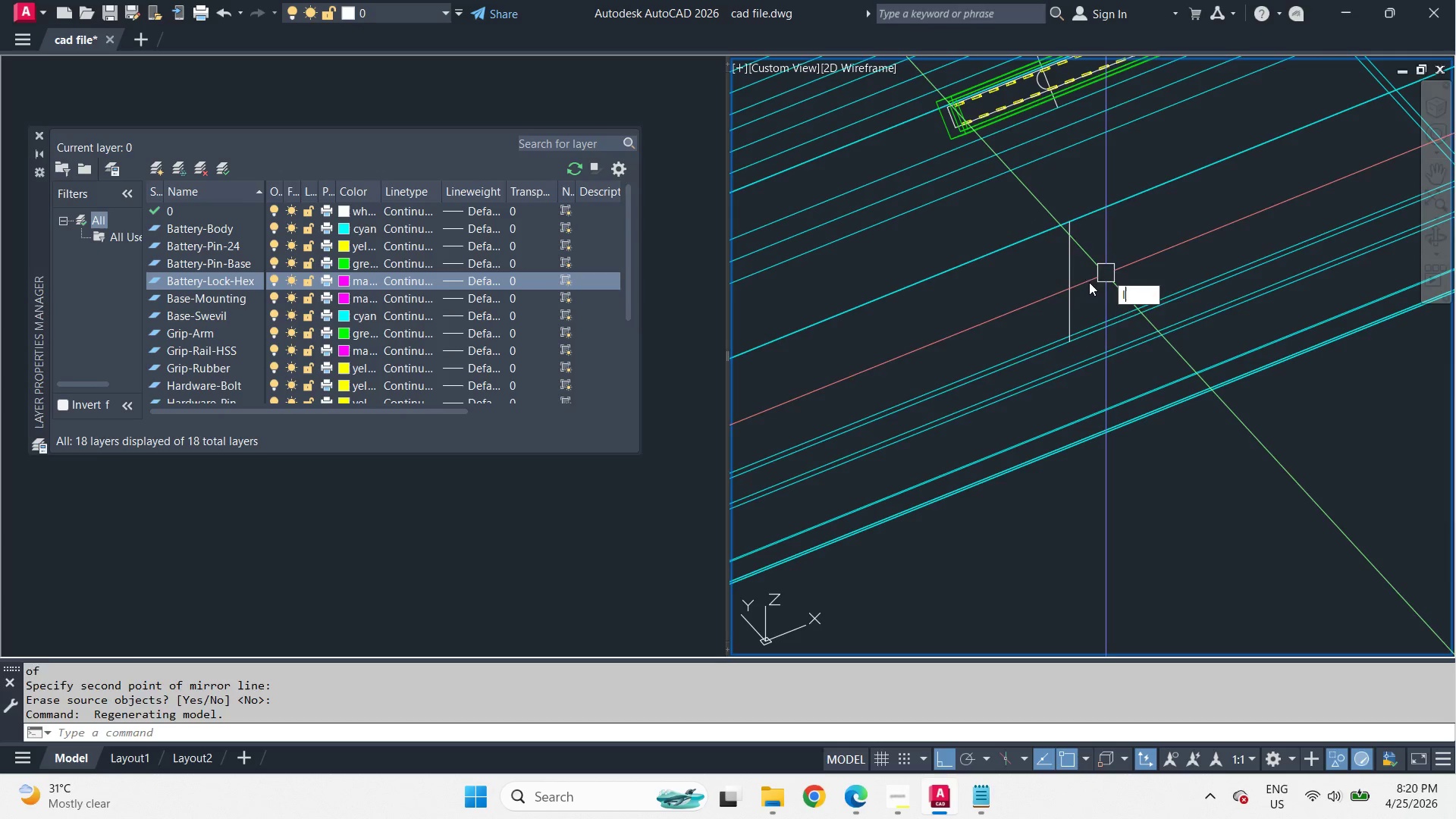 
key(Space)
 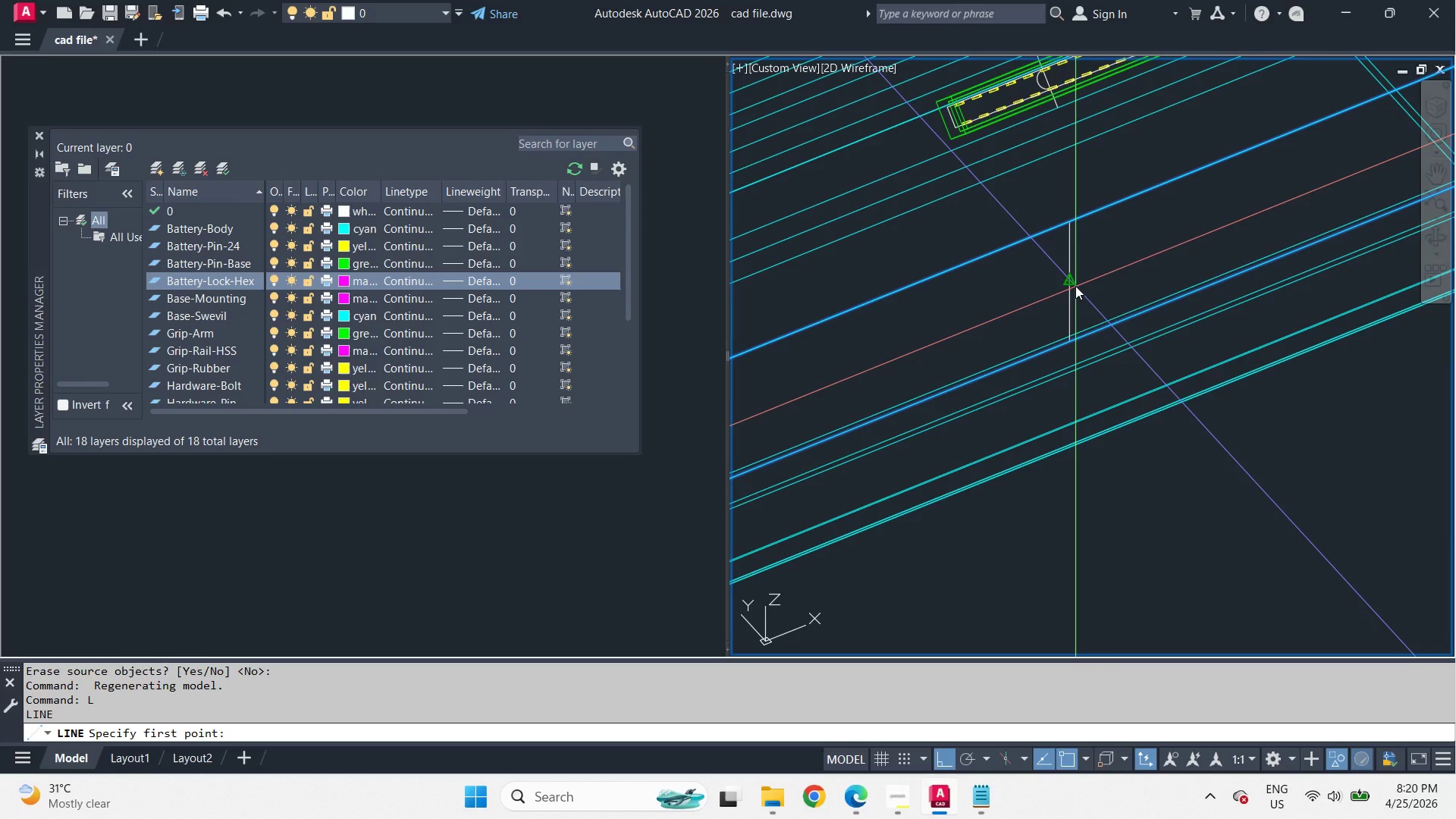 
scroll: coordinate [1075, 287], scroll_direction: up, amount: 2.0
 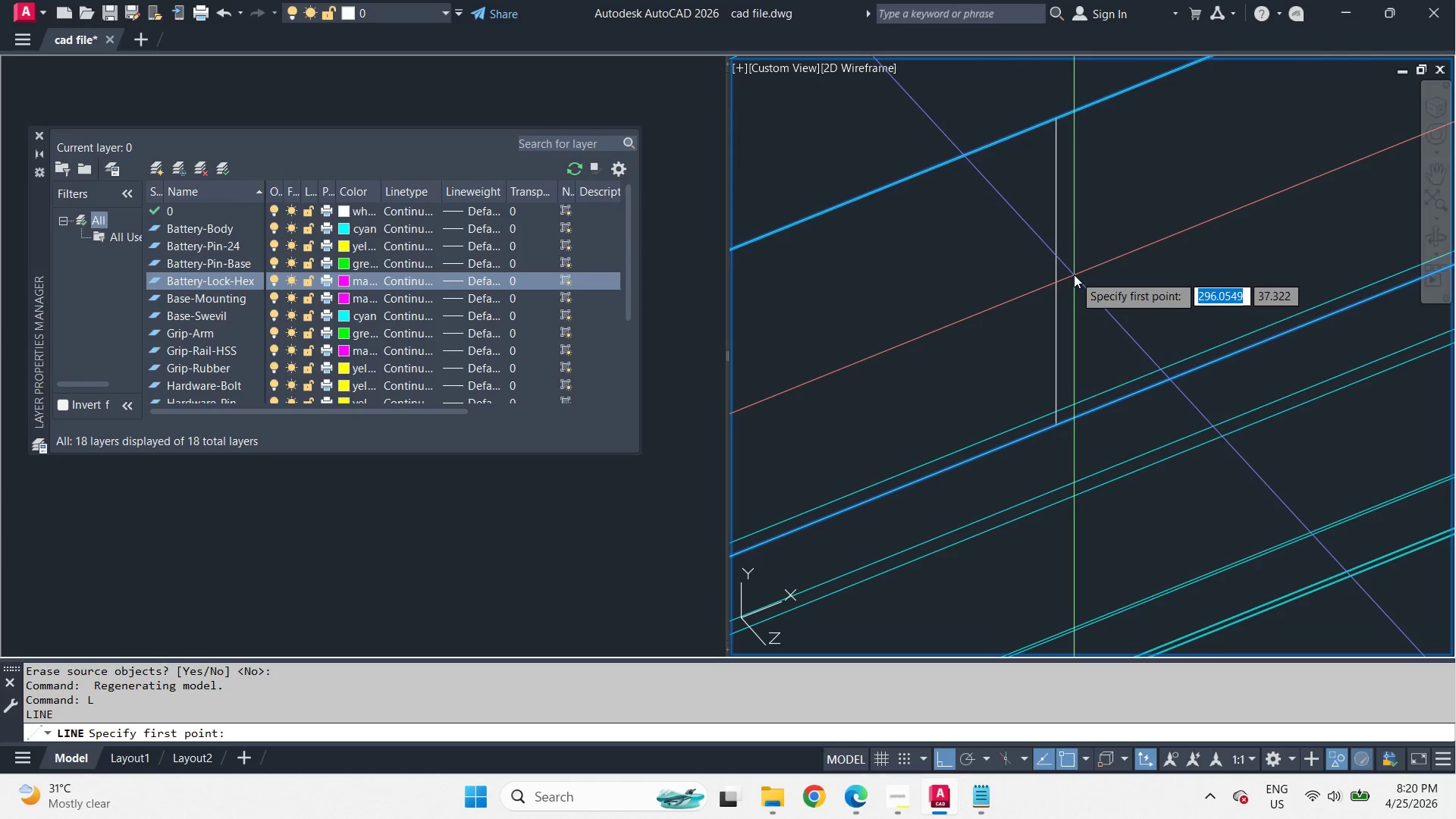 
left_click_drag(start_coordinate=[1062, 273], to_coordinate=[1084, 297])
 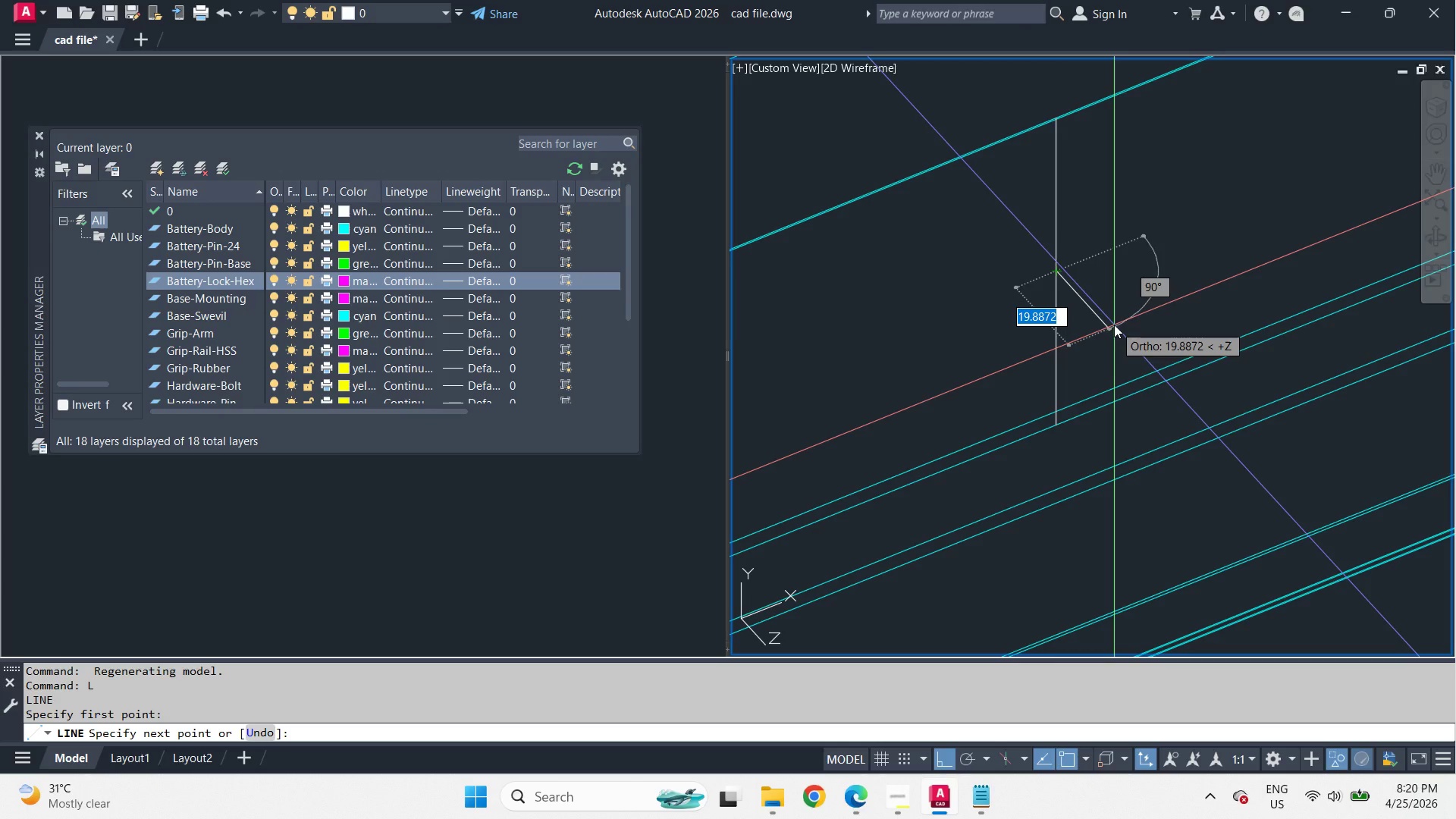 
key(Escape)
 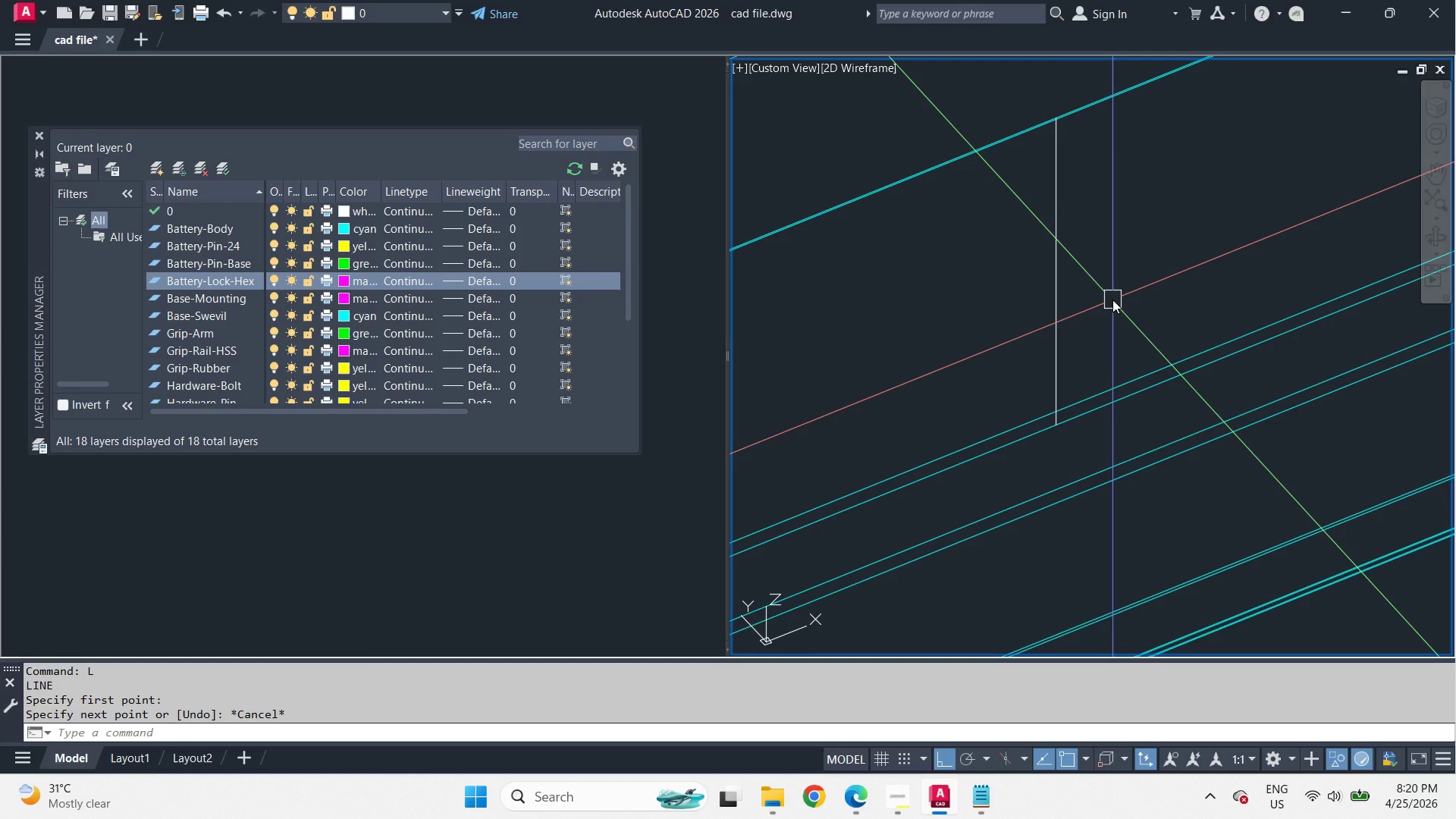 
key(C)
 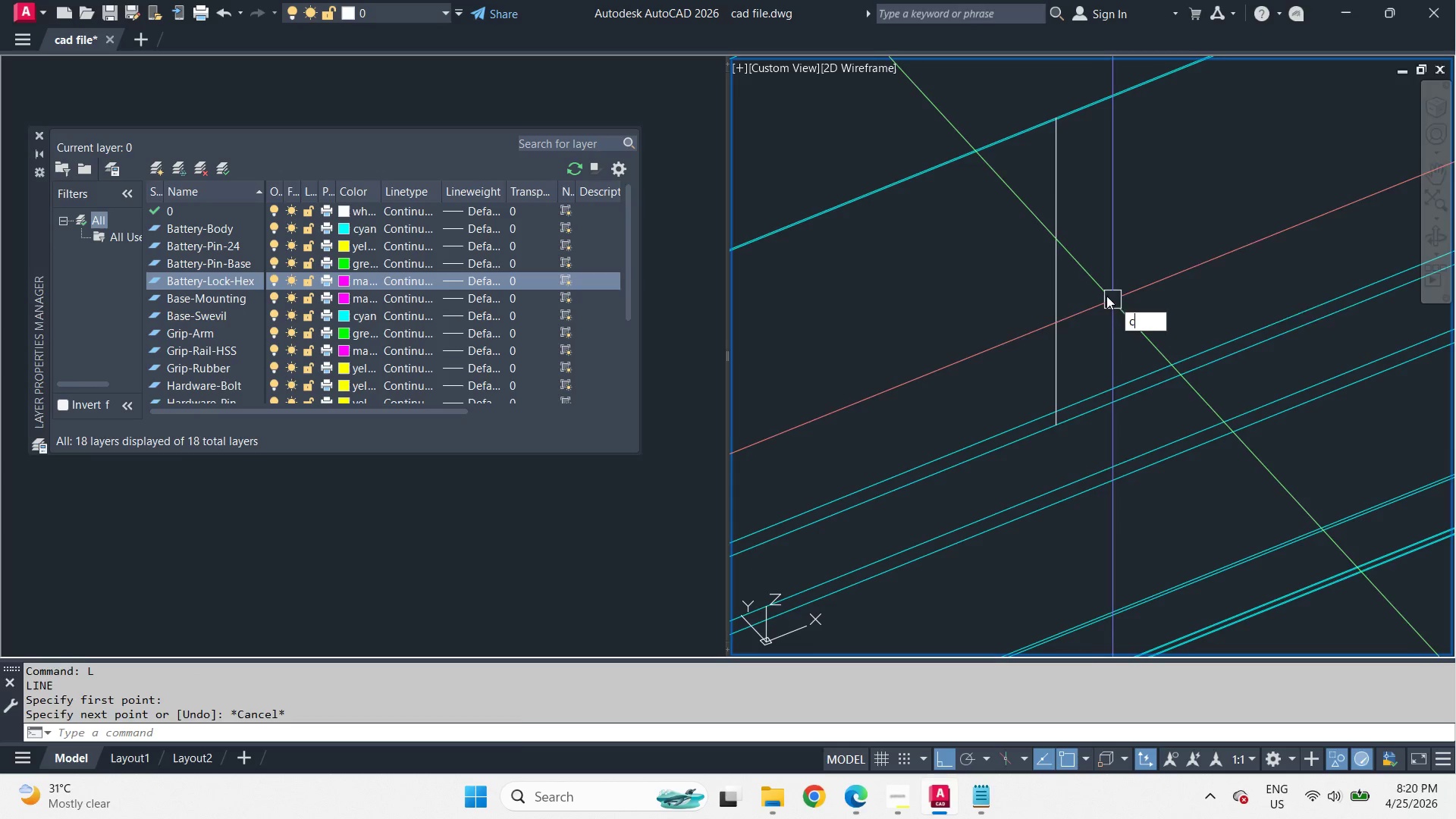 
key(Space)
 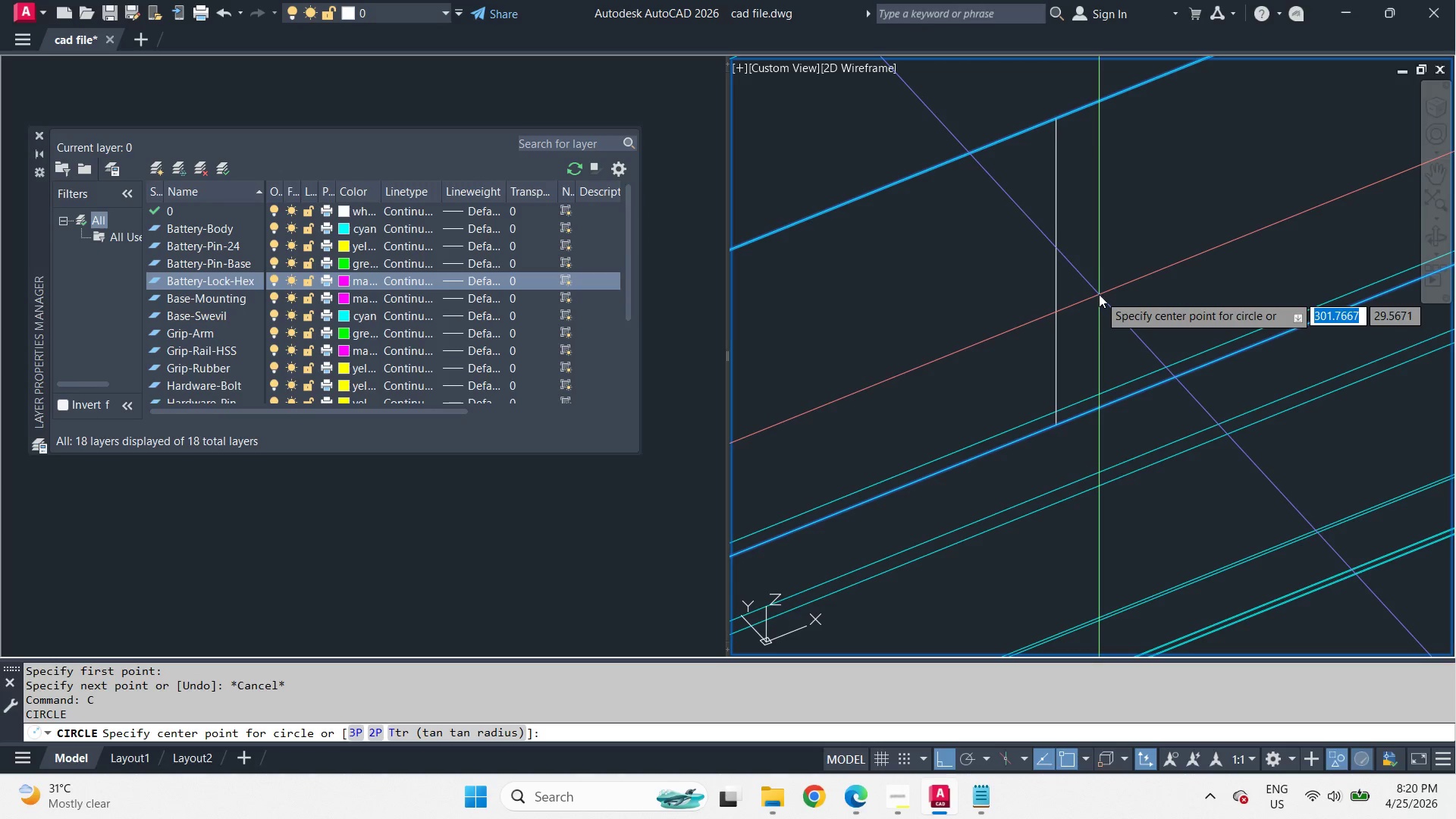 
wait(21.19)
 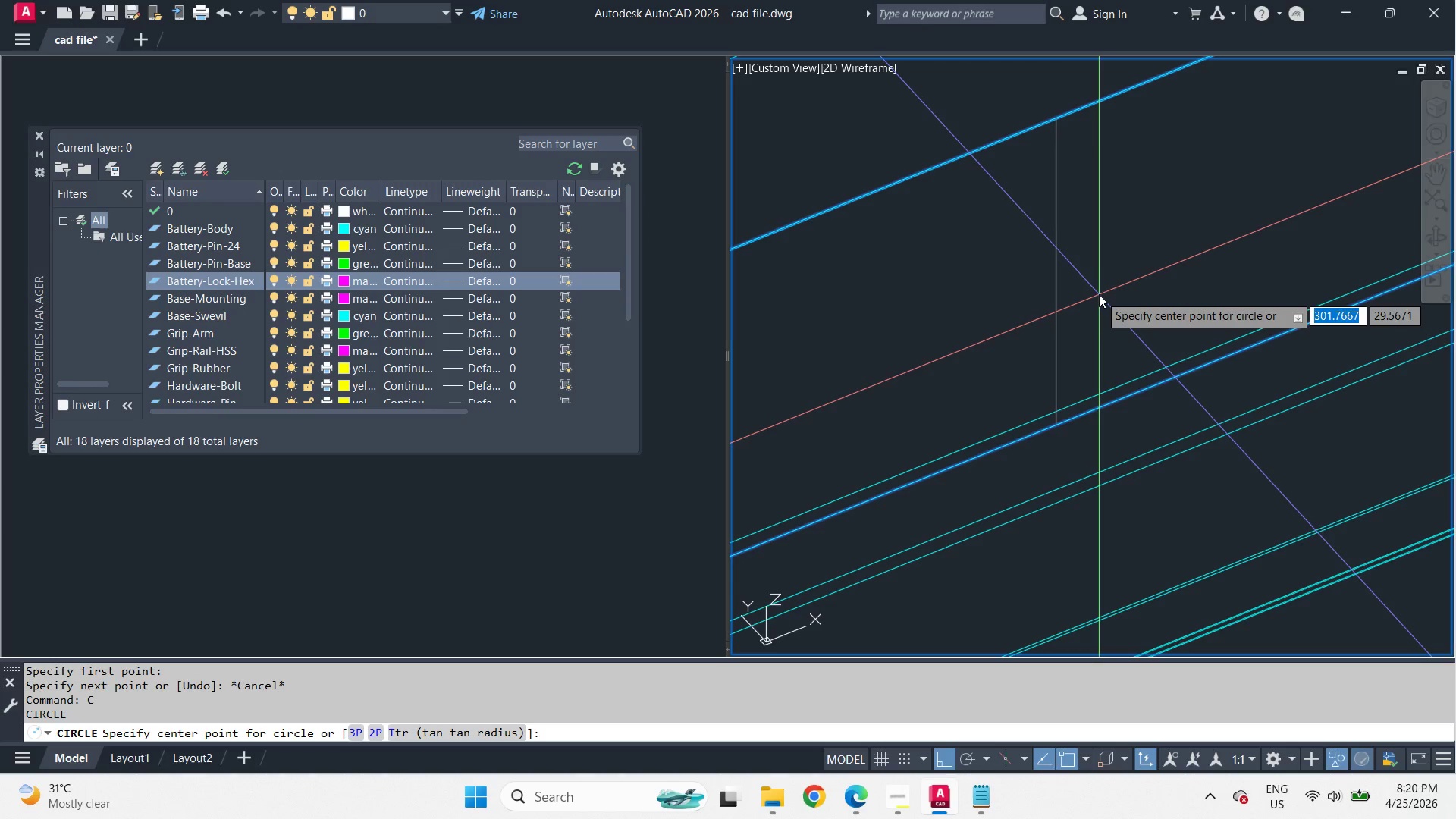 
left_click([1062, 275])
 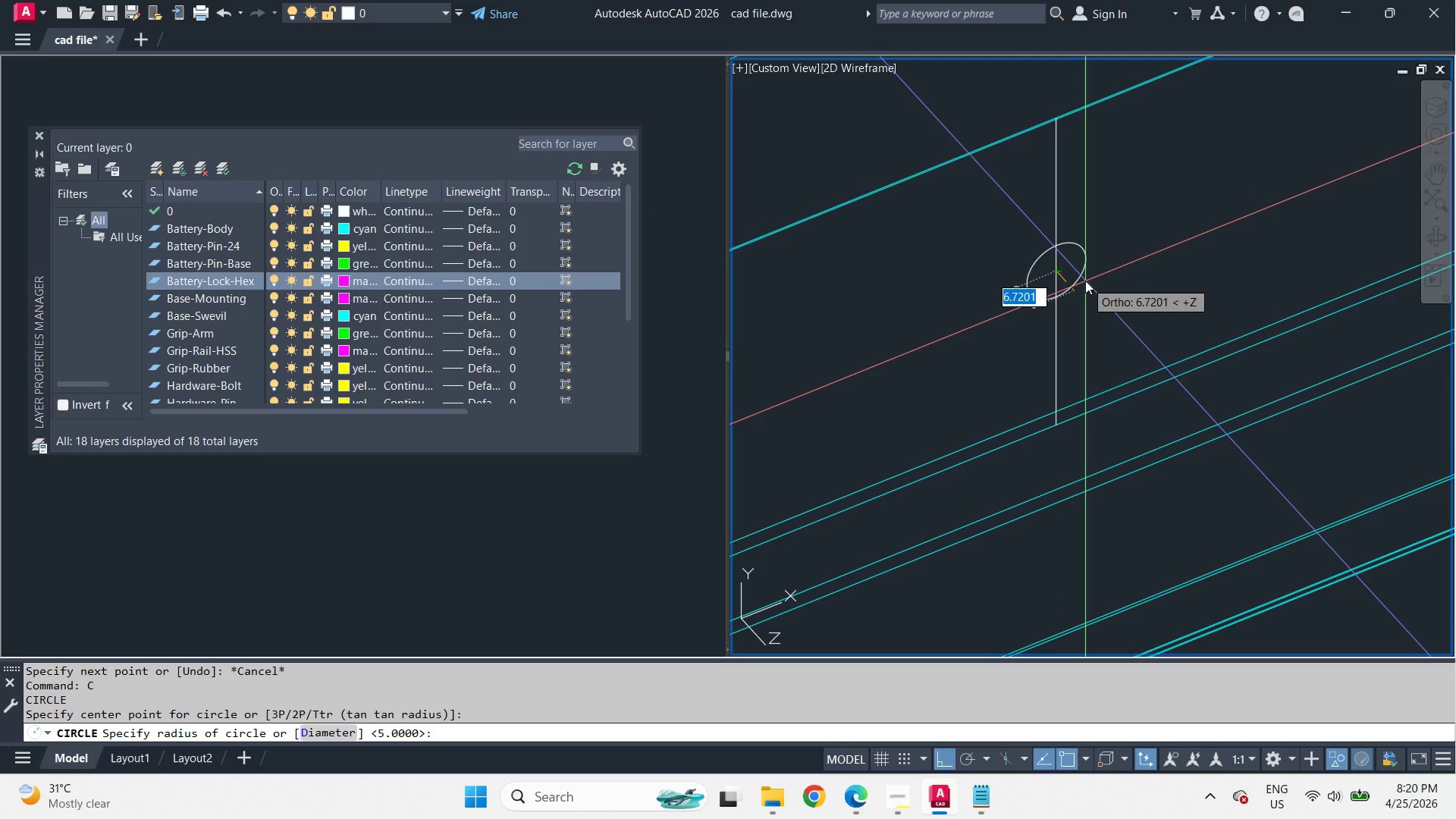 
key(5)
 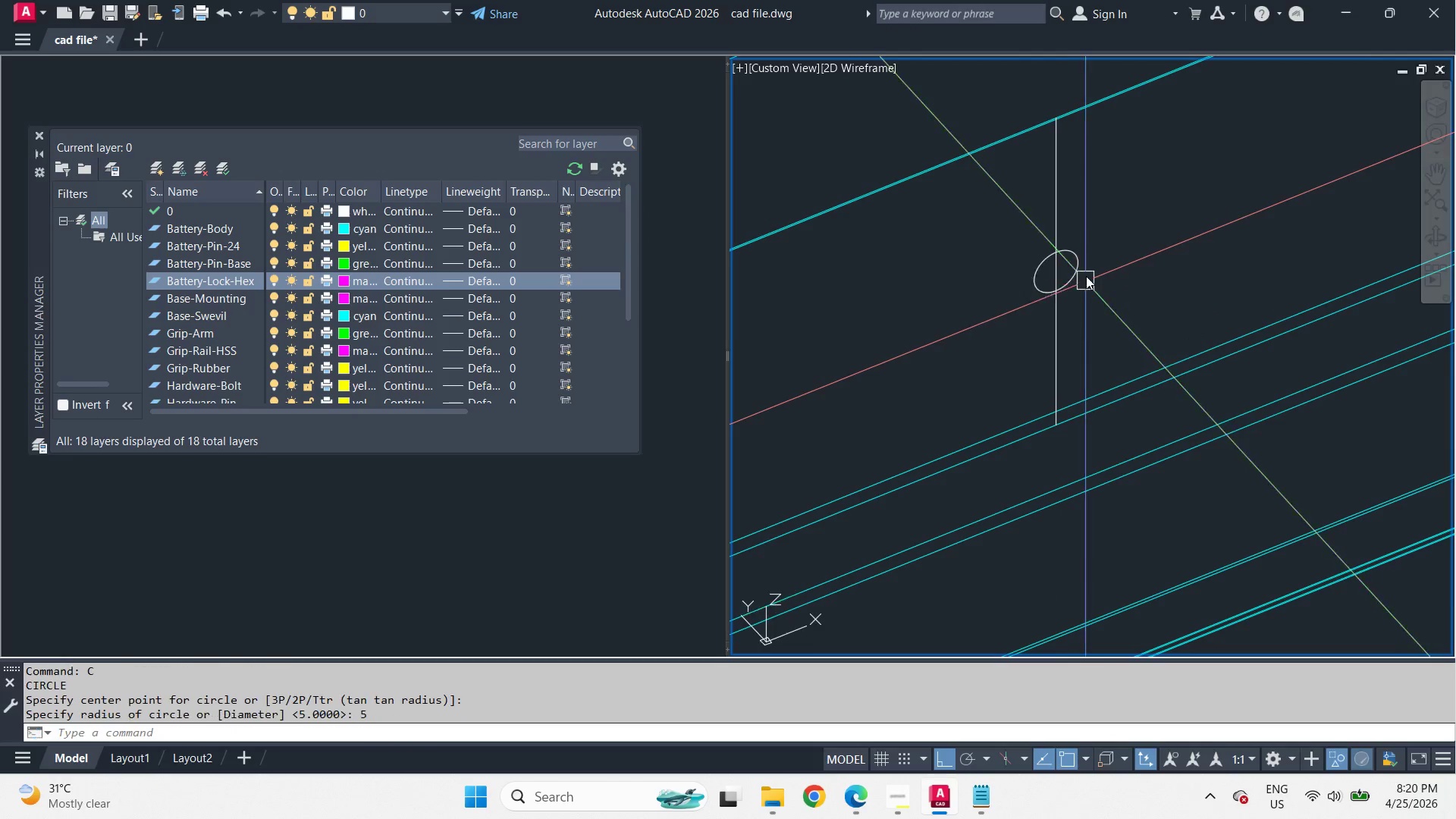 
key(Space)
 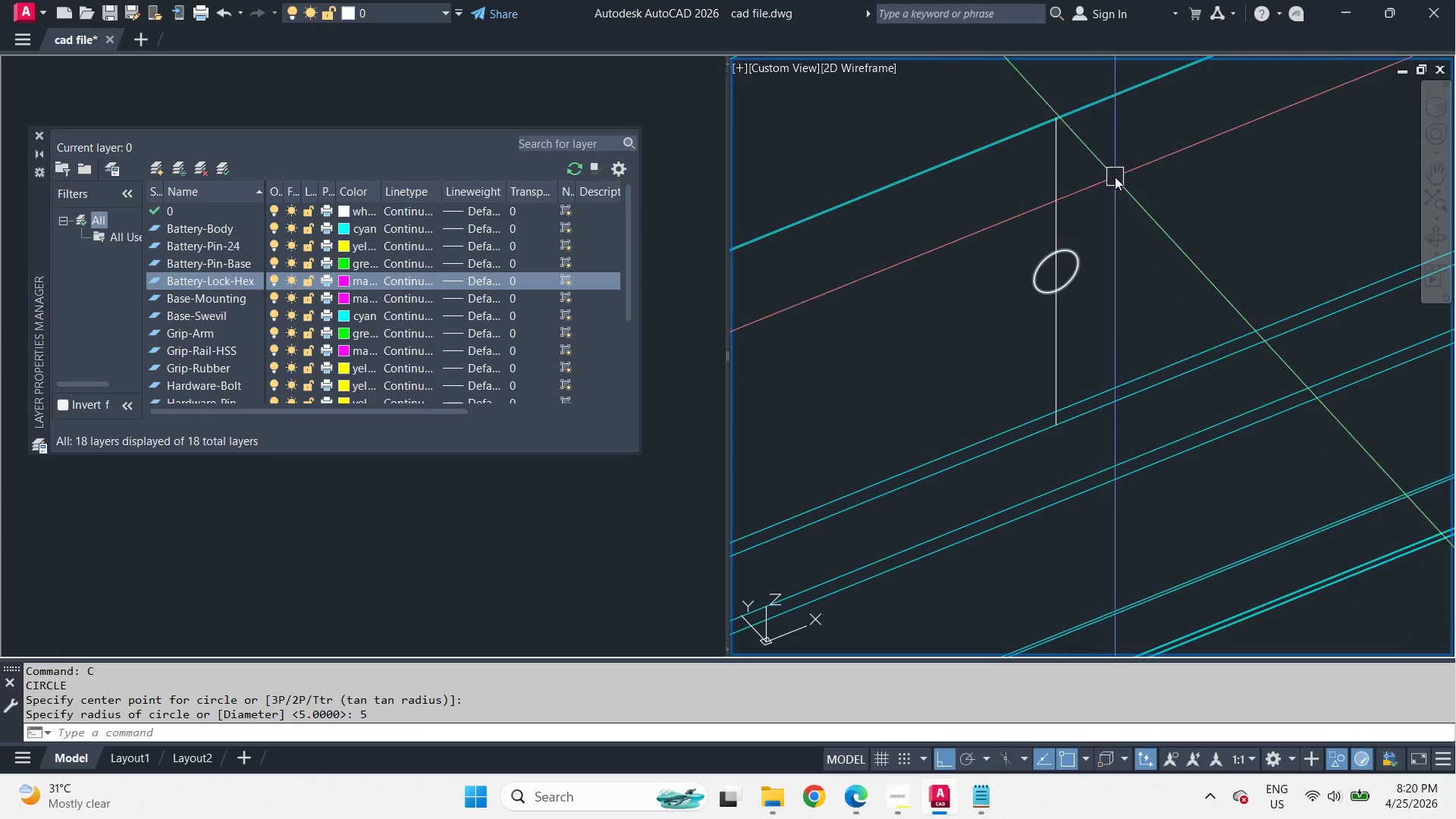 
scroll: coordinate [1121, 176], scroll_direction: down, amount: 3.0
 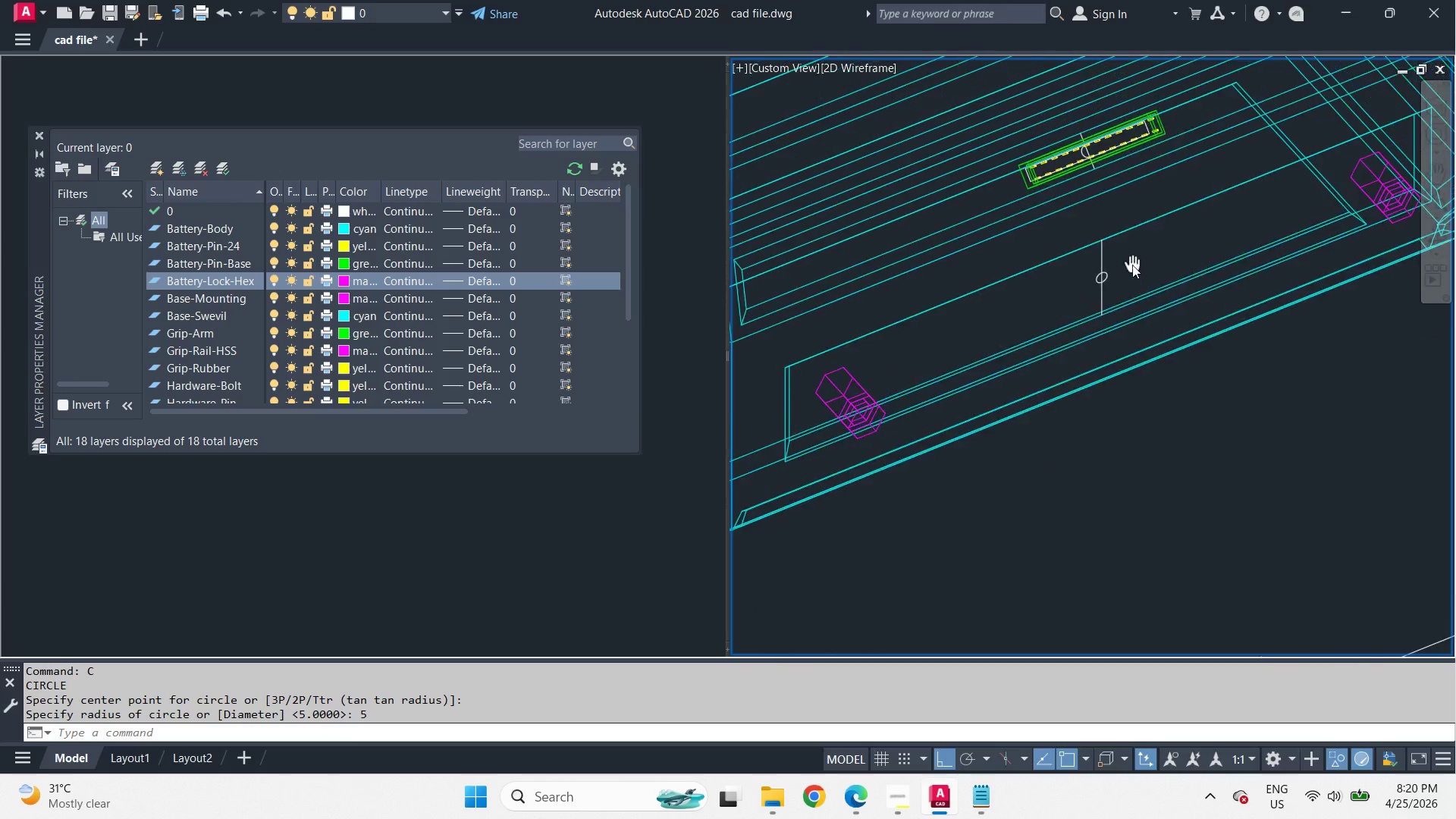 
scroll: coordinate [1127, 262], scroll_direction: up, amount: 1.0
 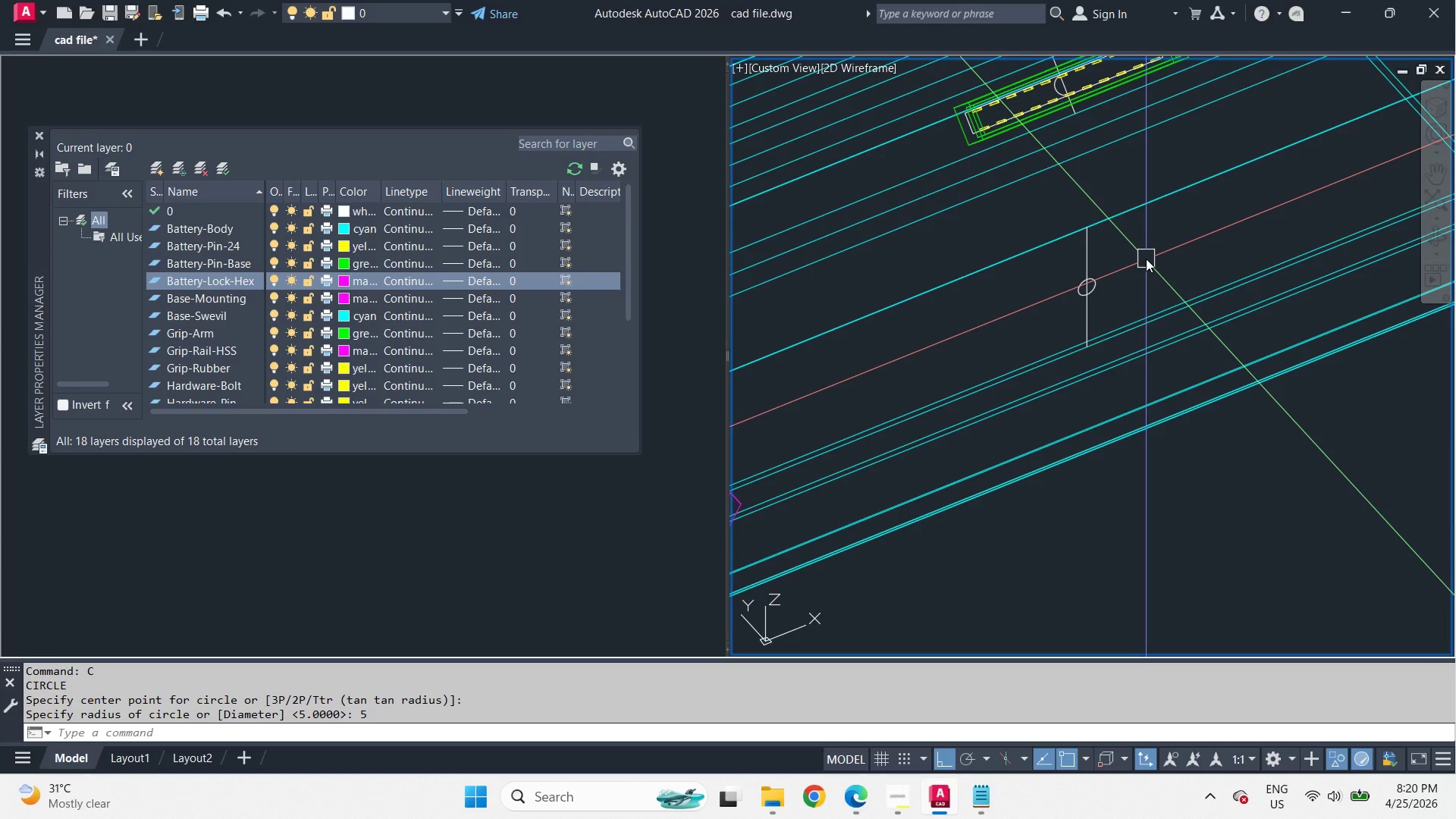 
scroll: coordinate [1146, 258], scroll_direction: down, amount: 1.0
 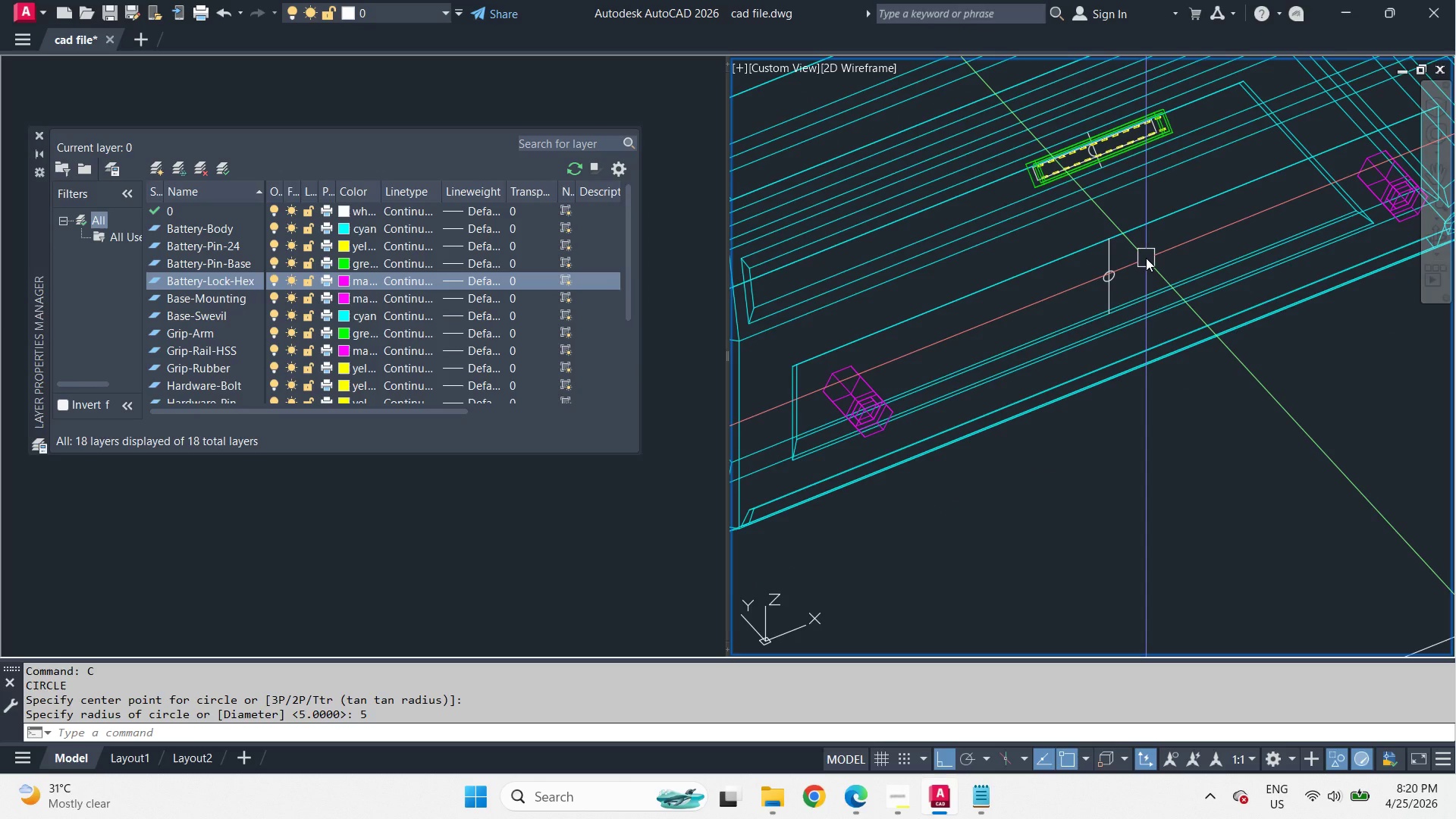 
scroll: coordinate [1126, 265], scroll_direction: up, amount: 2.0
 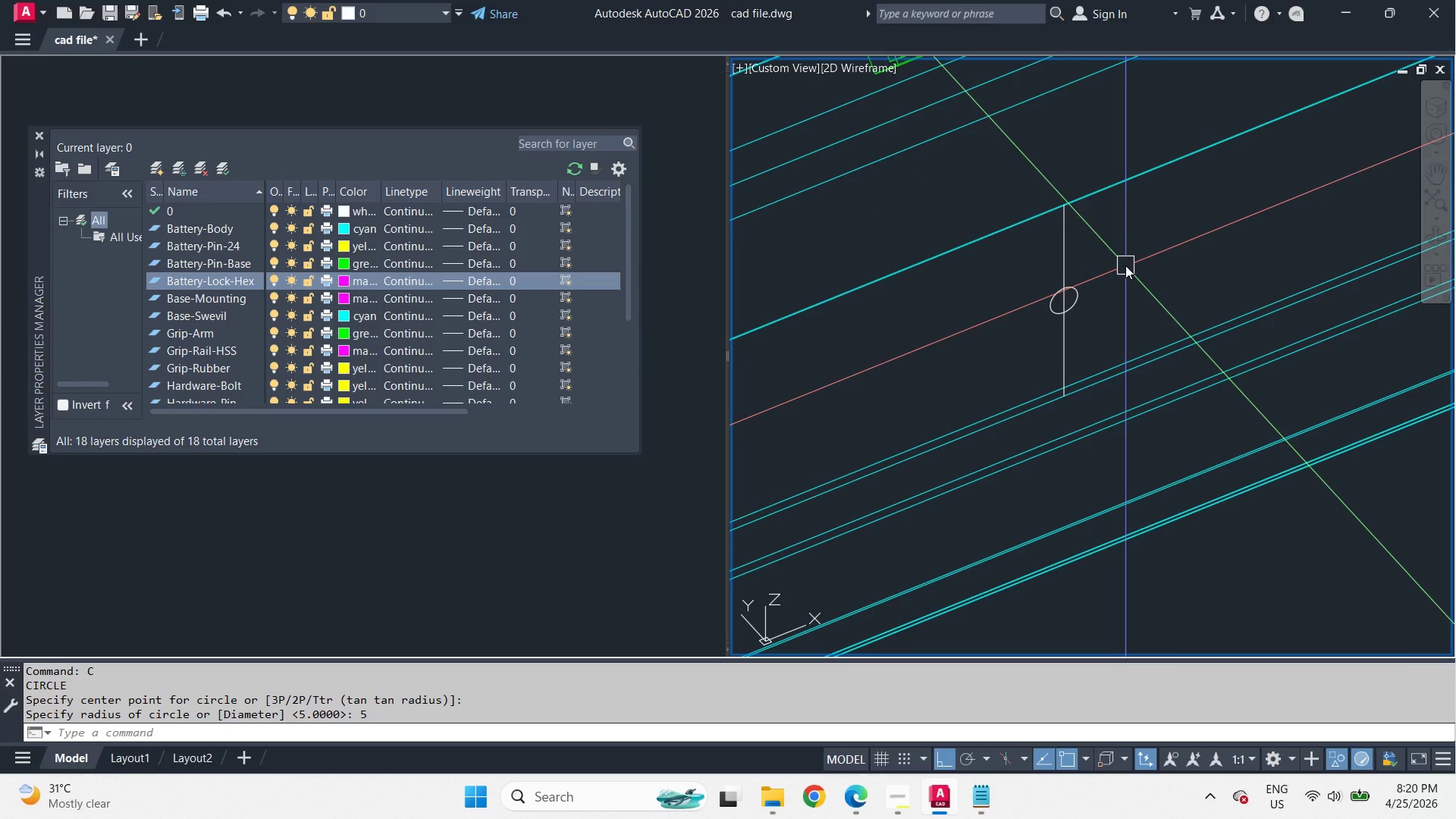 
scroll: coordinate [1125, 266], scroll_direction: down, amount: 3.0
 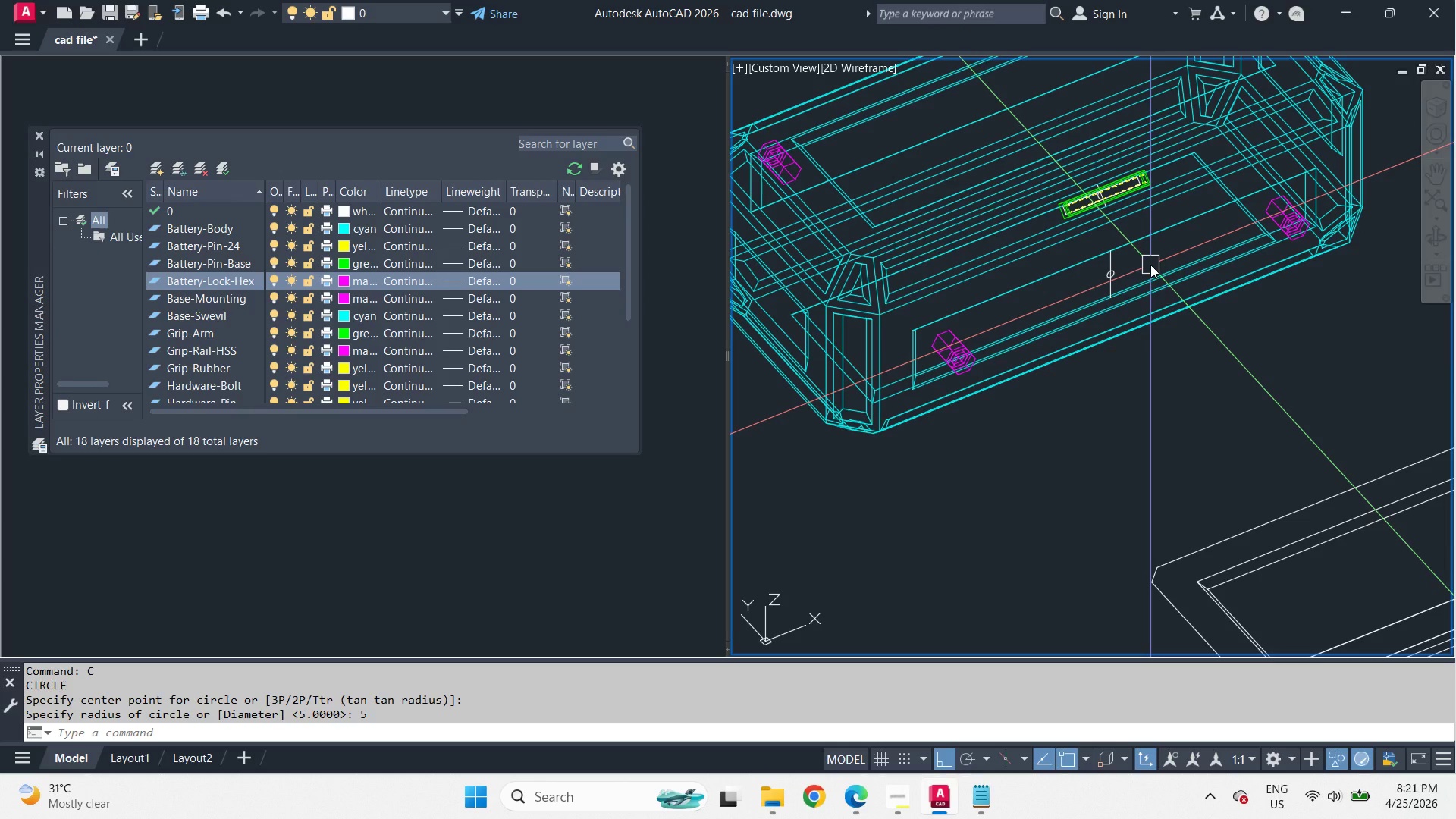 
wait(9.28)
 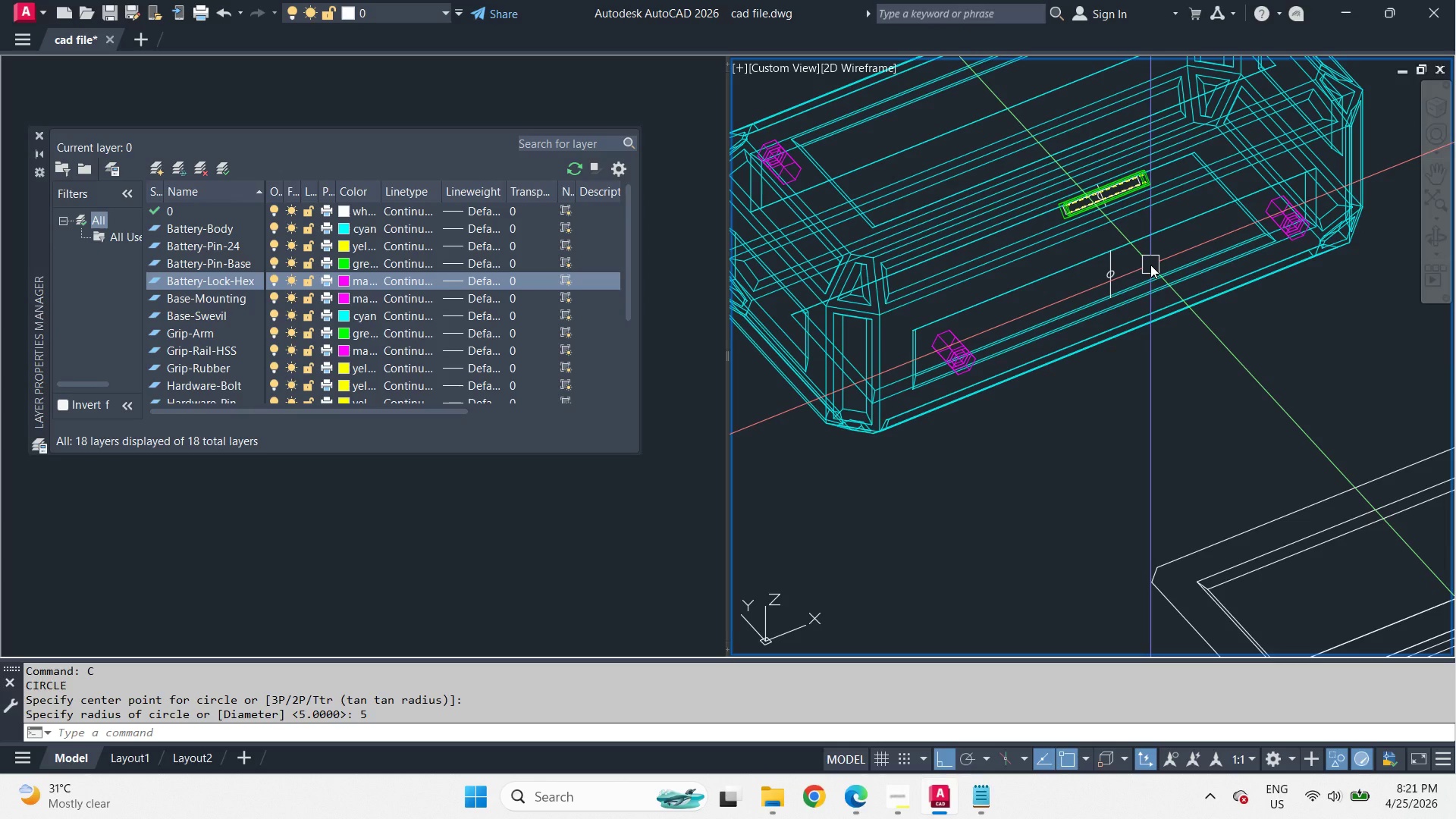 
scroll: coordinate [1139, 265], scroll_direction: up, amount: 3.0
 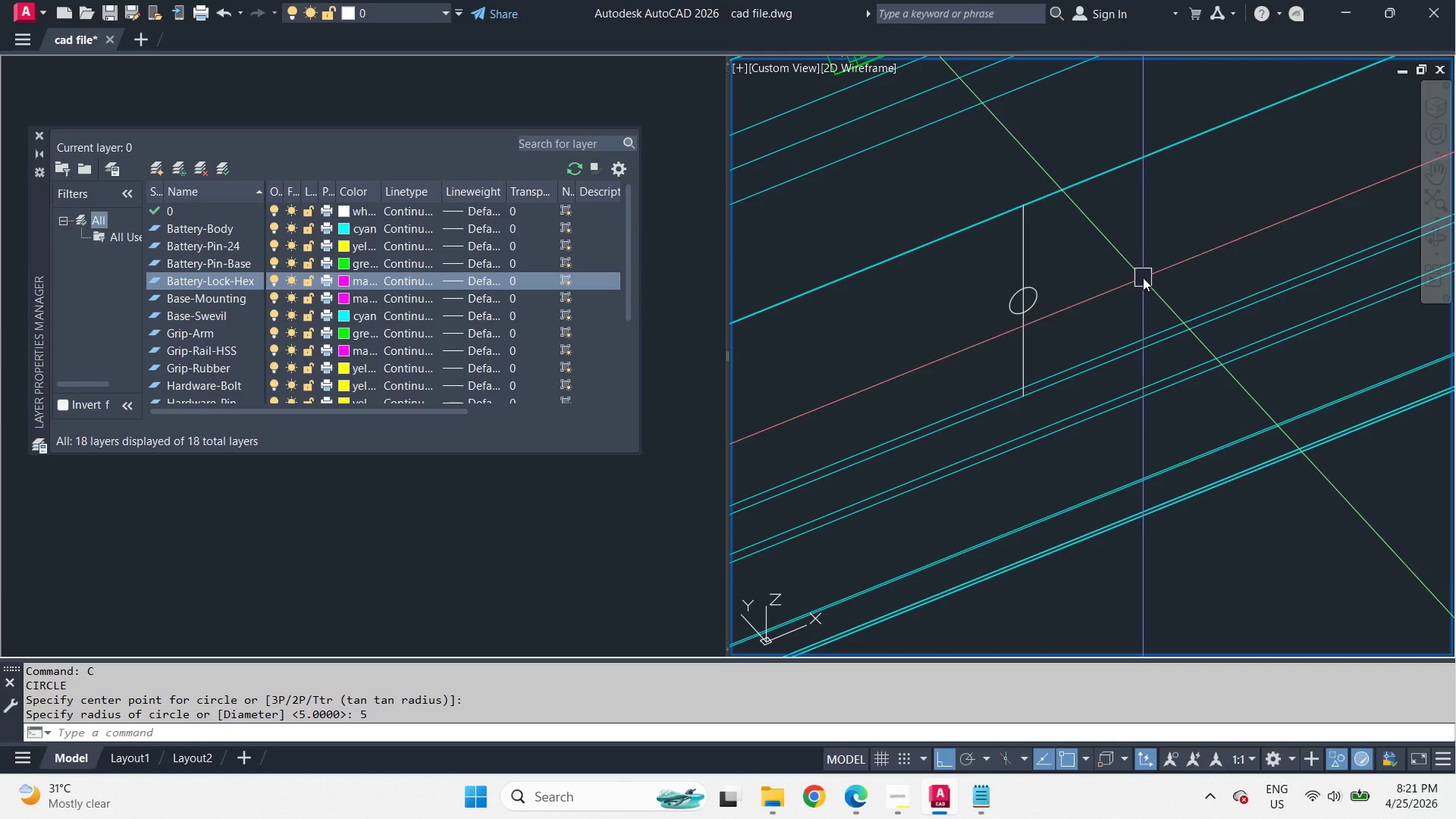 
scroll: coordinate [1130, 284], scroll_direction: down, amount: 2.0
 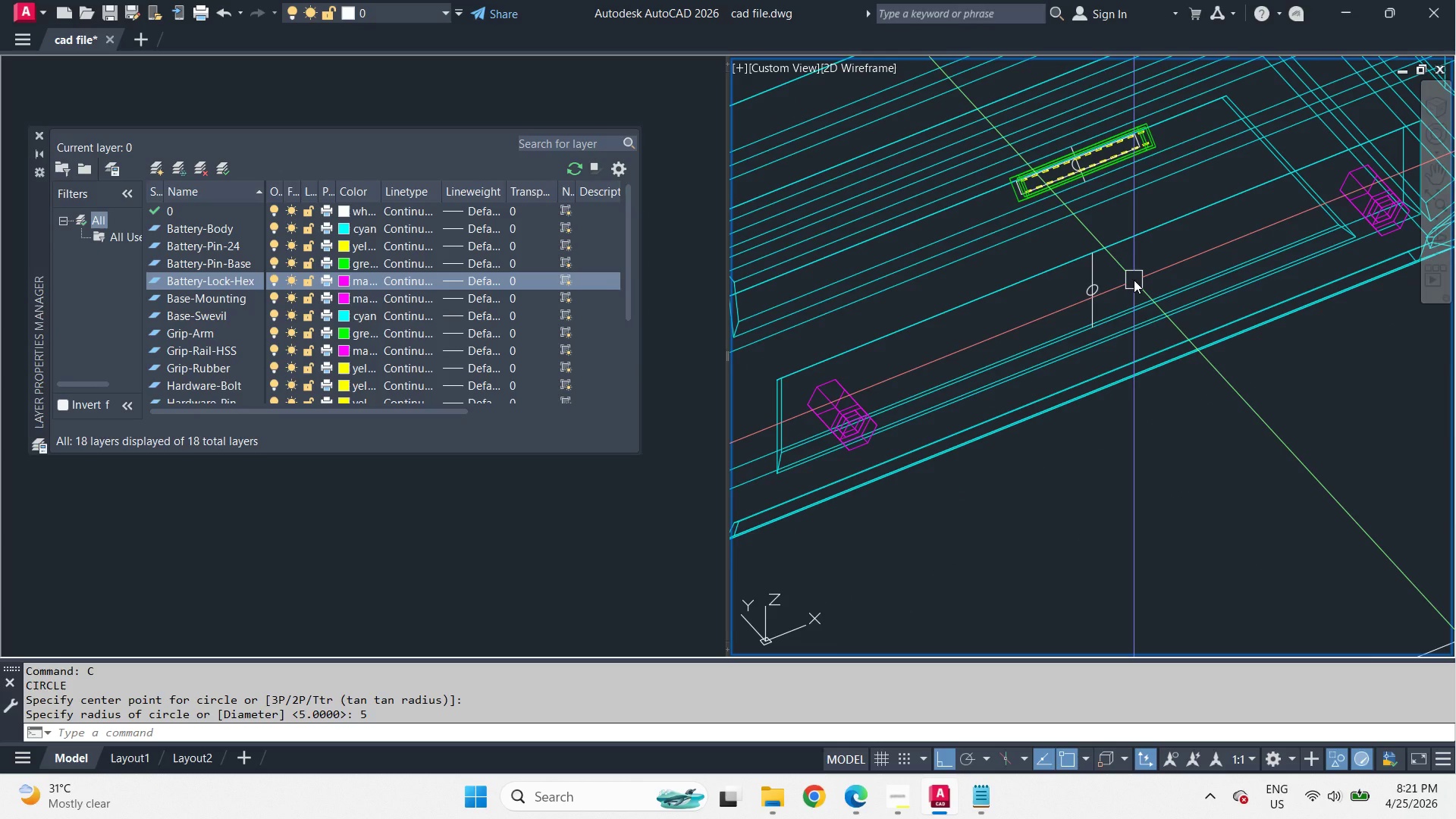 
scroll: coordinate [1134, 276], scroll_direction: up, amount: 2.0
 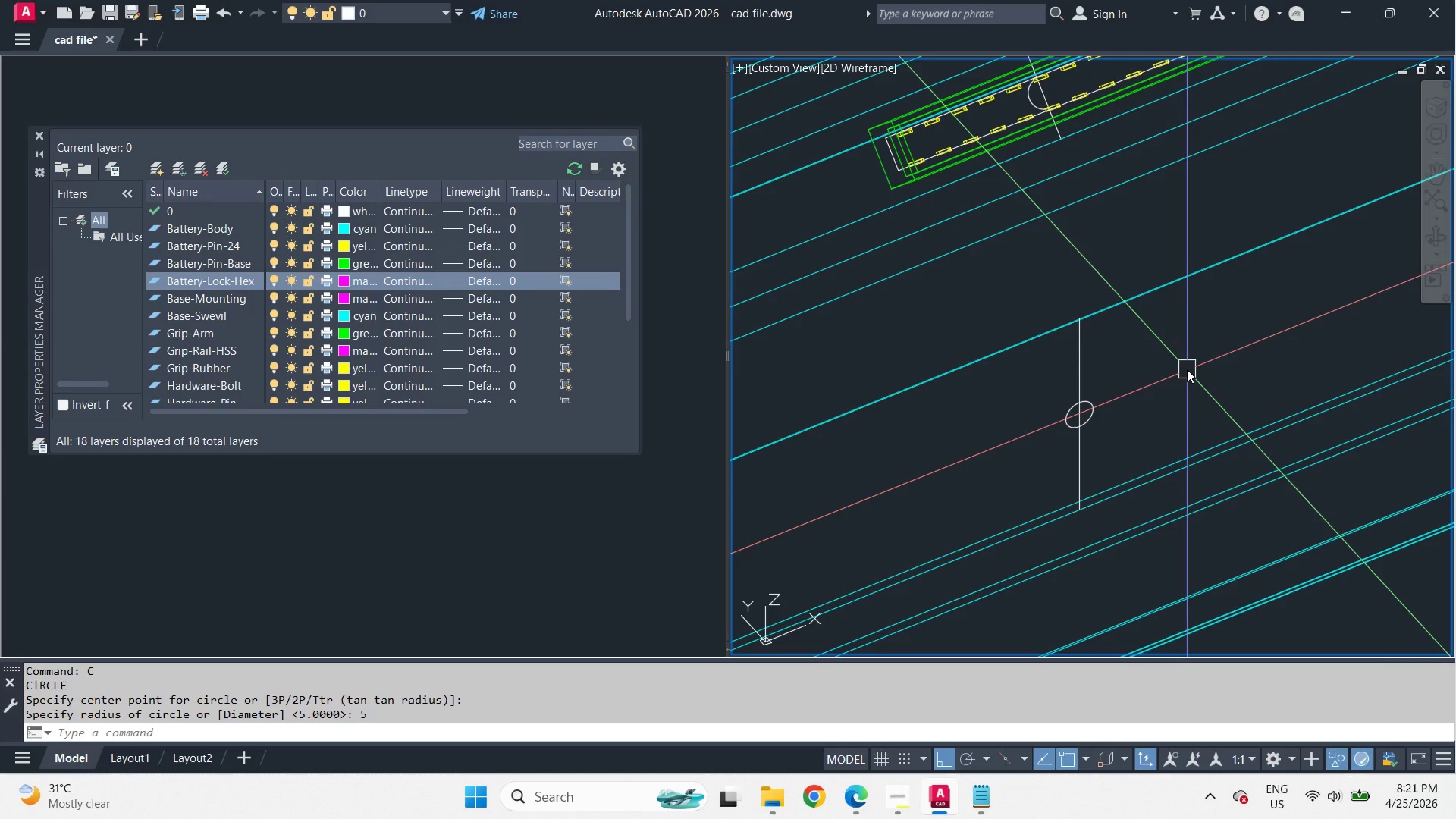 
wait(10.49)
 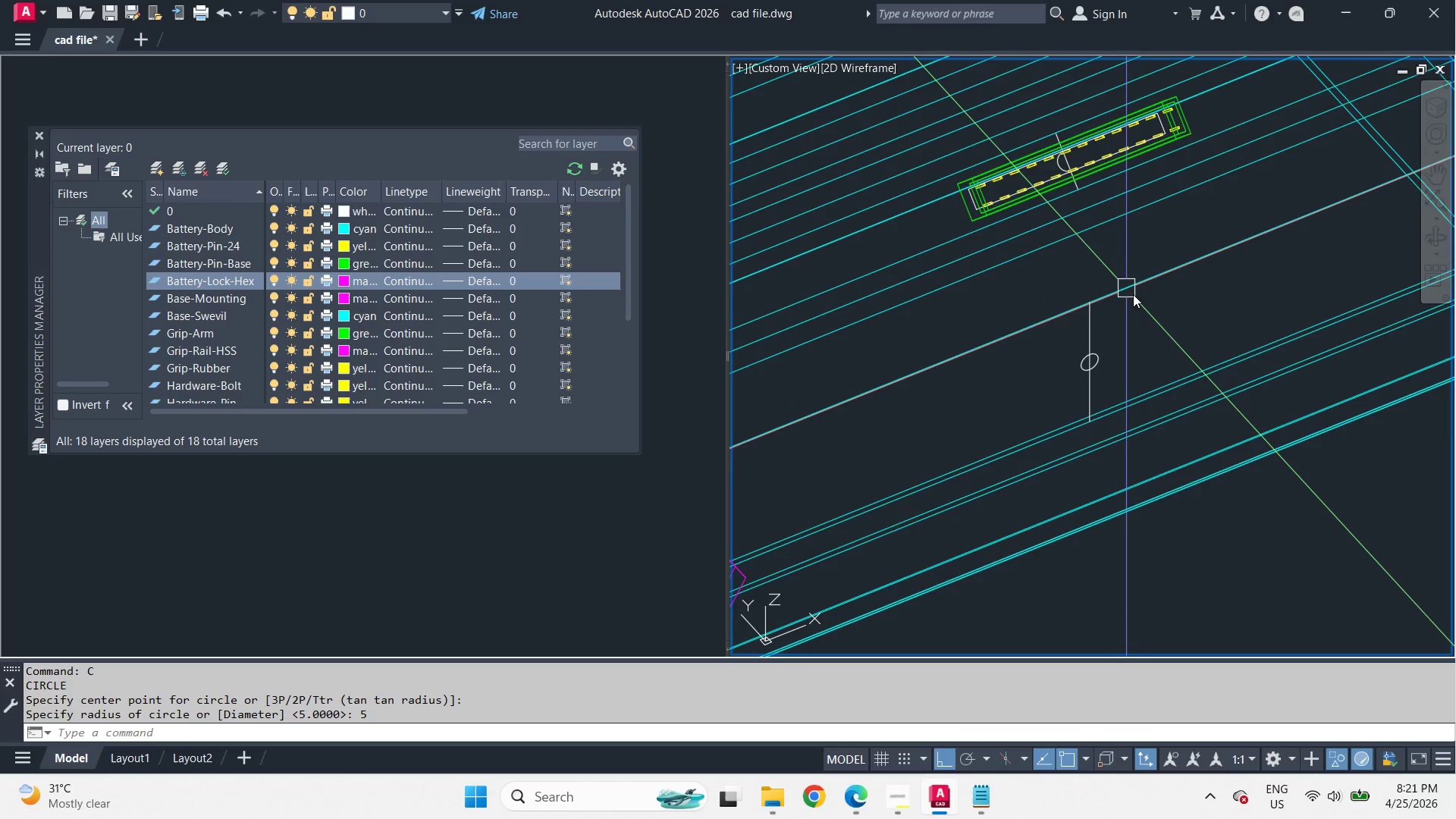 
hold_key(key=ShiftLeft, duration=5.62)
 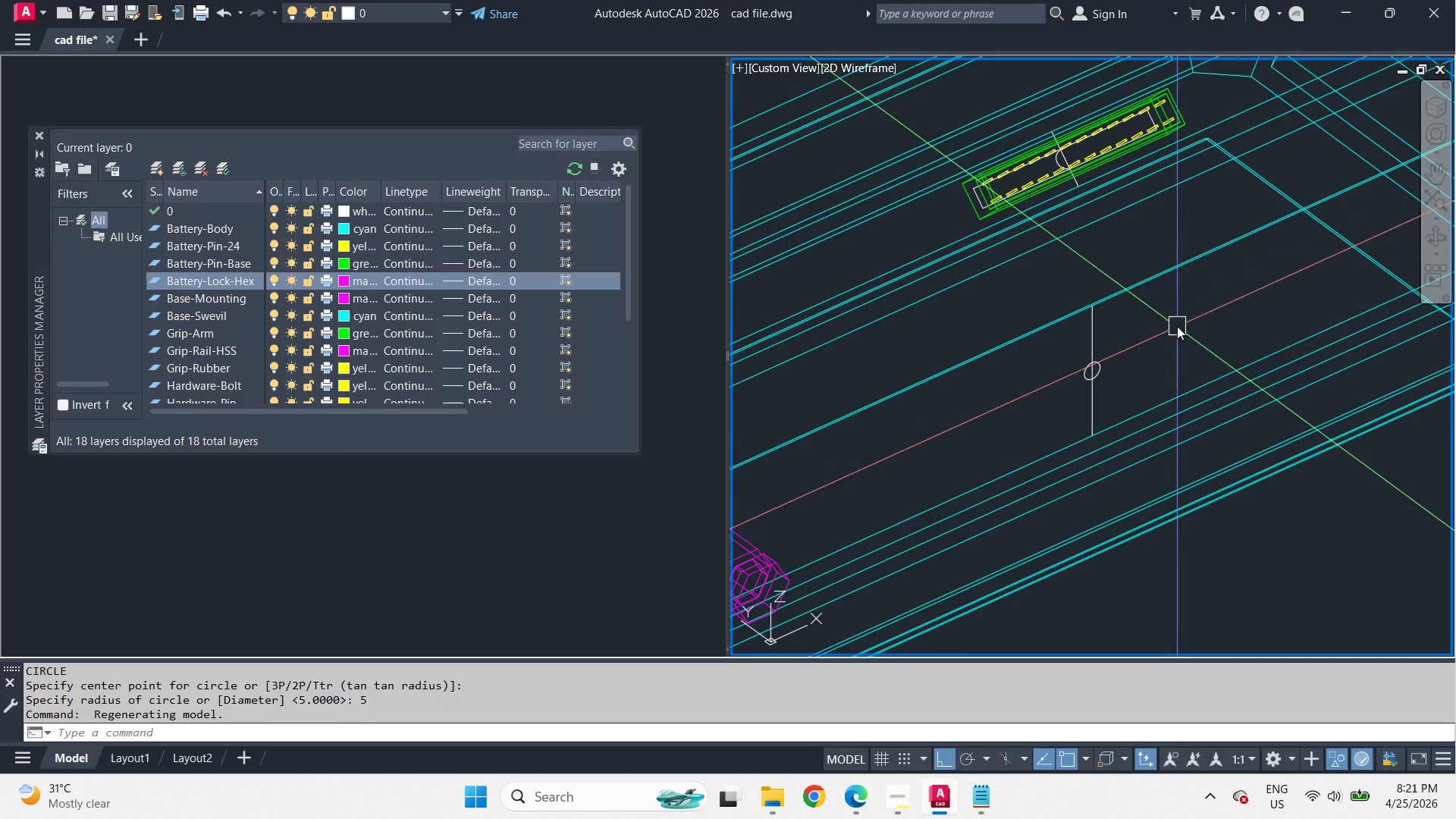 
scroll: coordinate [1107, 275], scroll_direction: down, amount: 1.0
 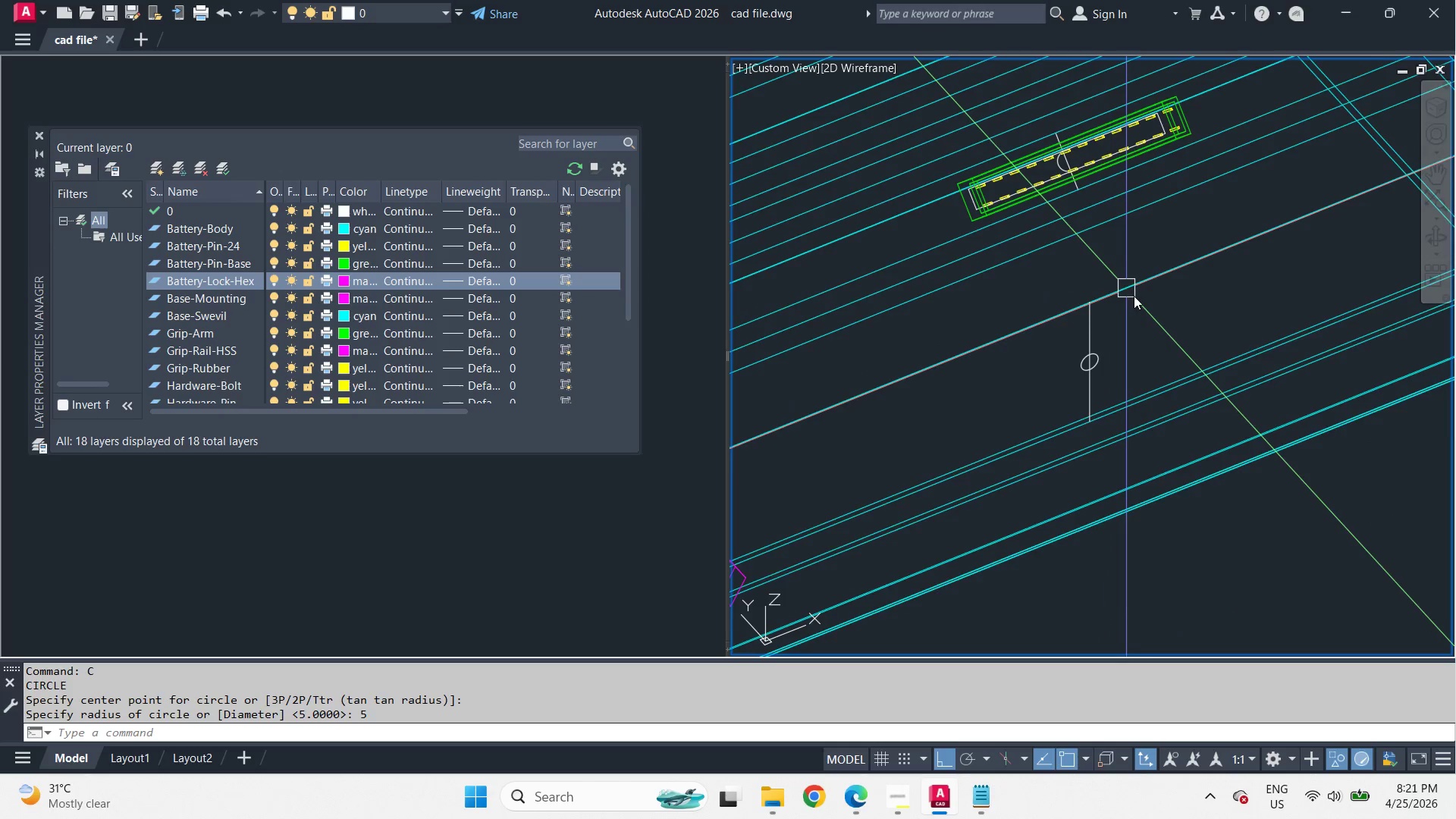 
type(vs )
 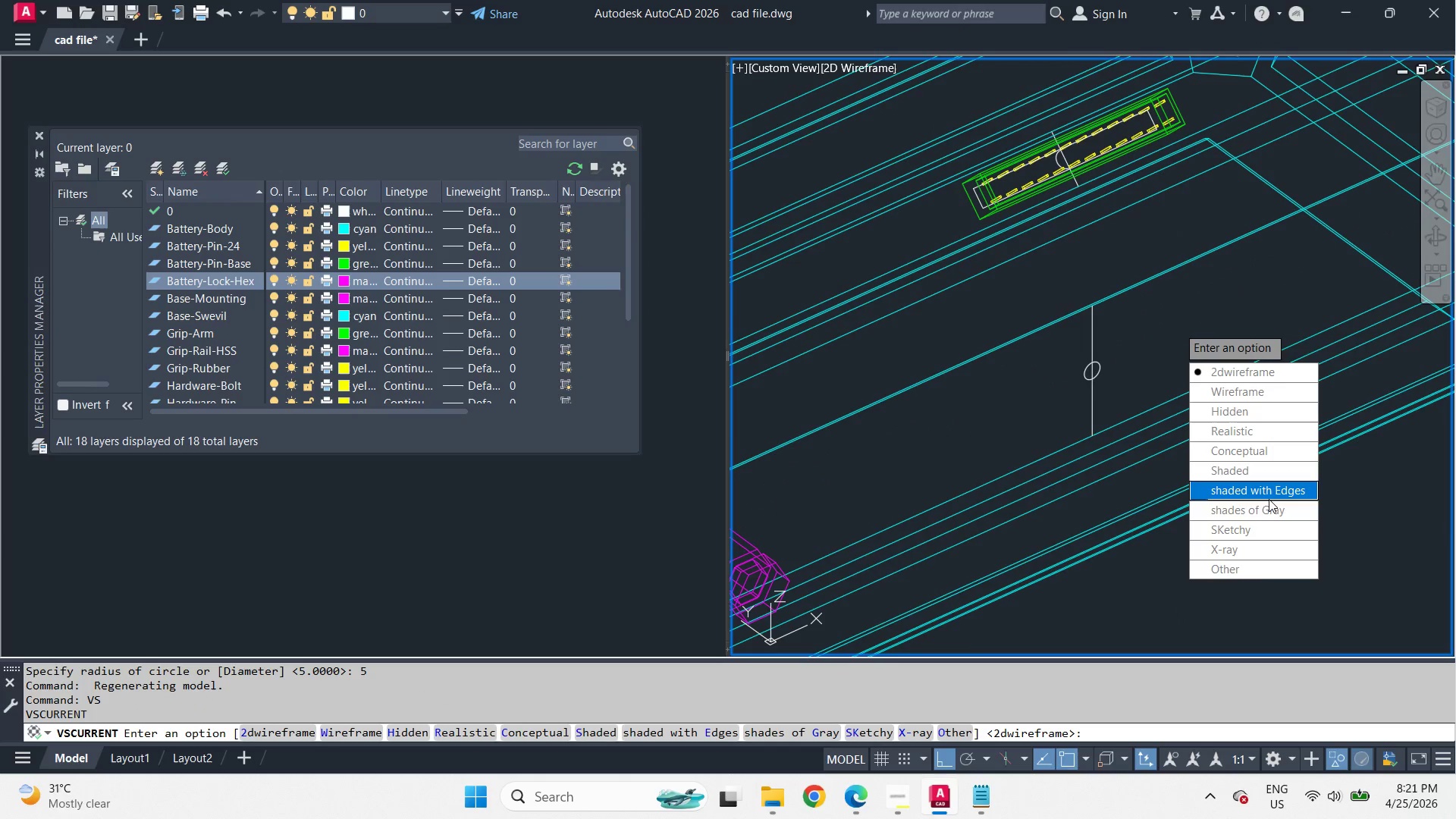 
left_click_drag(start_coordinate=[1269, 499], to_coordinate=[1177, 326])
 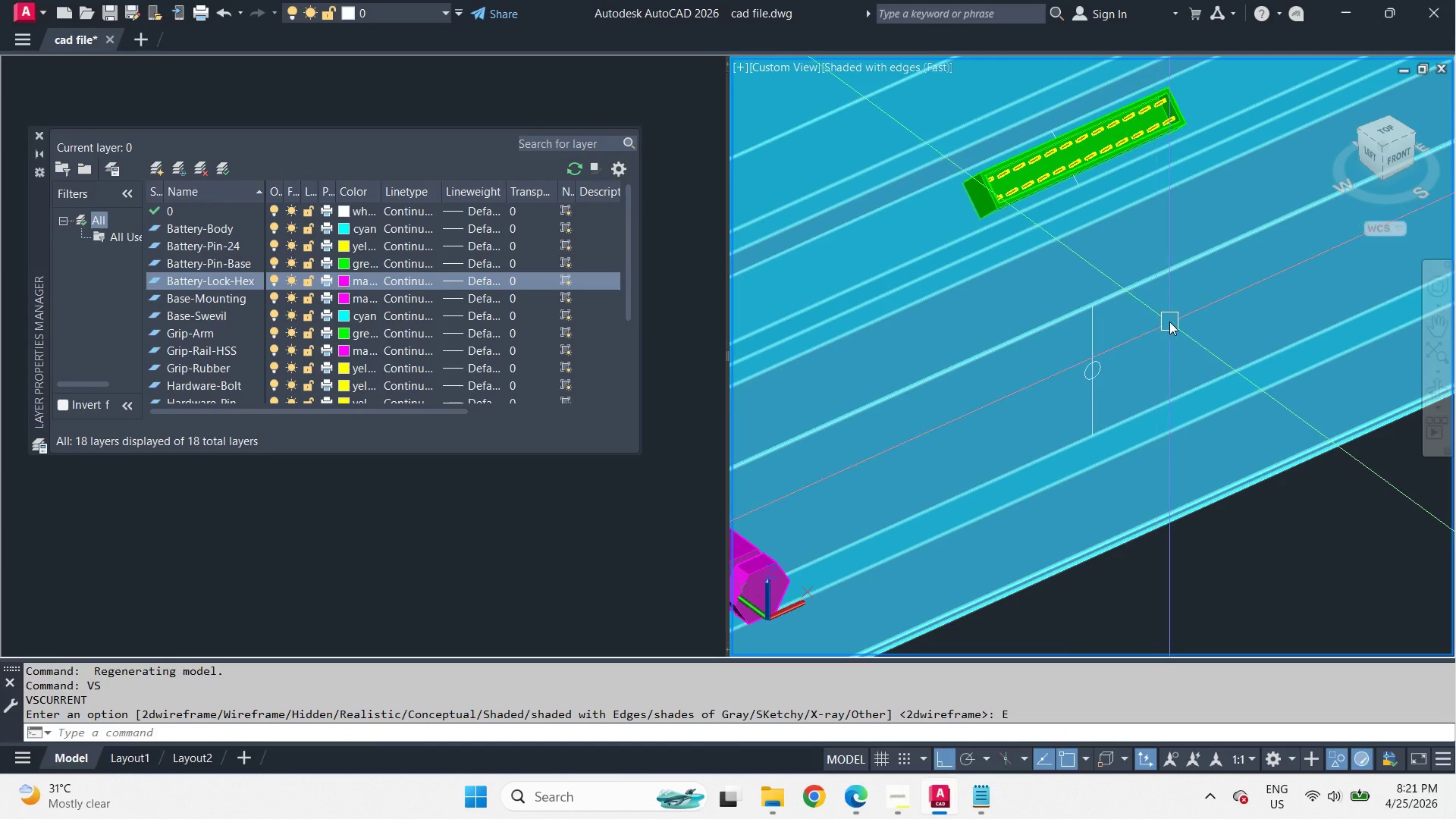 
key(V)
 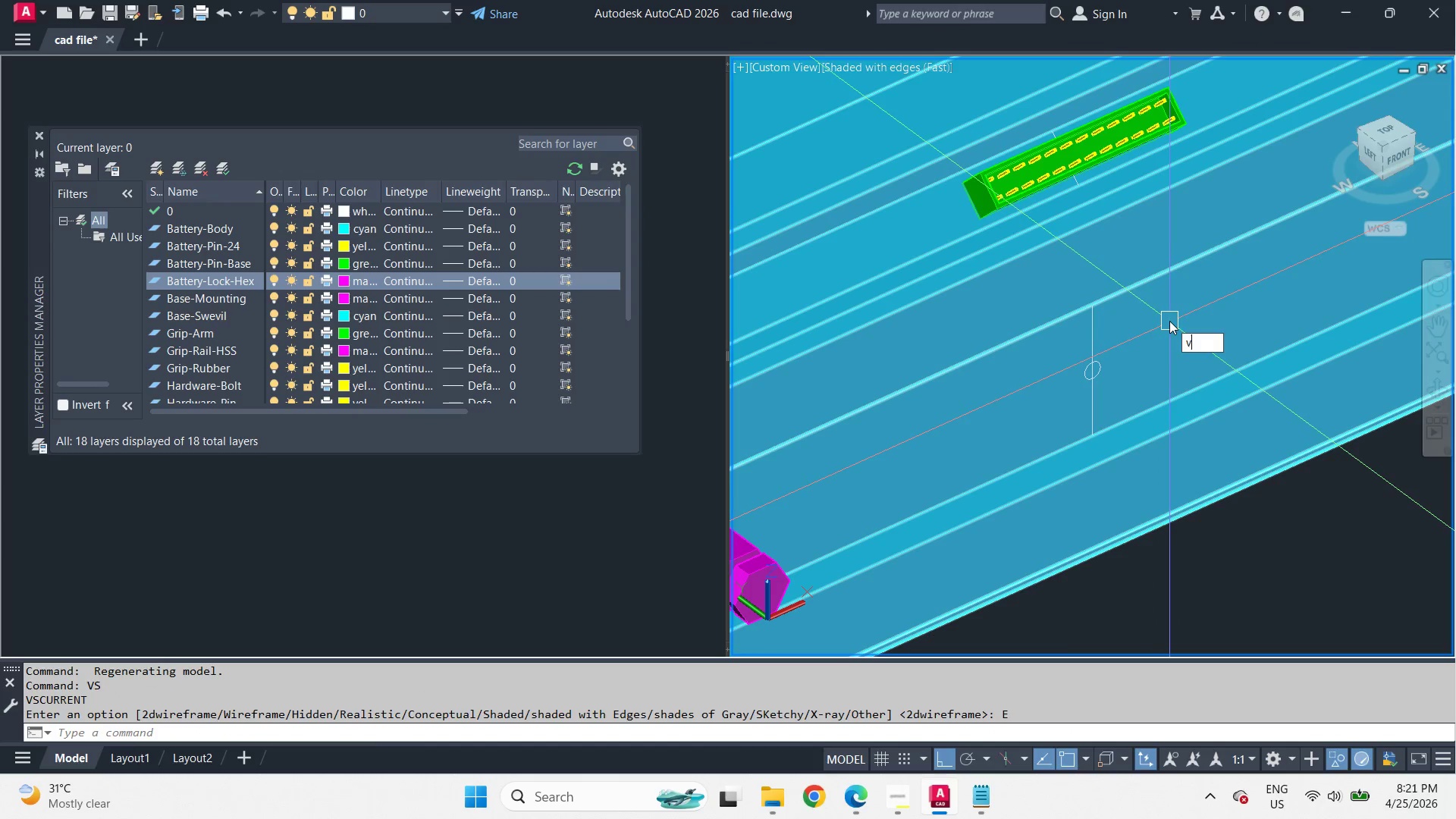 
key(S)
 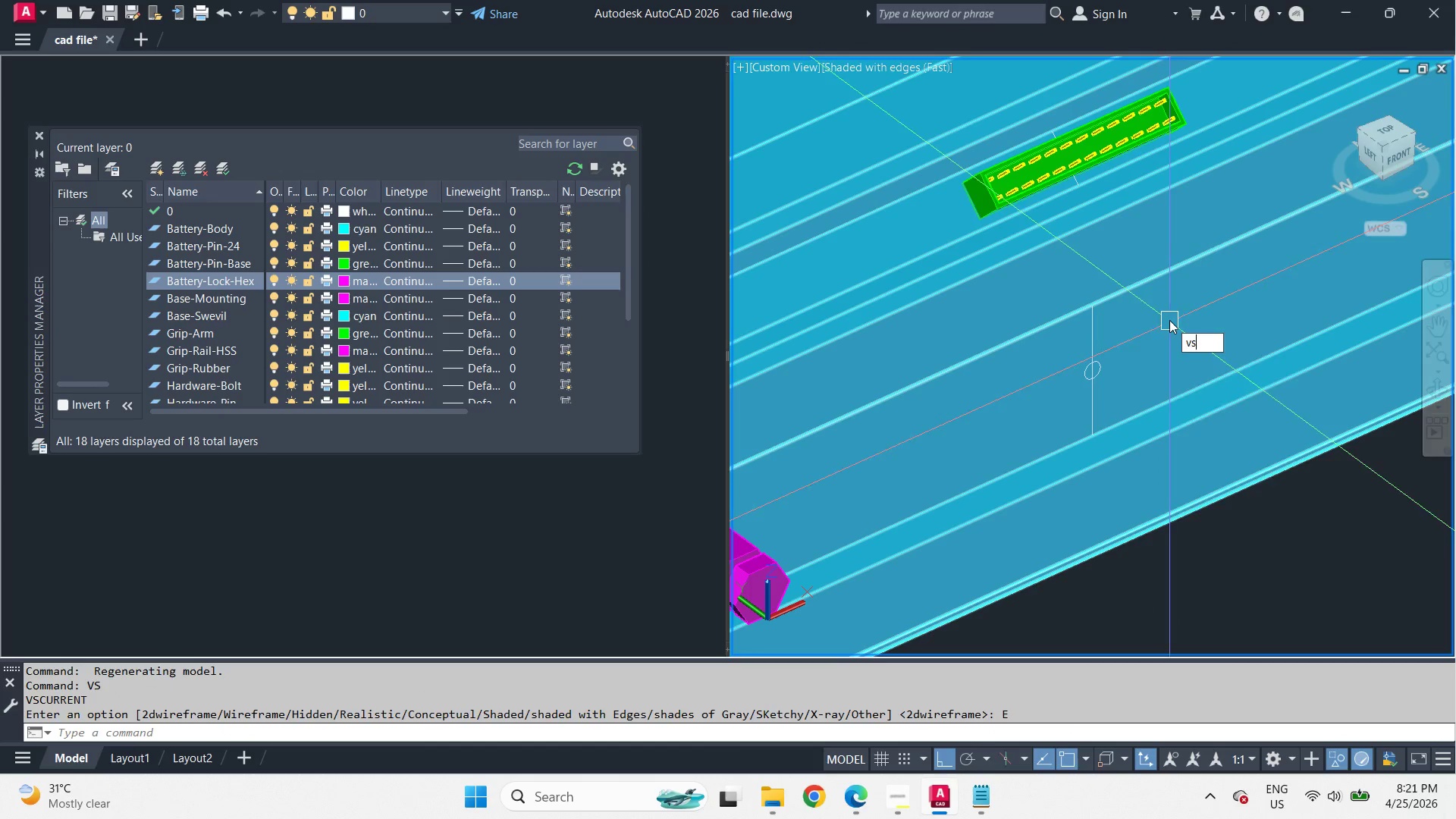 
key(Space)
 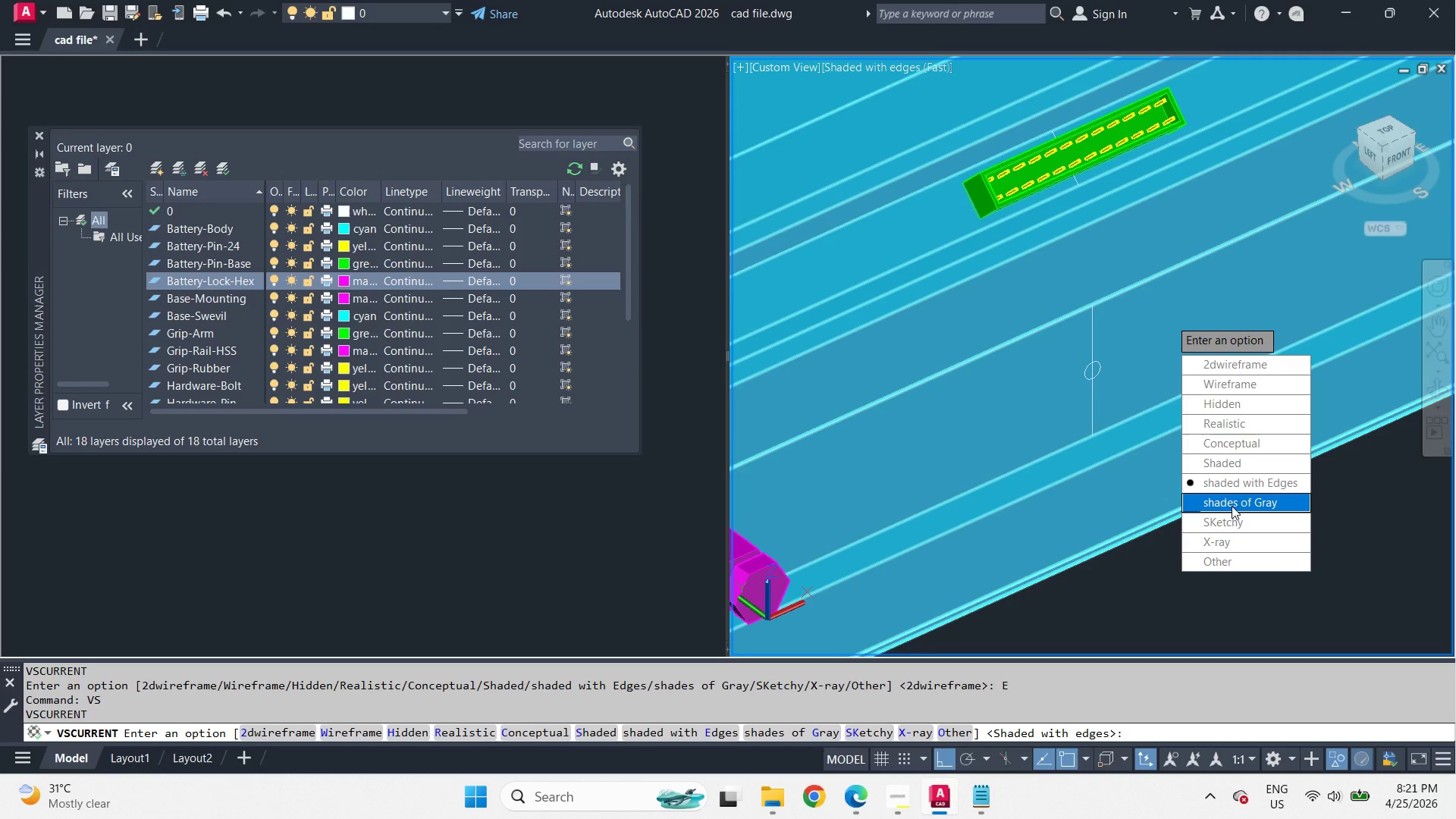 
wait(6.3)
 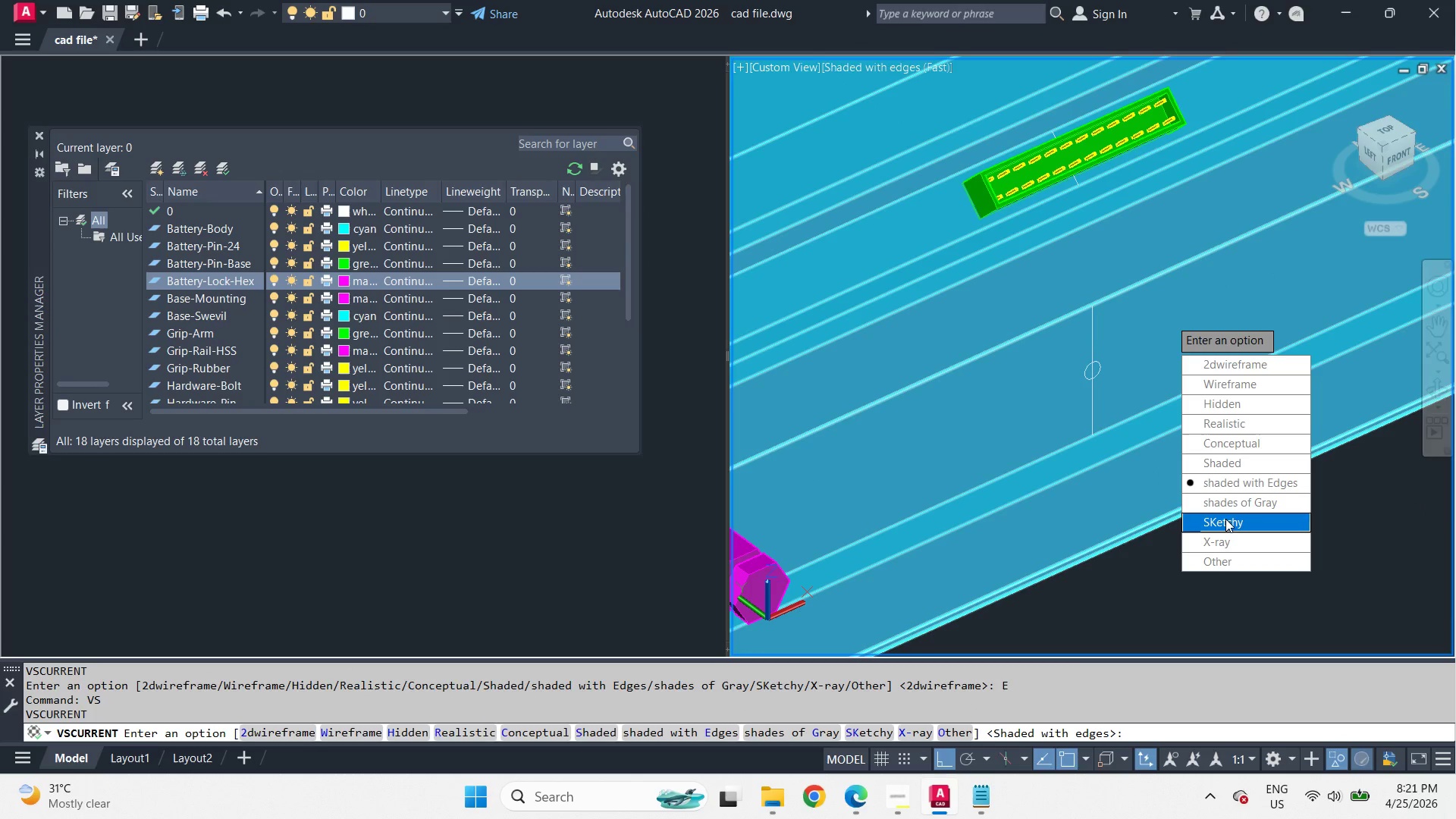 
left_click_drag(start_coordinate=[1238, 410], to_coordinate=[1169, 318])
 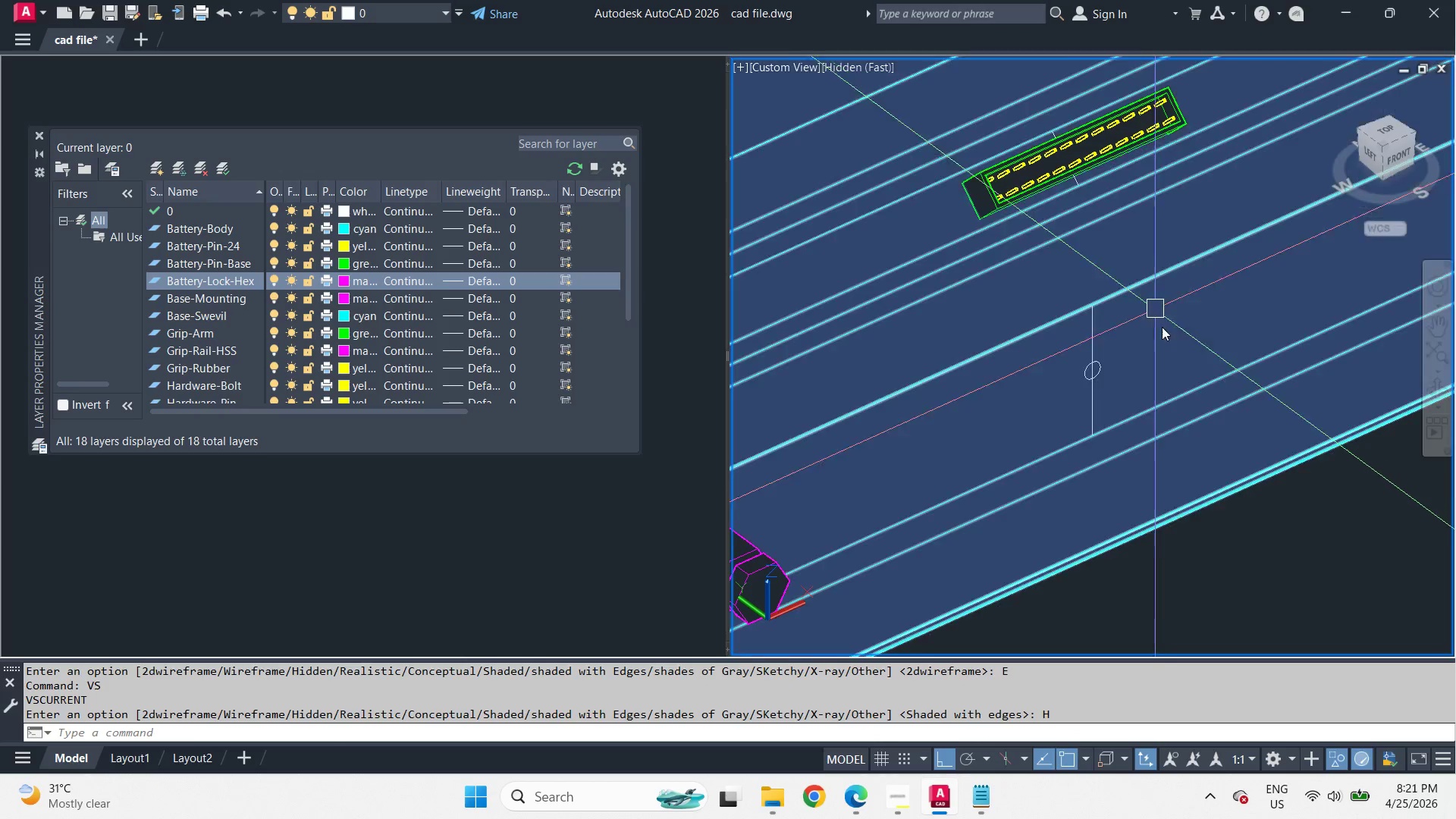 
hold_key(key=ShiftLeft, duration=2.89)
 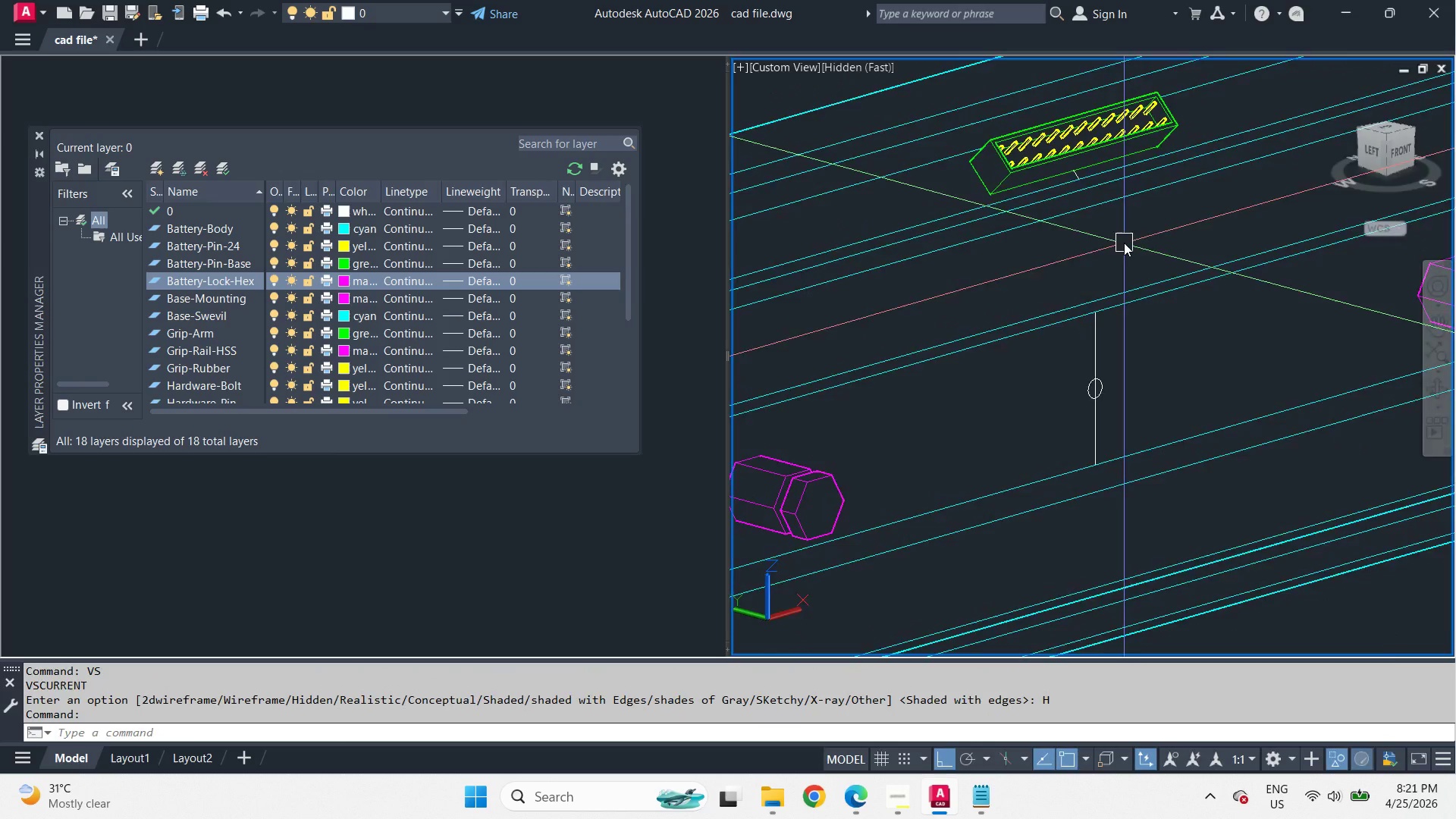 
key(L)
 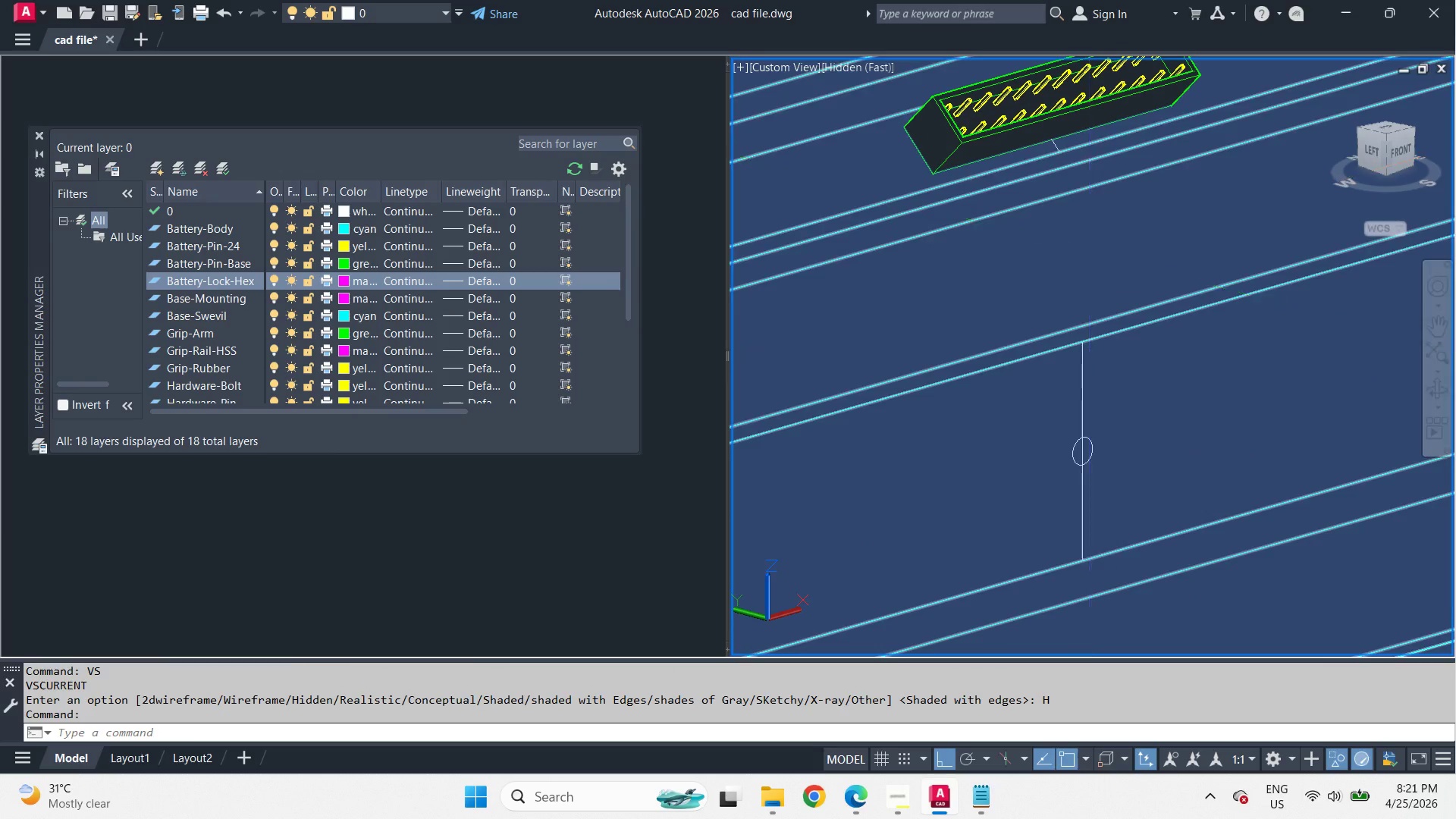 
key(Space)
 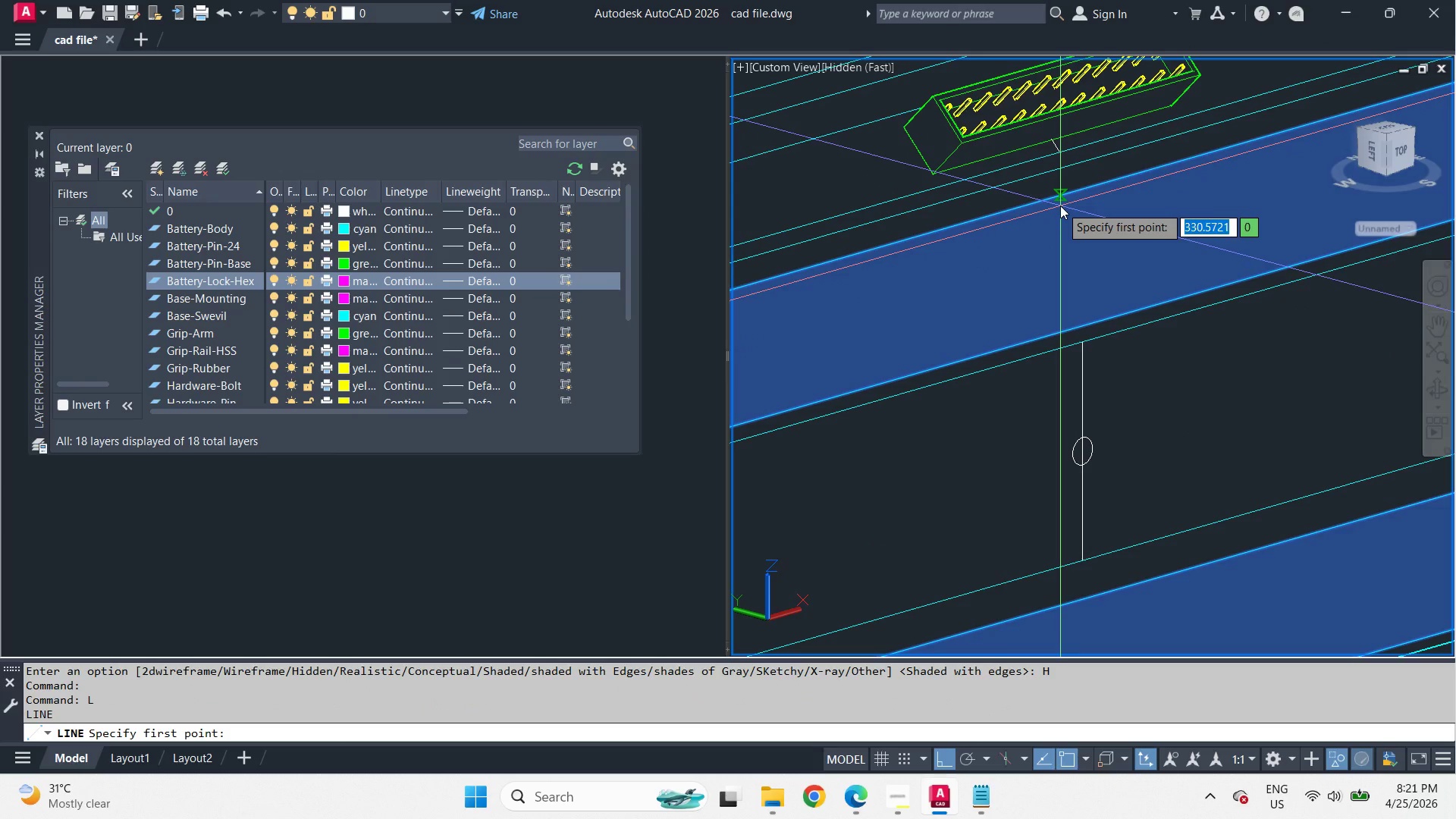 
scroll: coordinate [1124, 243], scroll_direction: up, amount: 1.0
 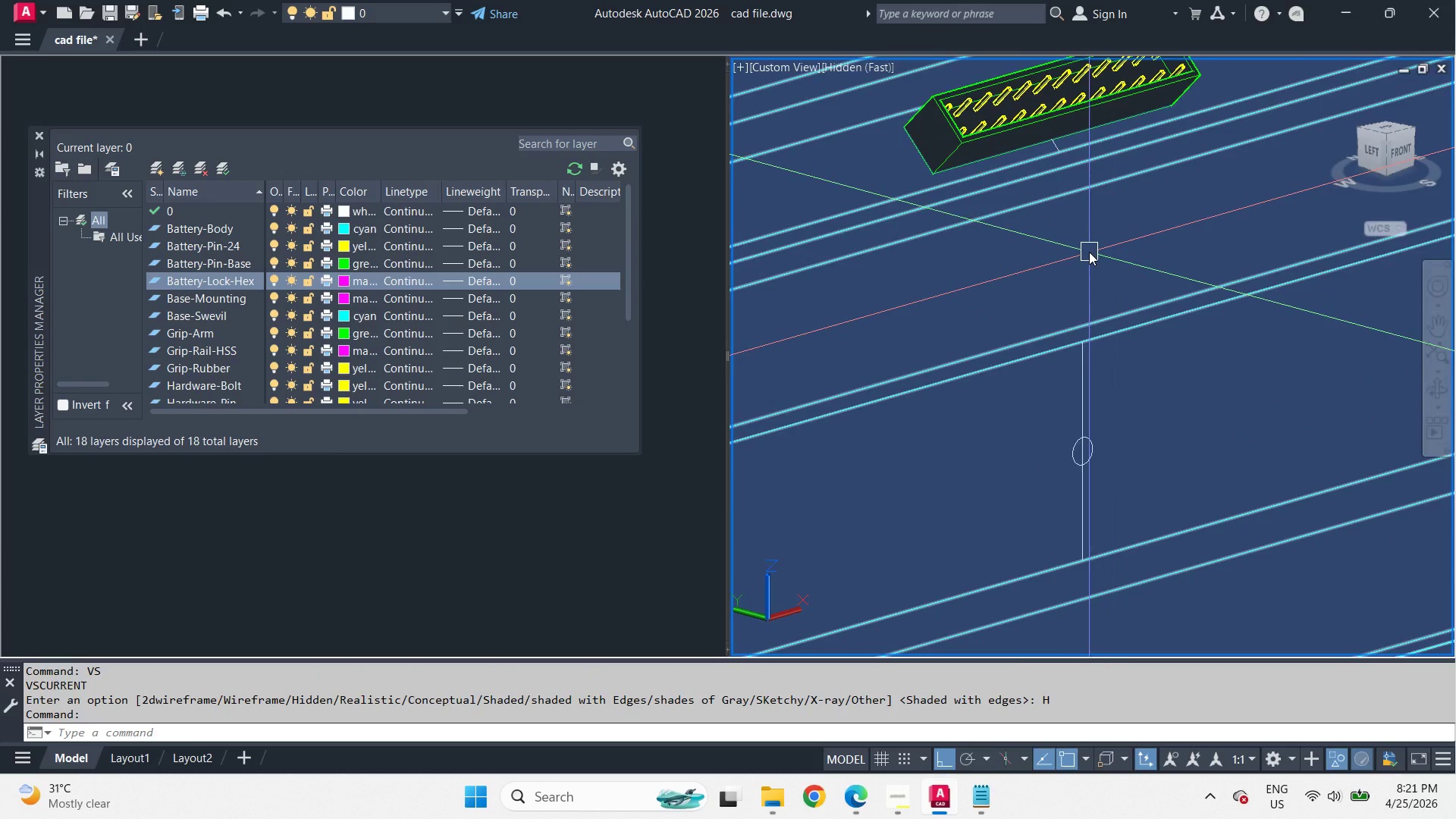 
type(mid )
 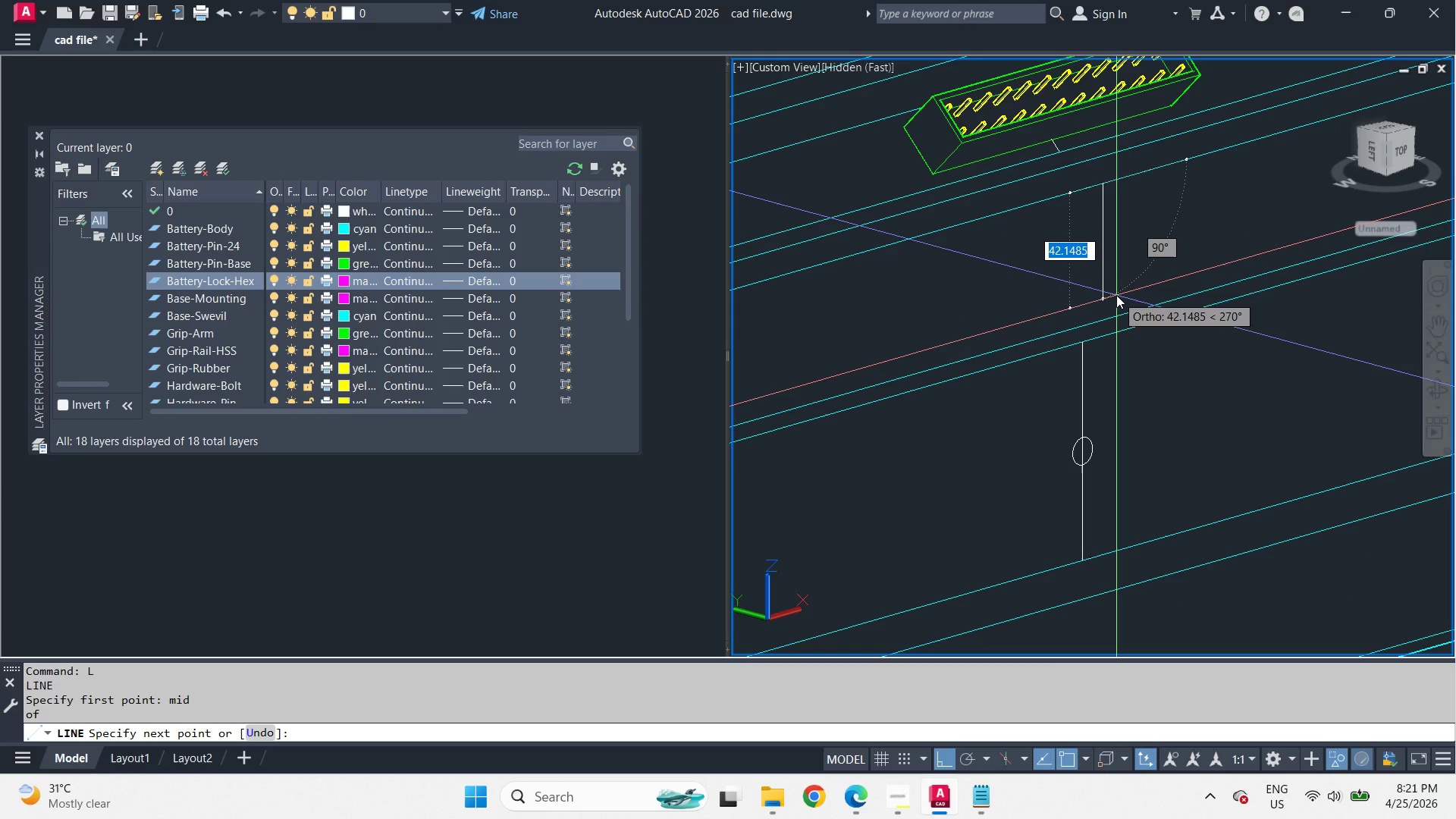 
type(mid )
 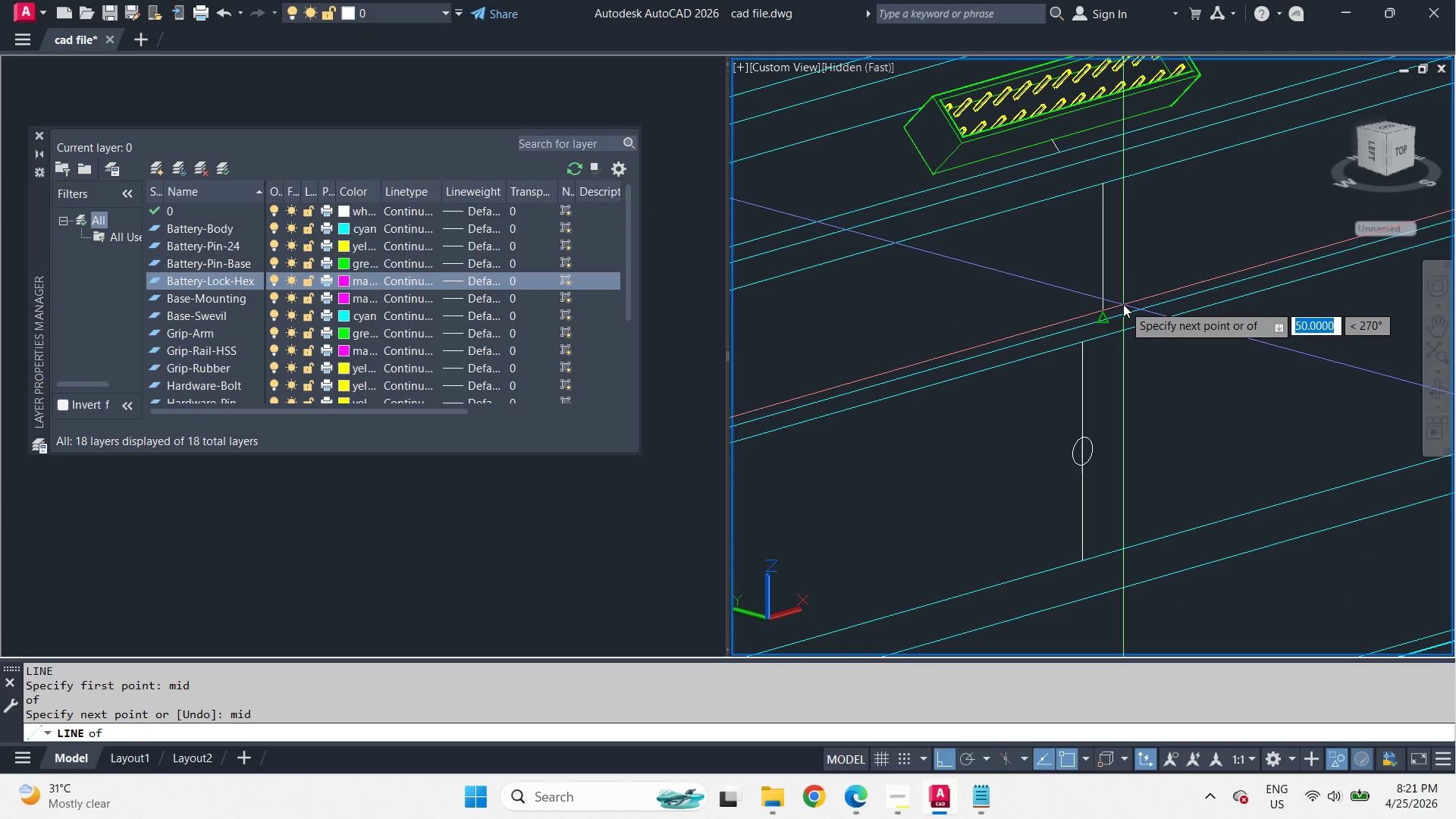 
left_click([1123, 304])
 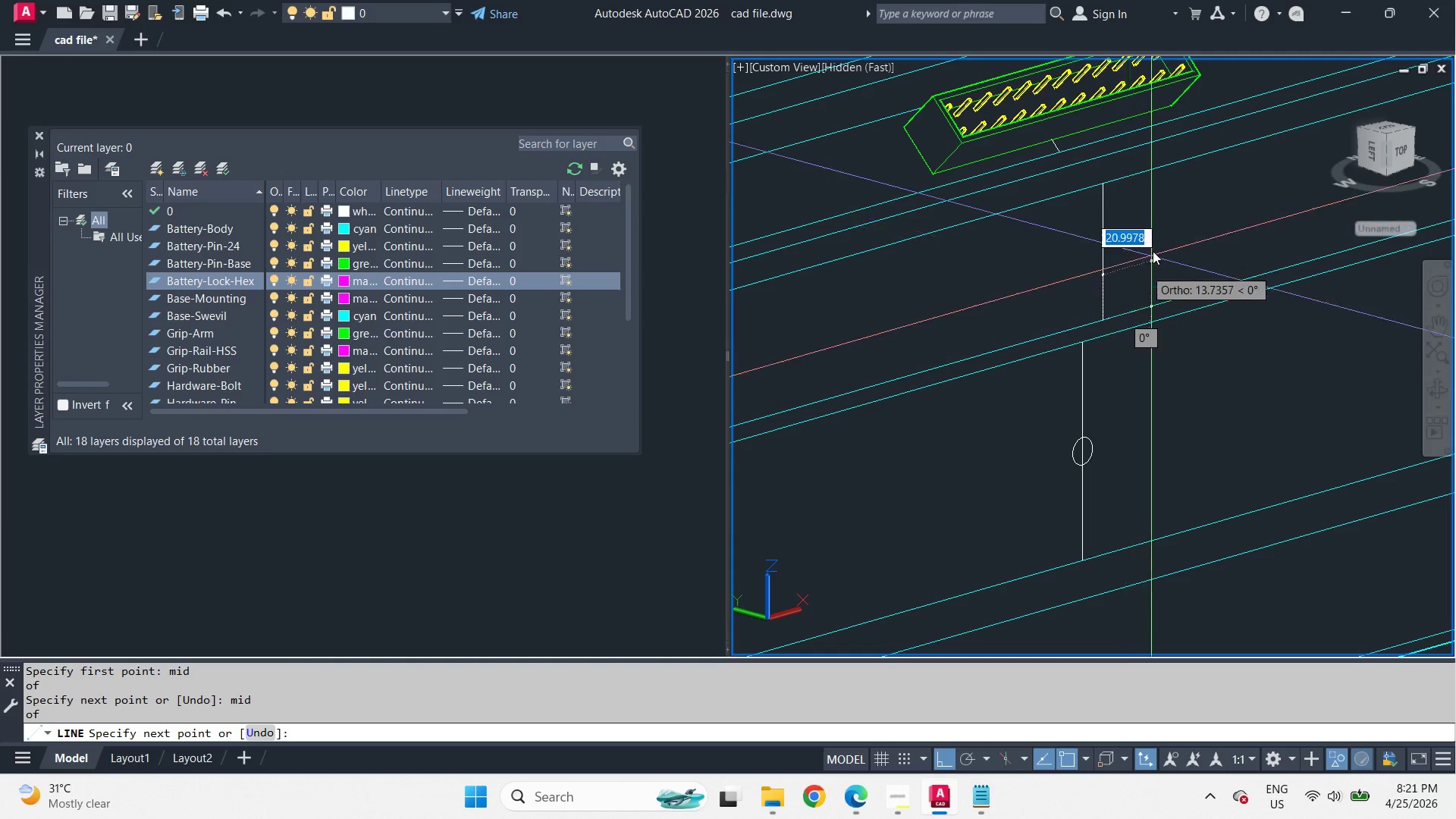 
key(Space)
 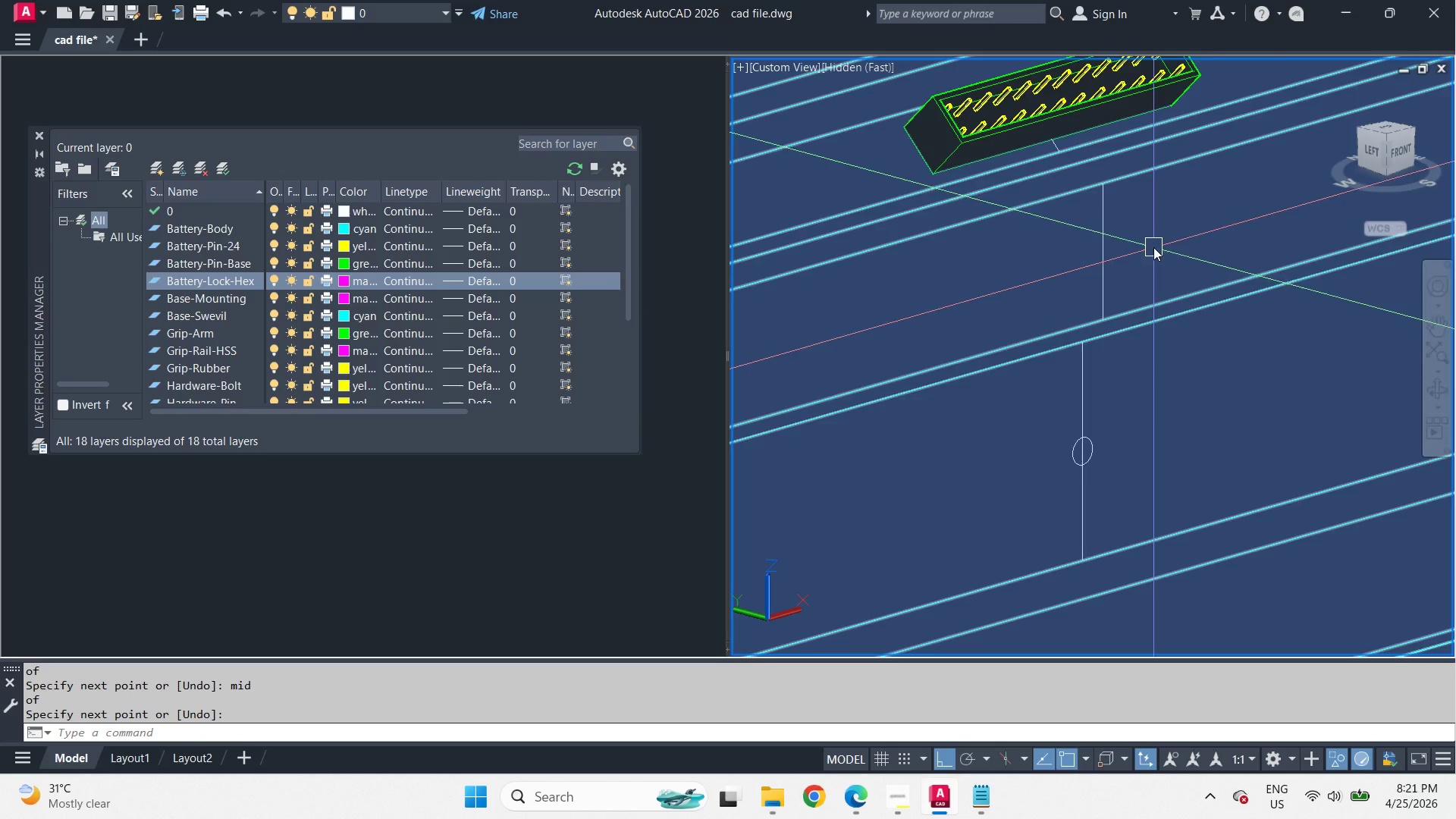 
hold_key(key=ShiftLeft, duration=4.33)
 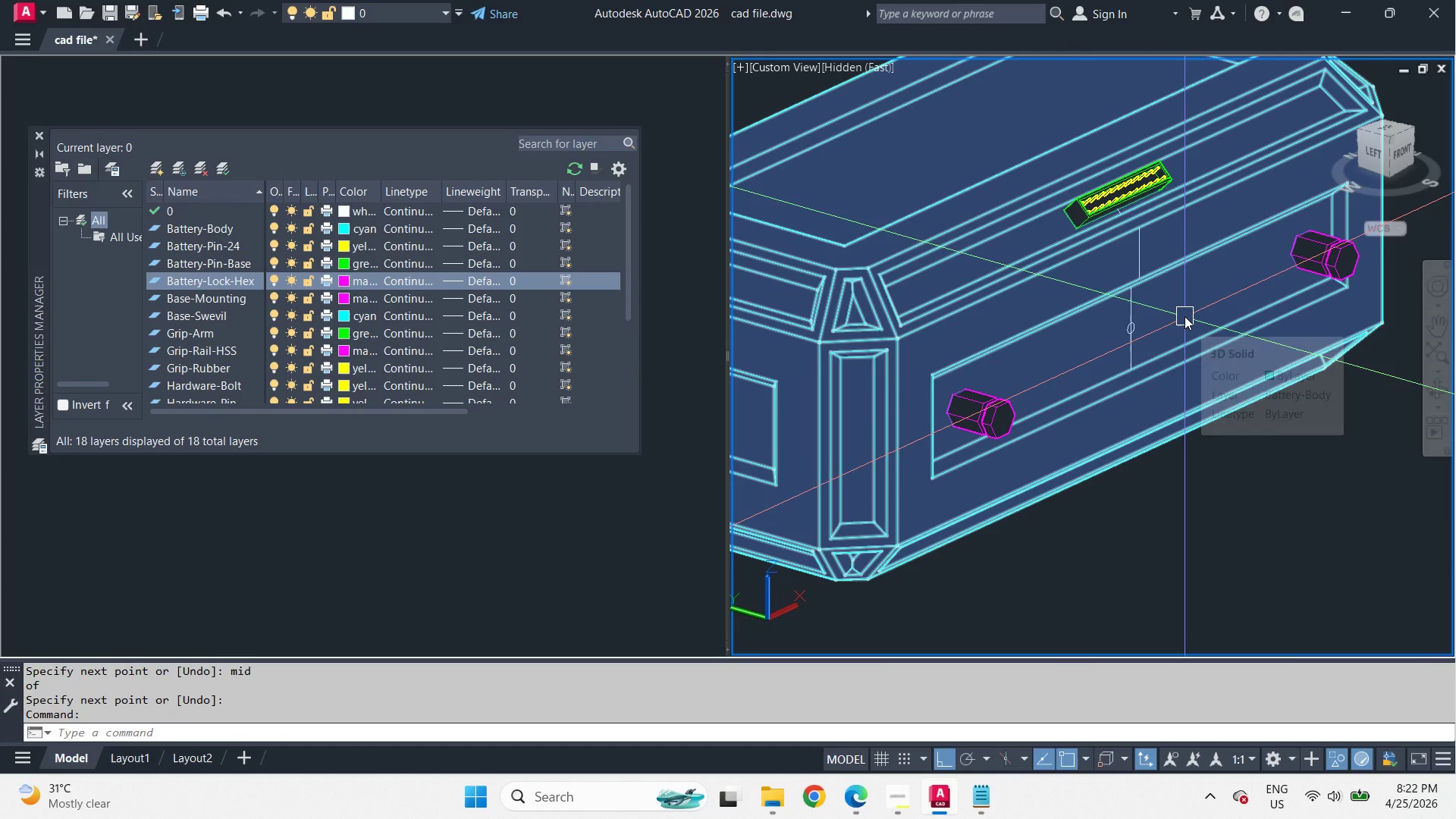 
scroll: coordinate [1153, 247], scroll_direction: down, amount: 2.0
 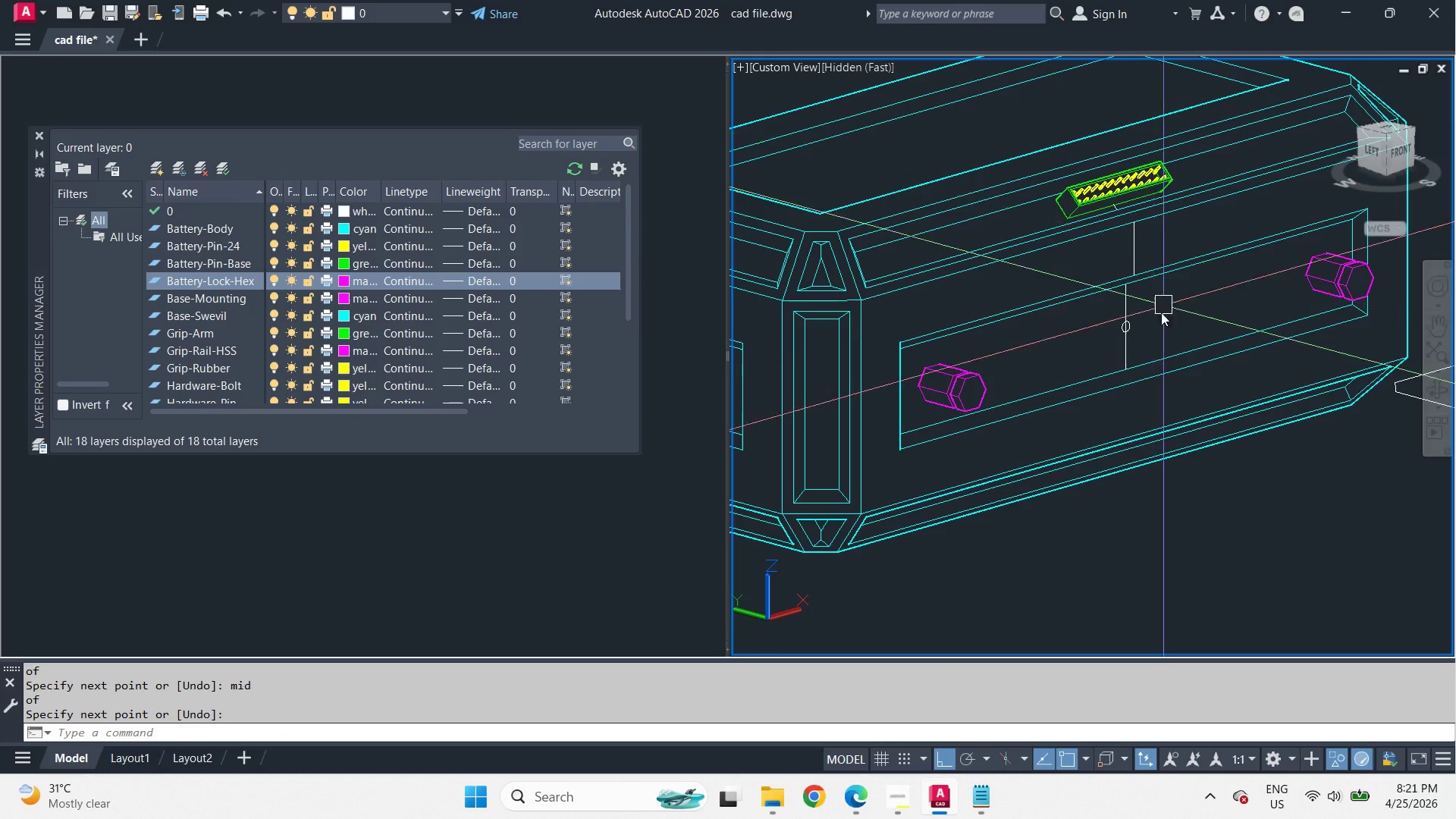 
scroll: coordinate [1185, 315], scroll_direction: up, amount: 1.0
 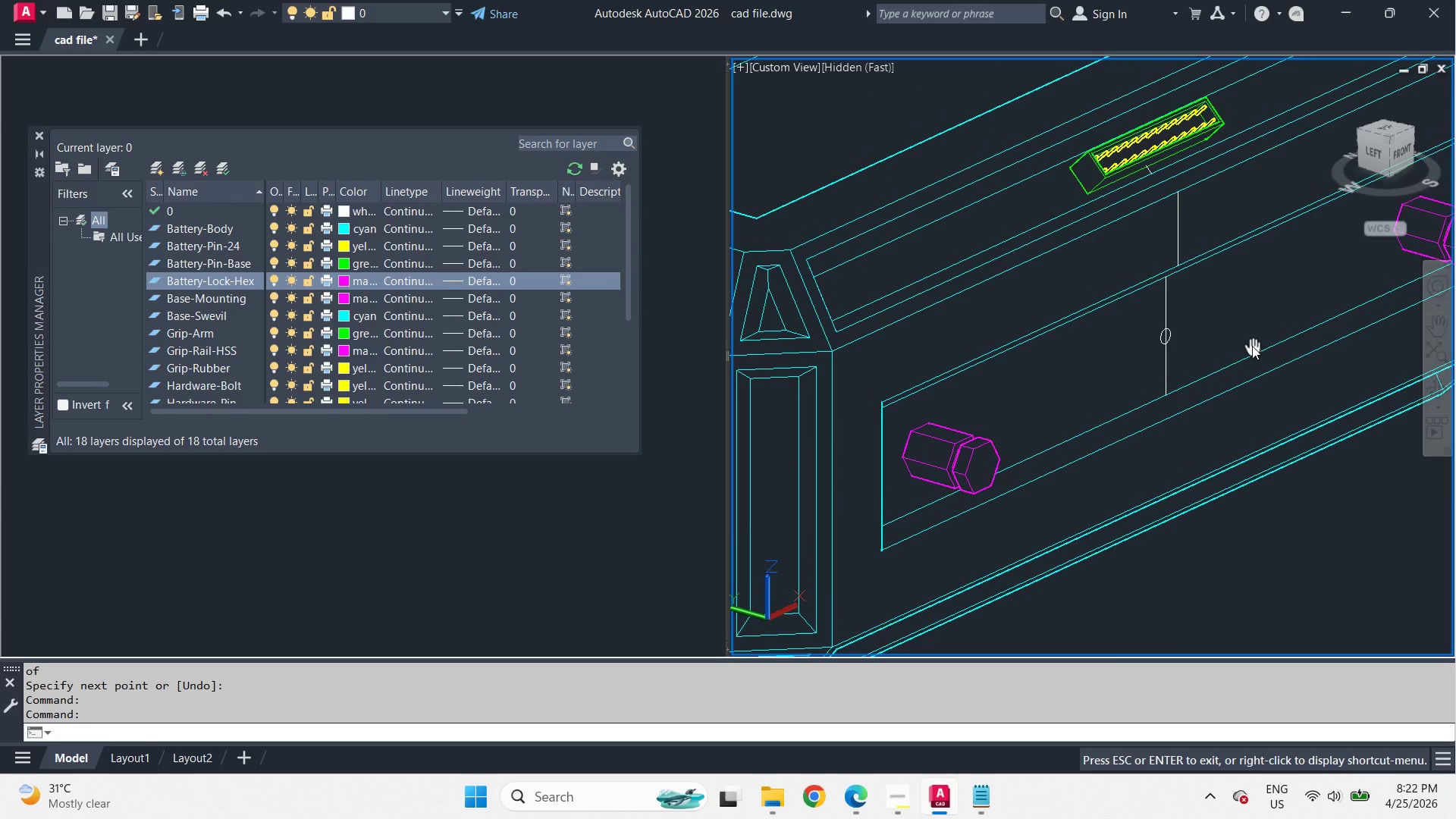 
wait(18.42)
 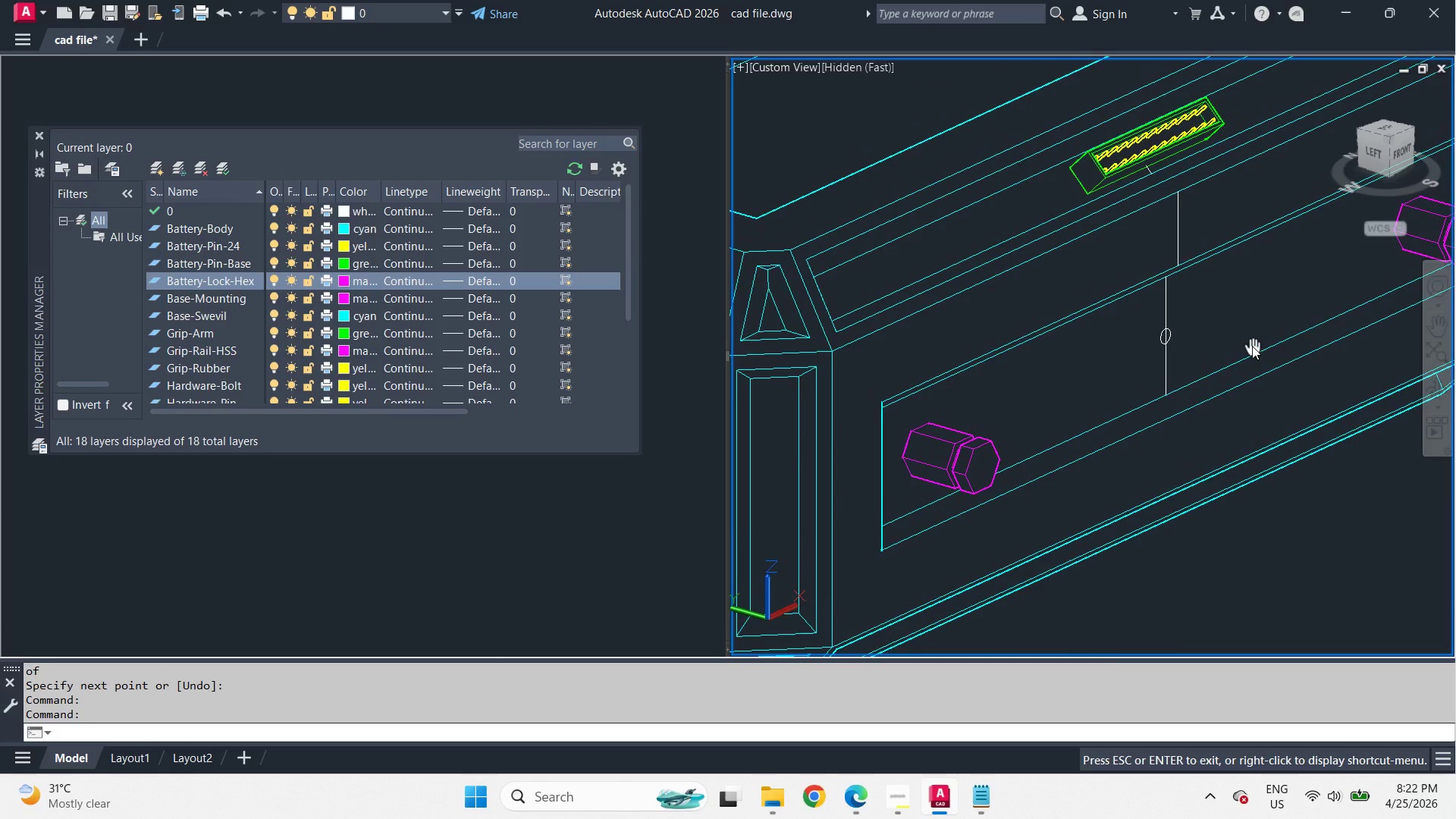 
scroll: coordinate [1162, 293], scroll_direction: up, amount: 1.0
 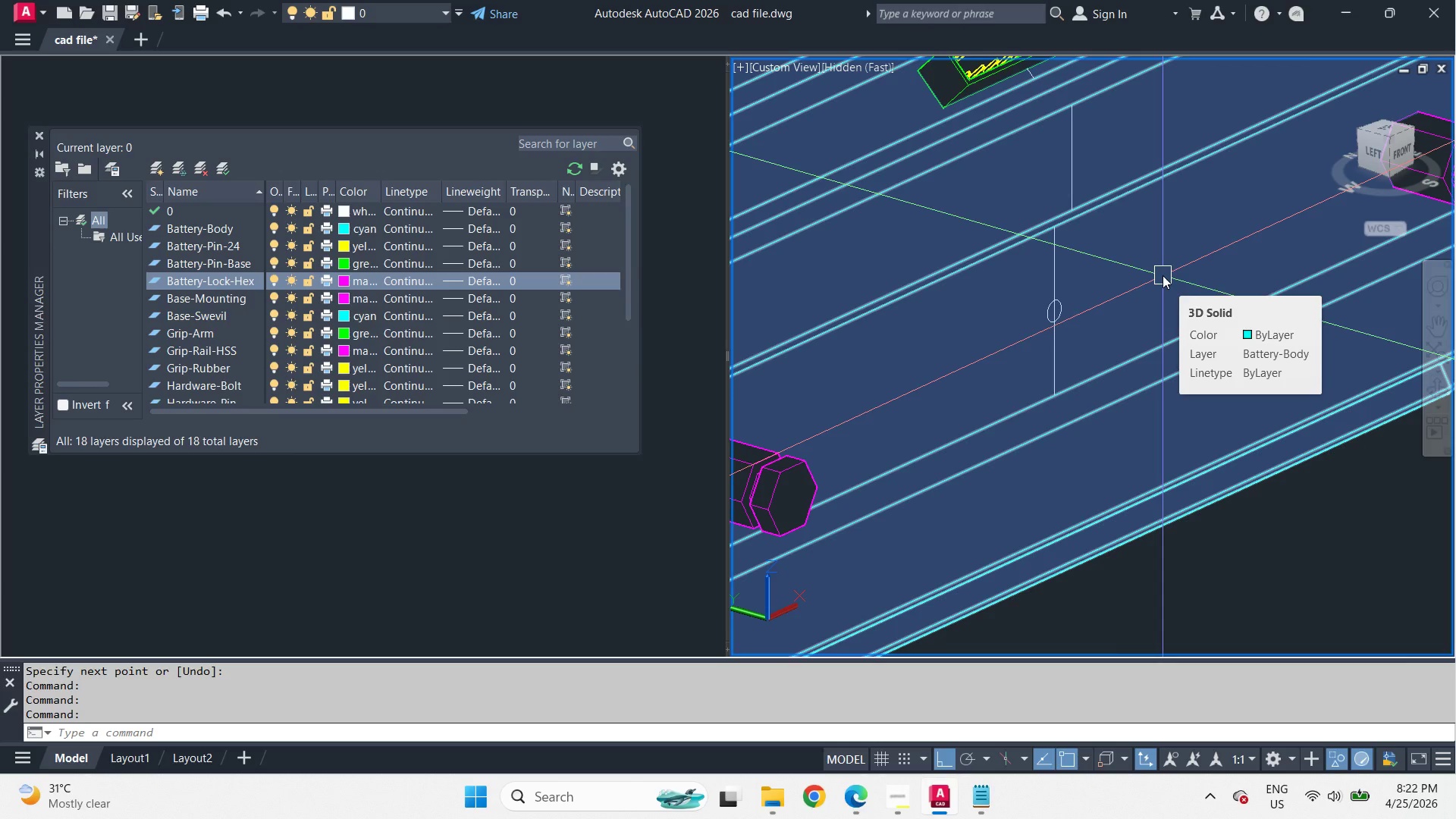 
key(Space)
 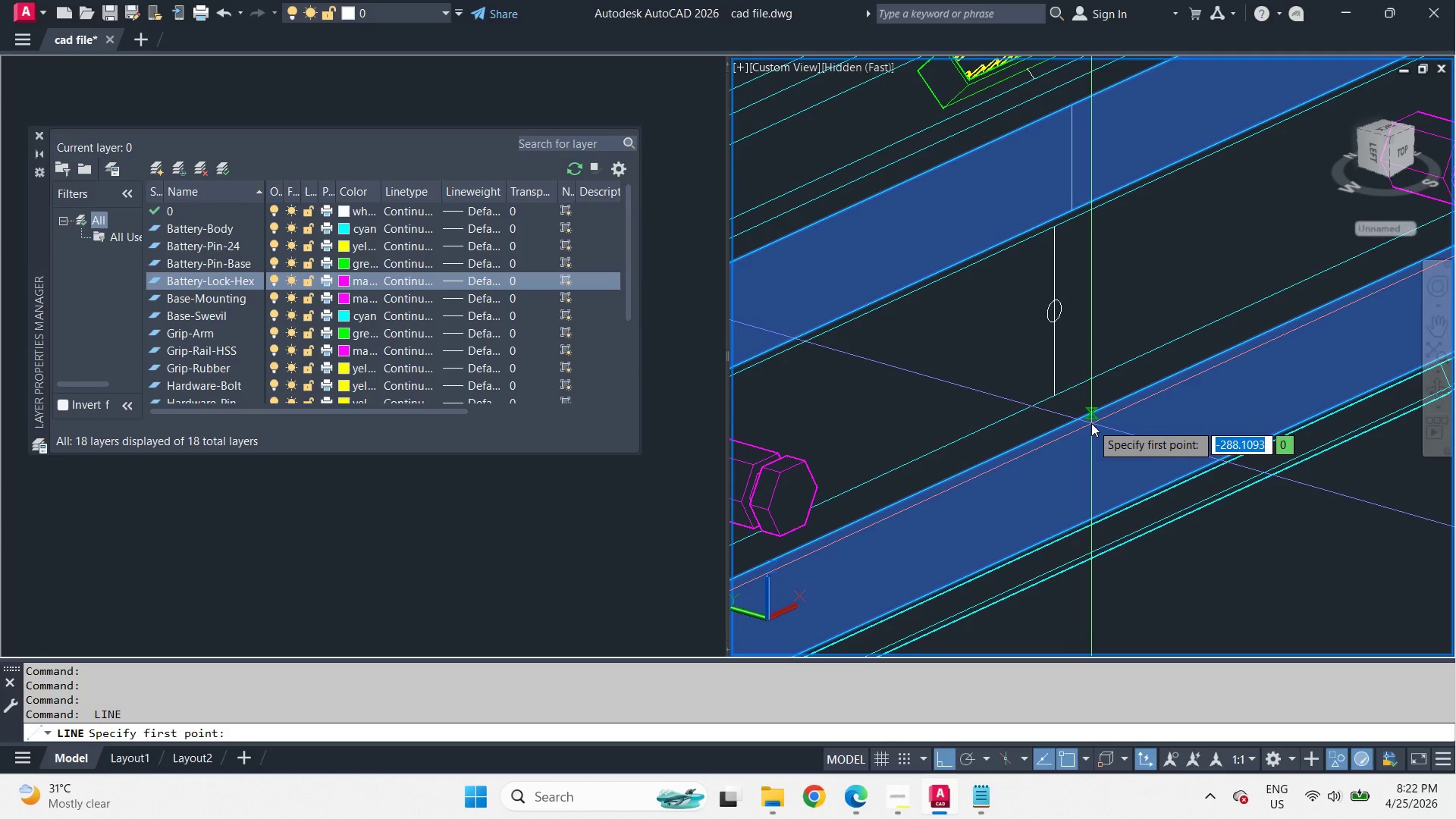 
type(mid )
 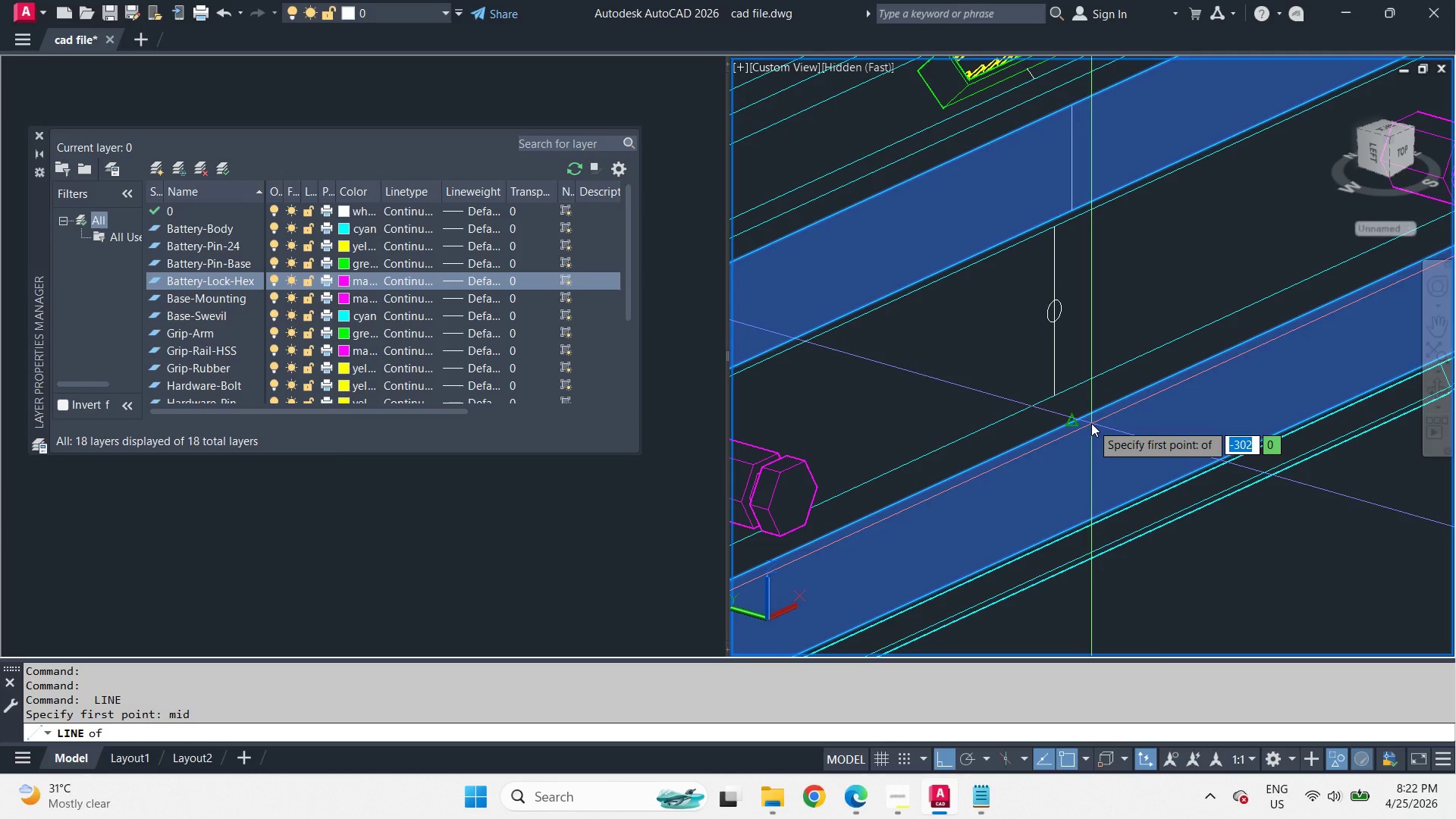 
left_click([1091, 423])
 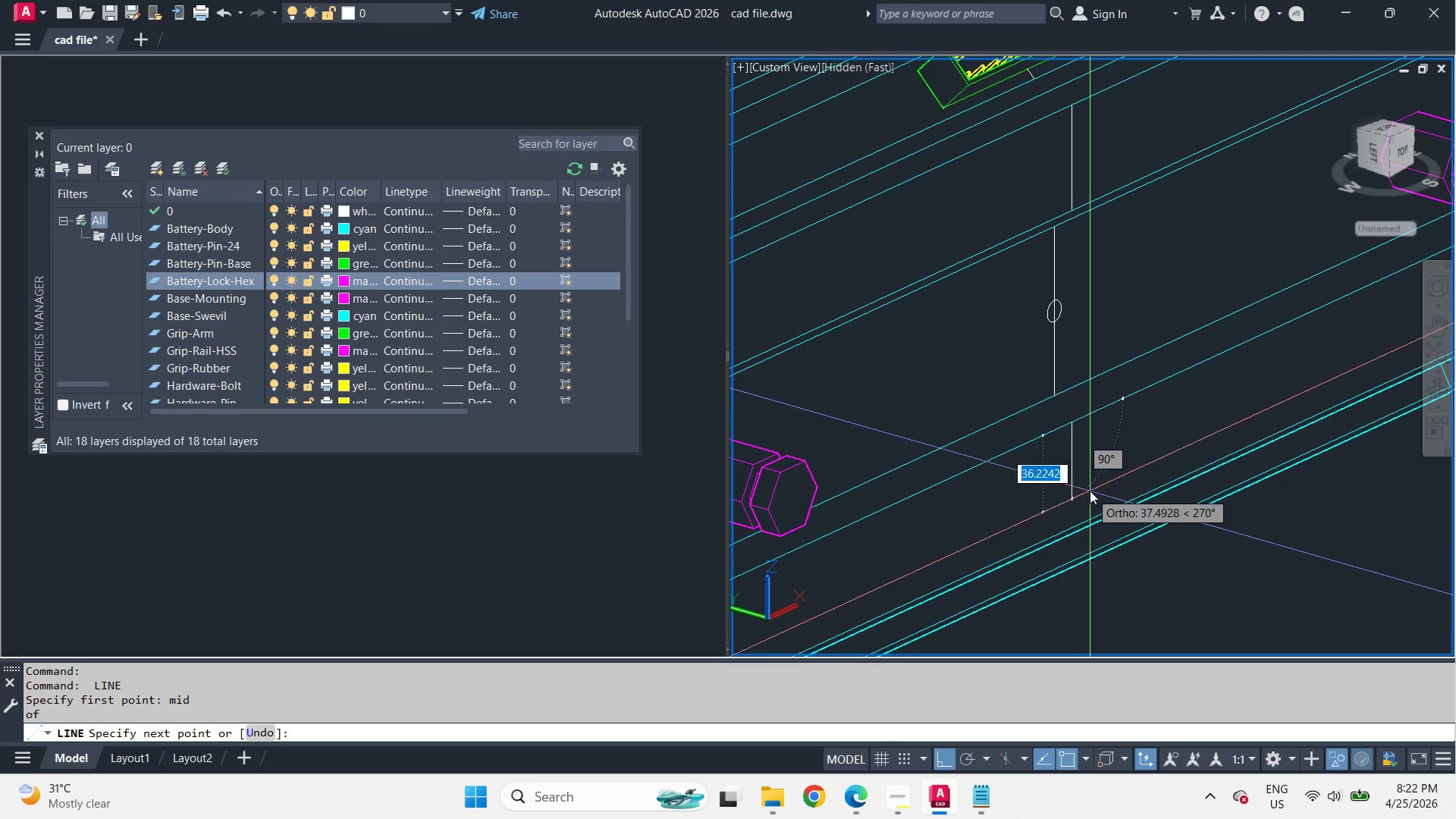 
hold_key(key=ShiftLeft, duration=0.42)
 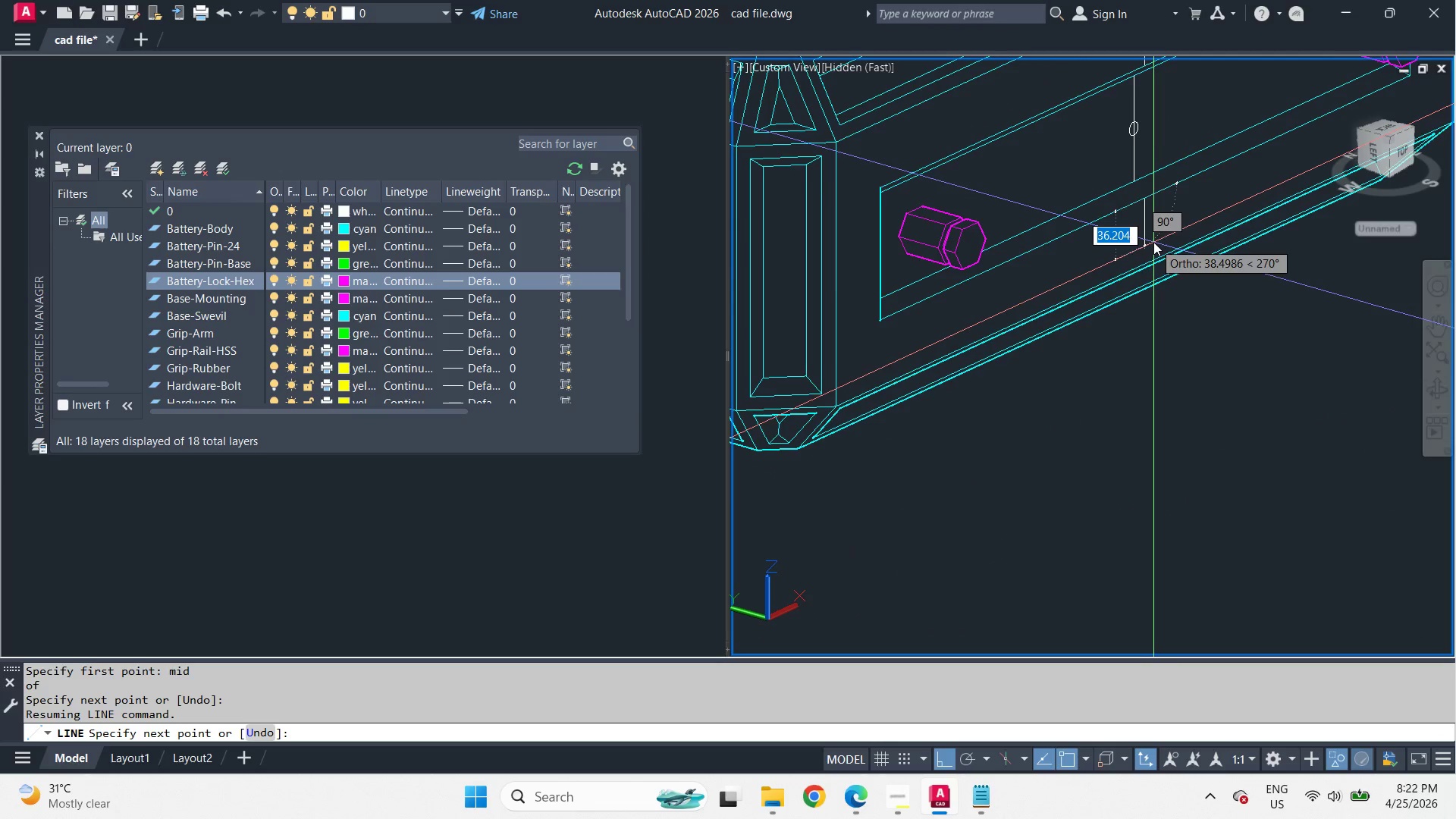 
scroll: coordinate [1161, 250], scroll_direction: down, amount: 1.0
 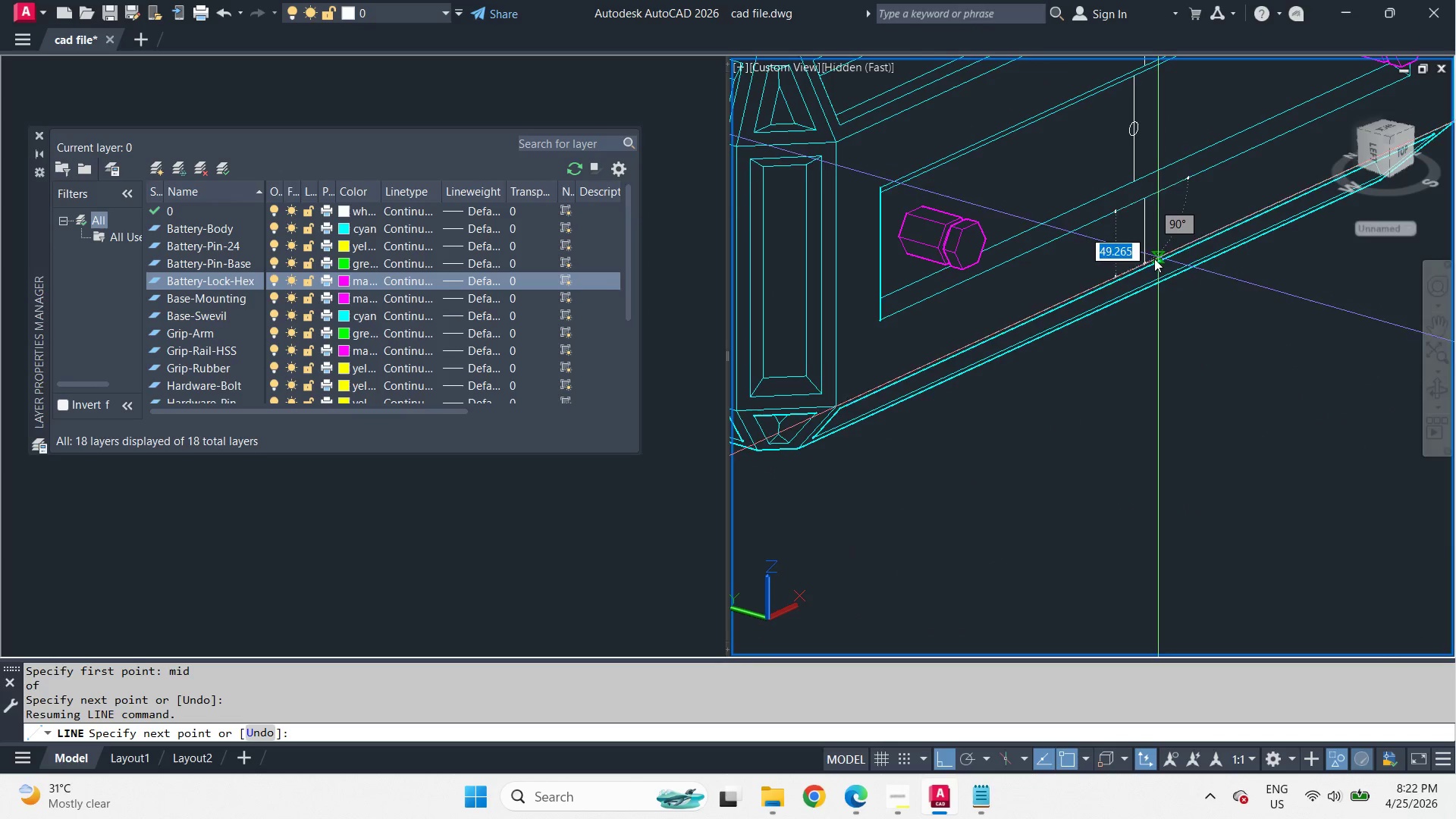 
left_click([1145, 270])
 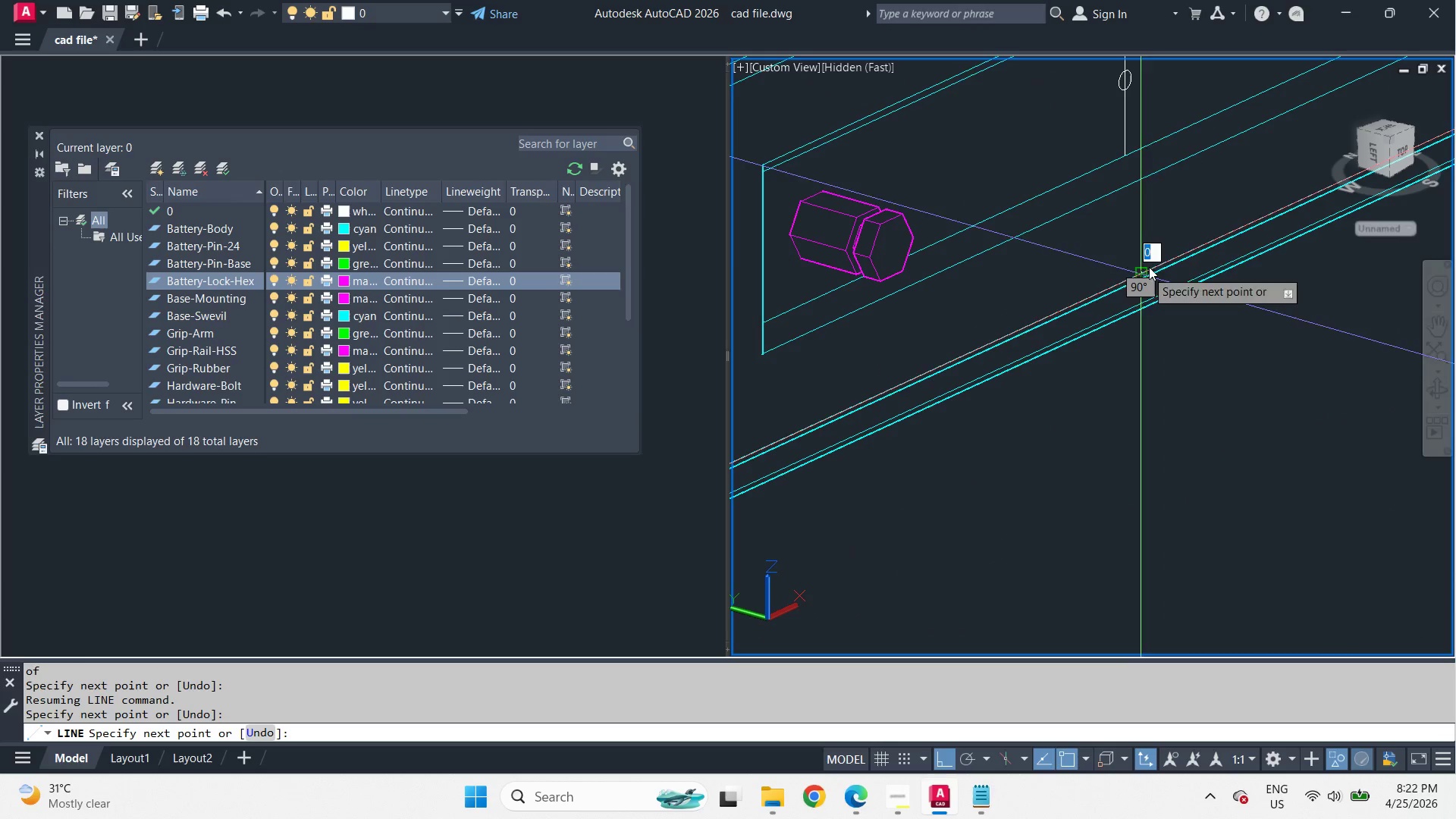 
key(Space)
 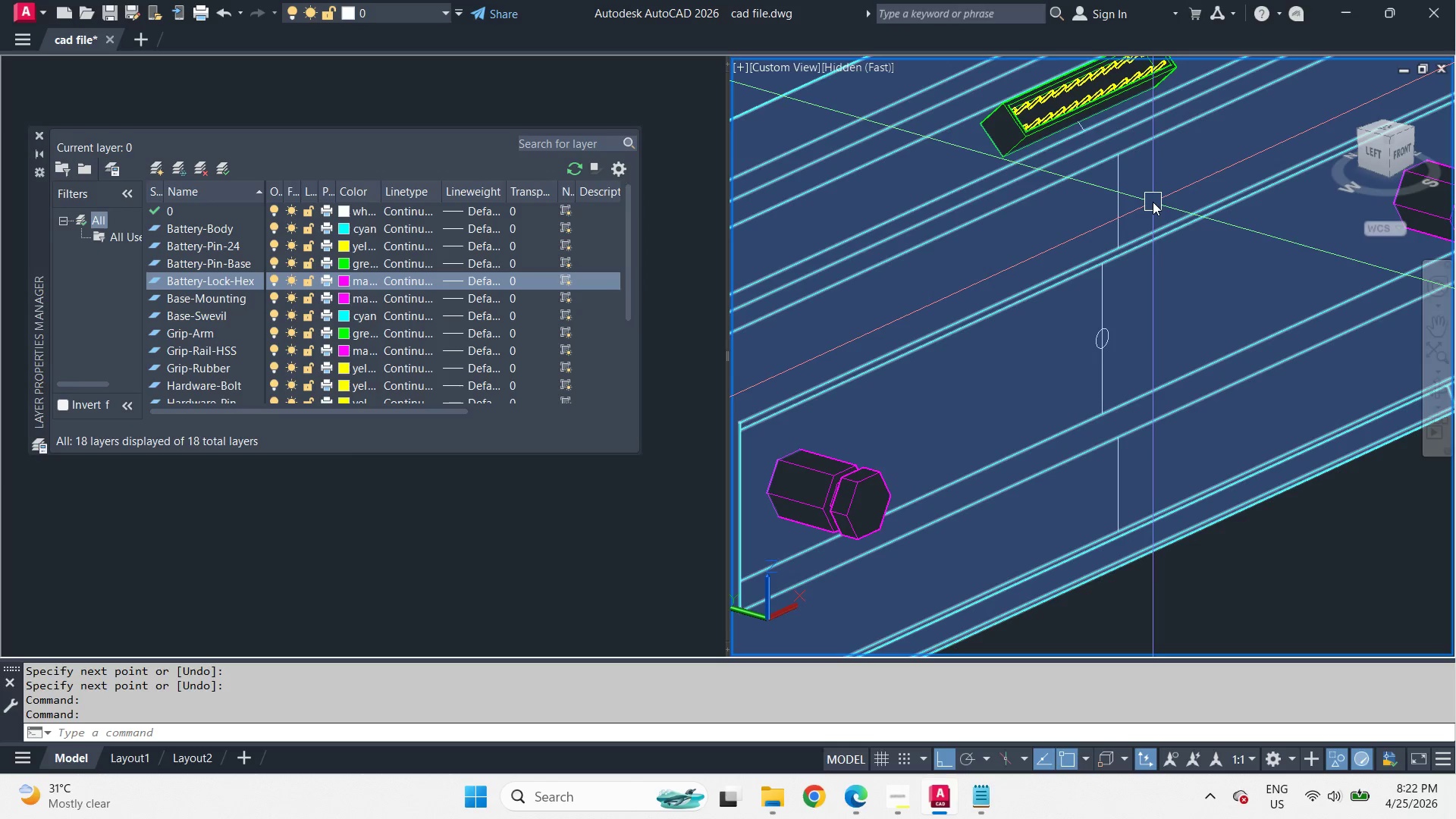 
scroll: coordinate [1153, 242], scroll_direction: up, amount: 1.0
 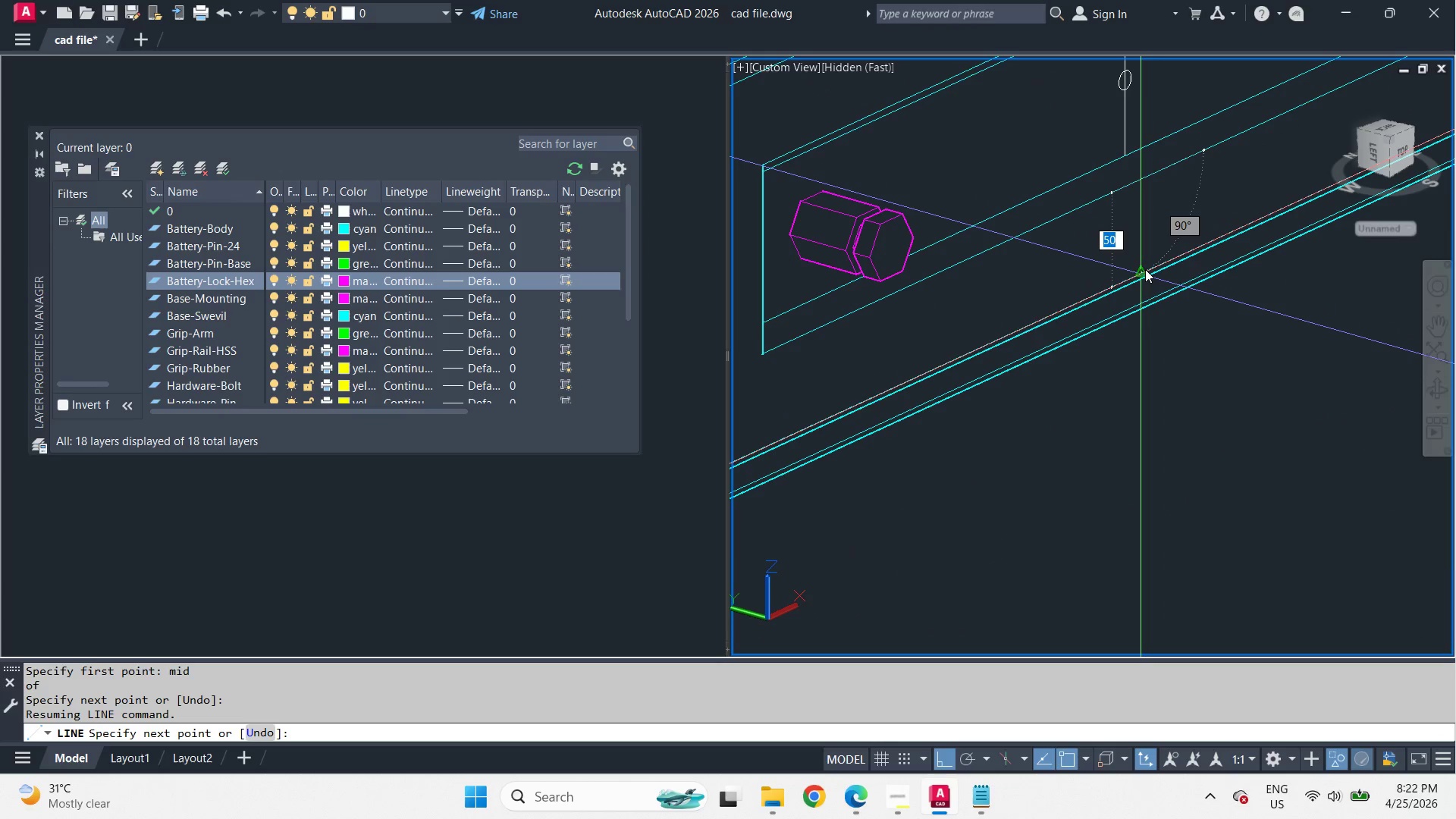 
key(L)
 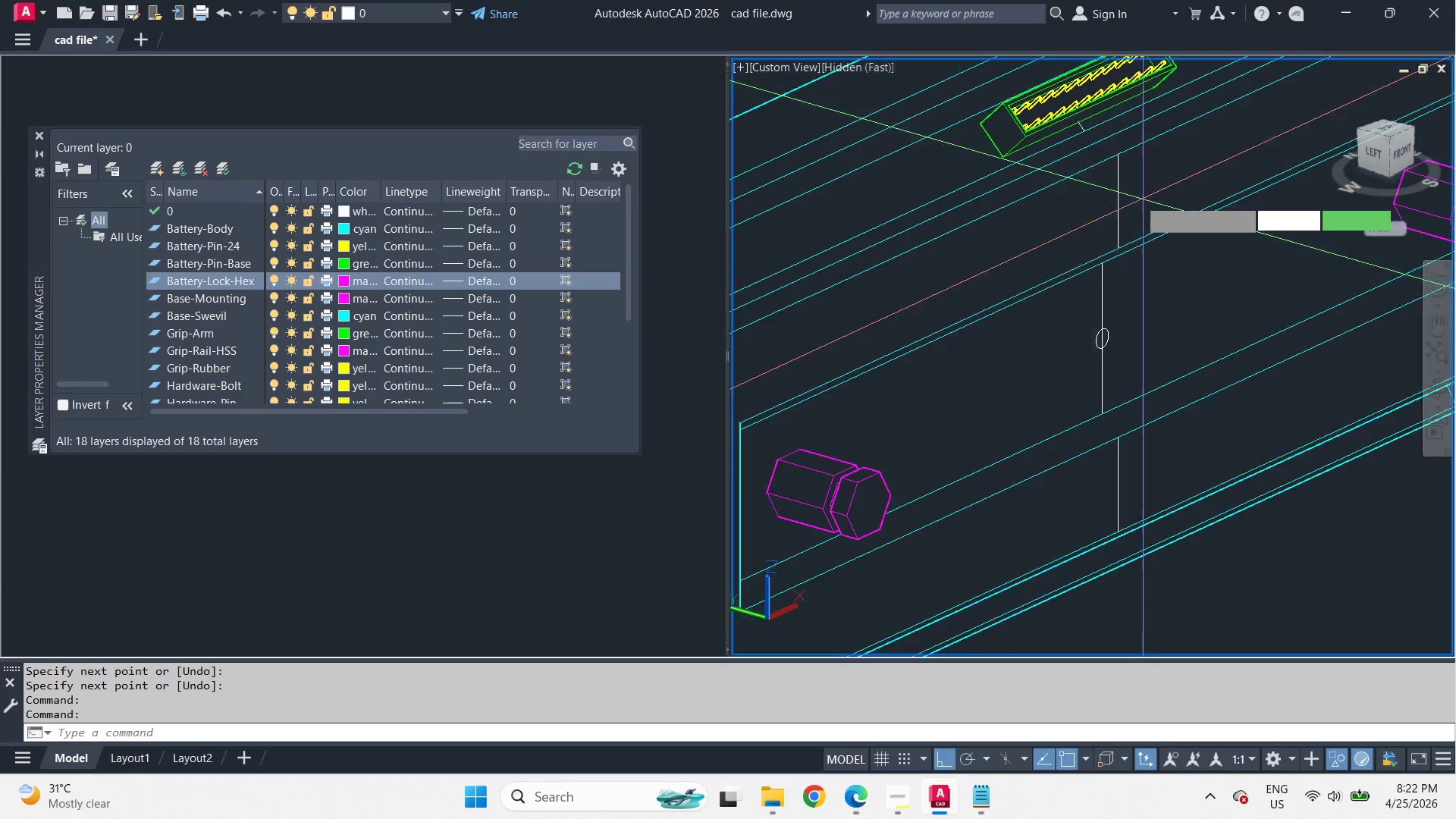 
key(Space)
 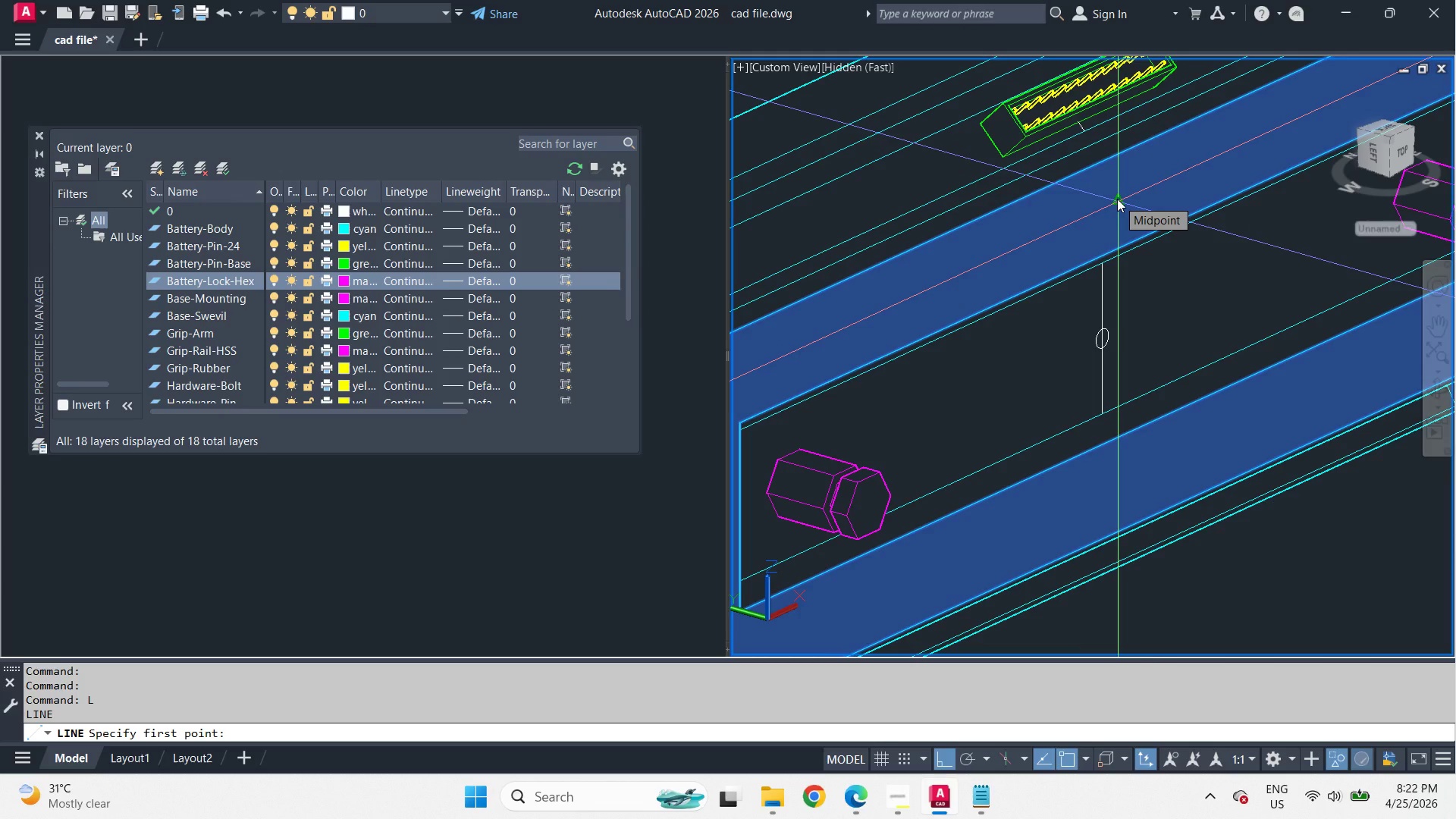 
key(Escape)
 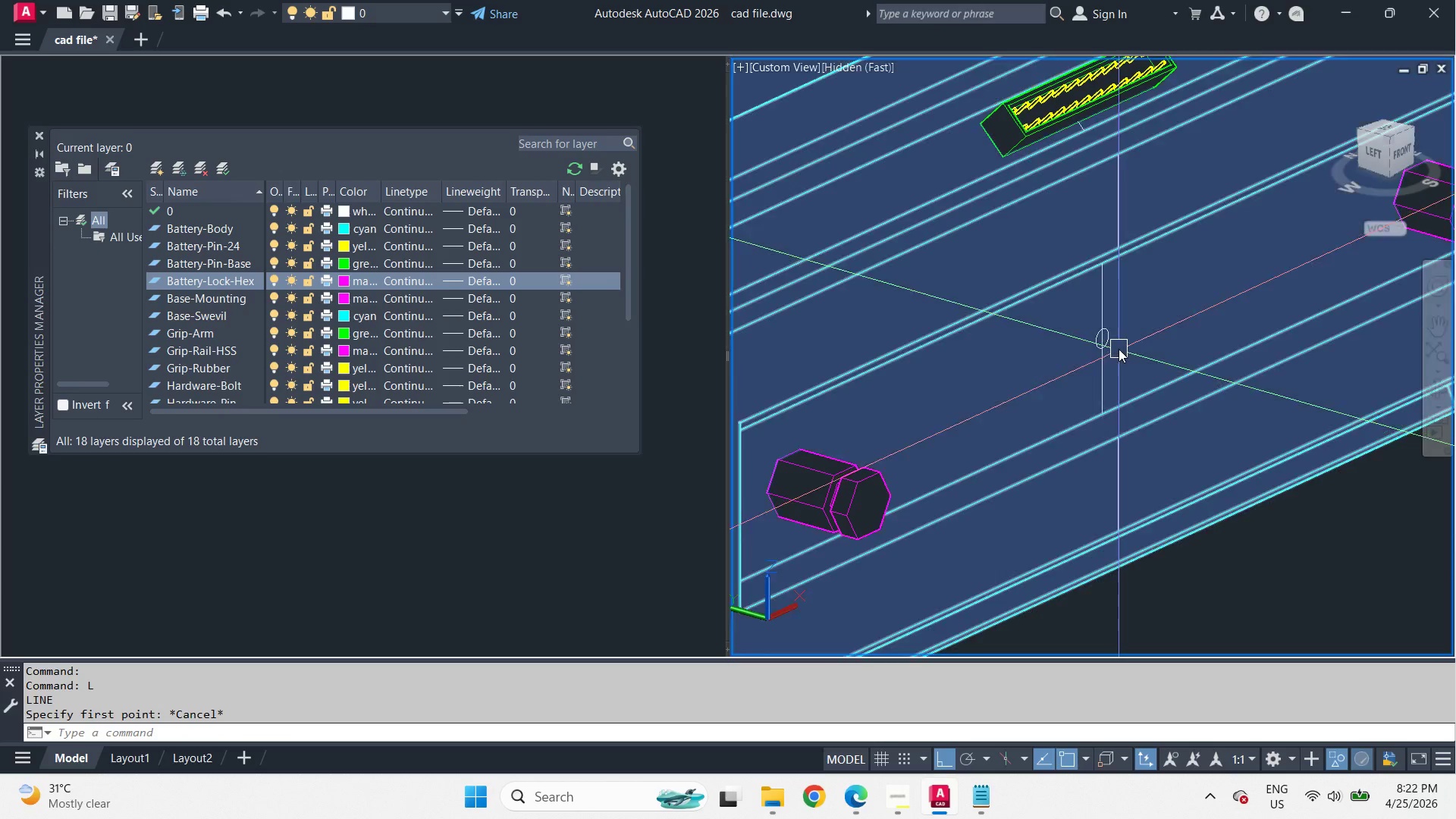 
key(D)
 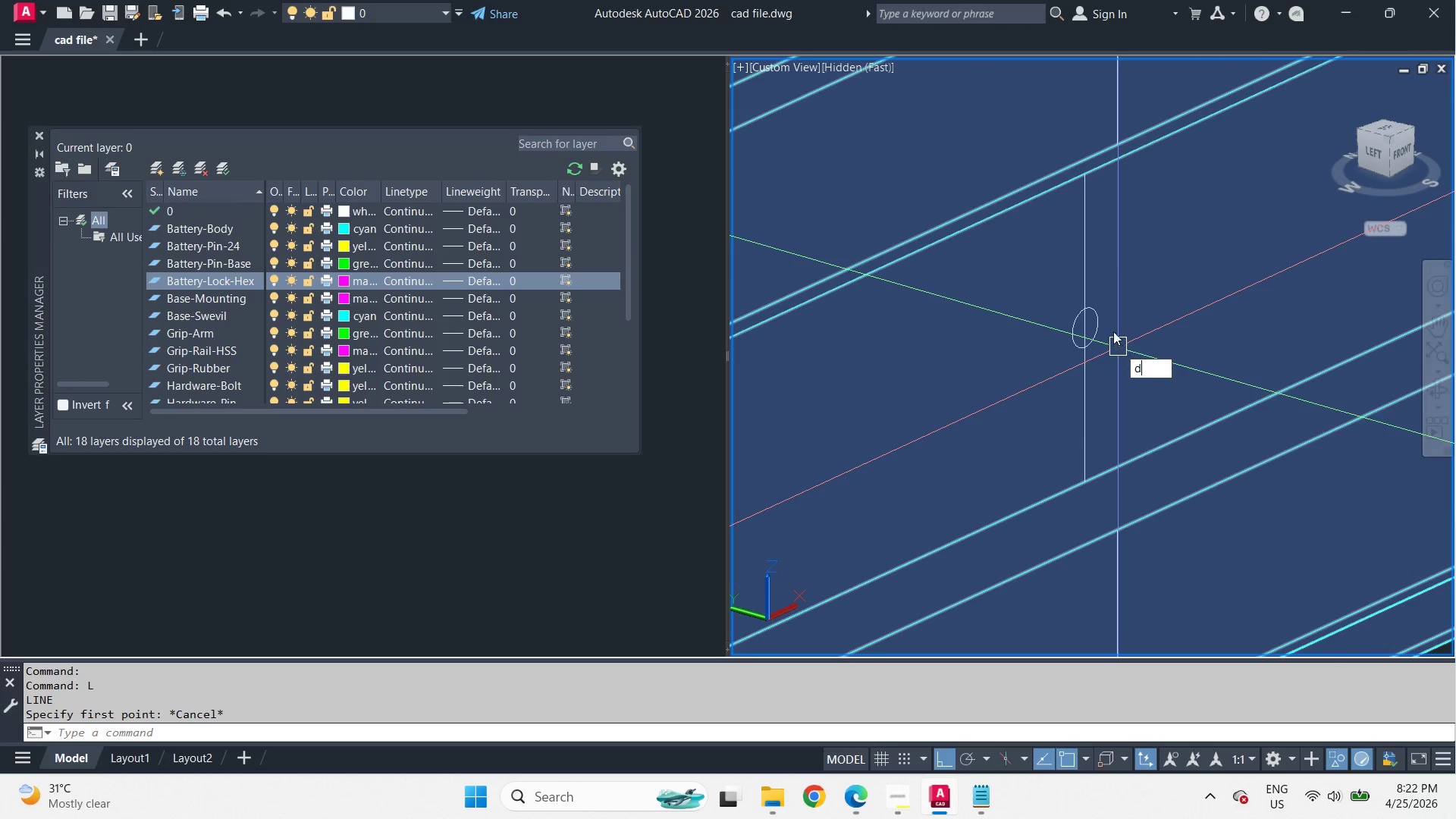 
key(I)
 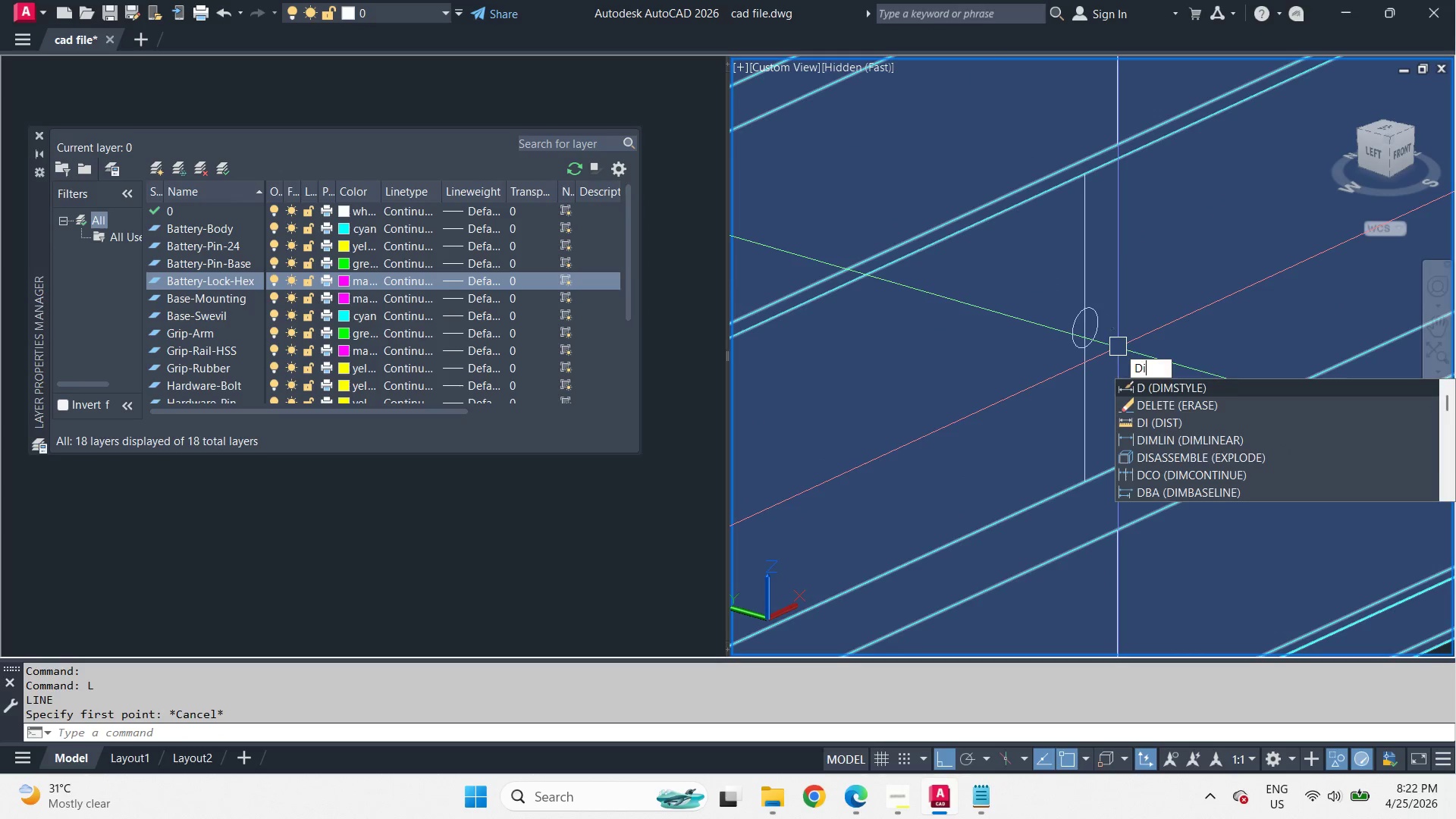 
key(Space)
 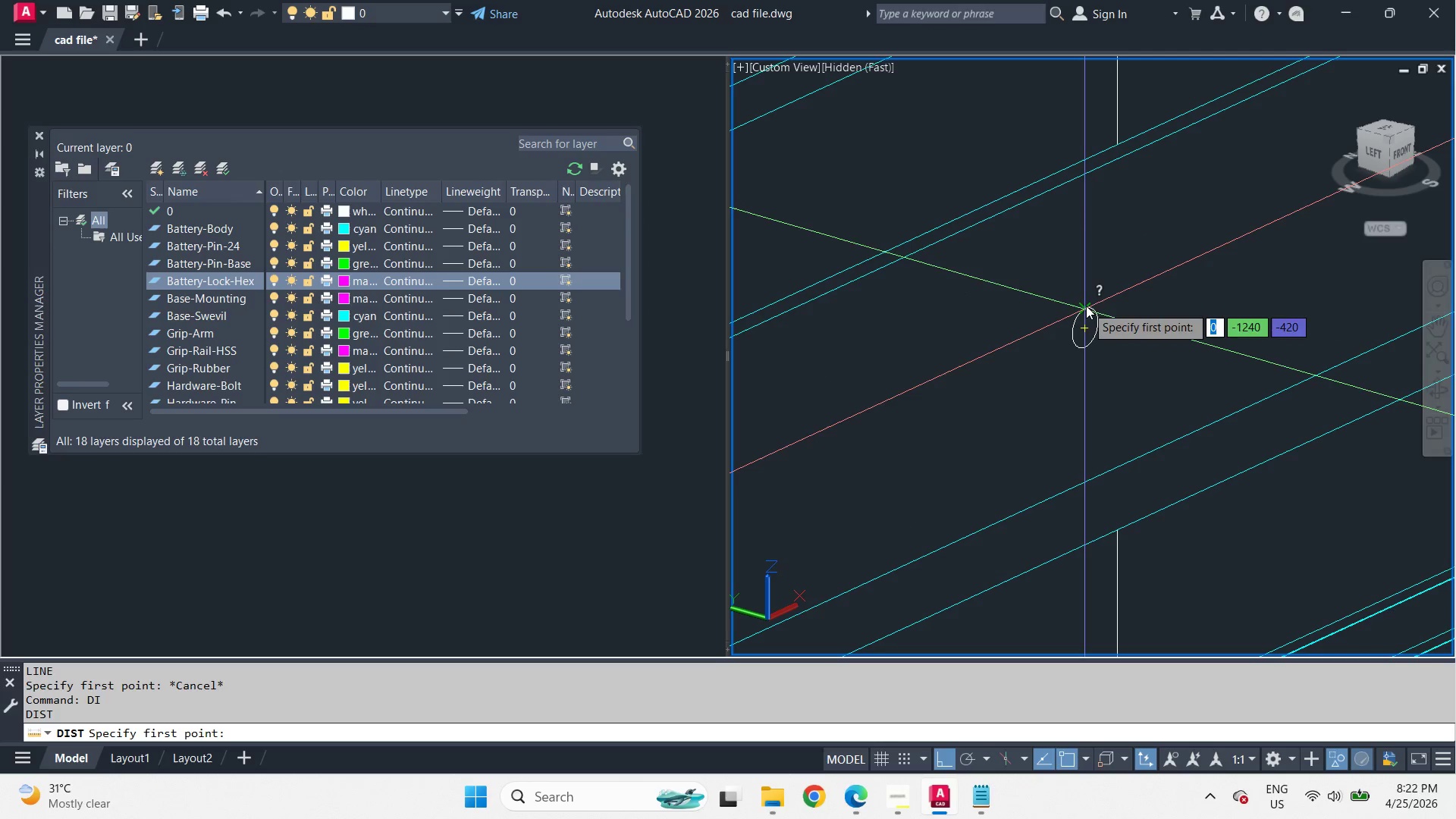 
left_click_drag(start_coordinate=[1086, 306], to_coordinate=[1087, 323])
 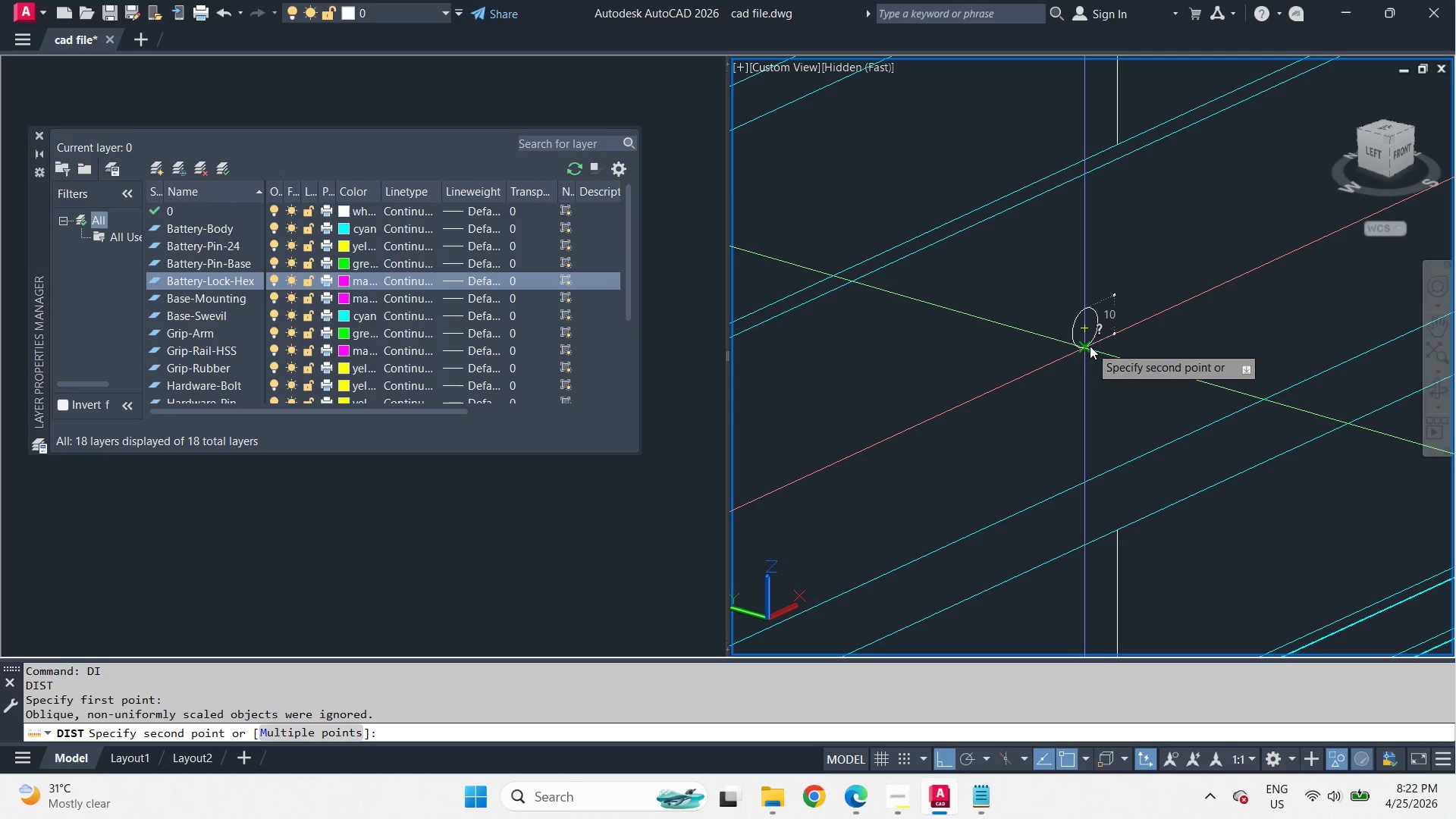 
scroll: coordinate [1119, 349], scroll_direction: up, amount: 2.0
 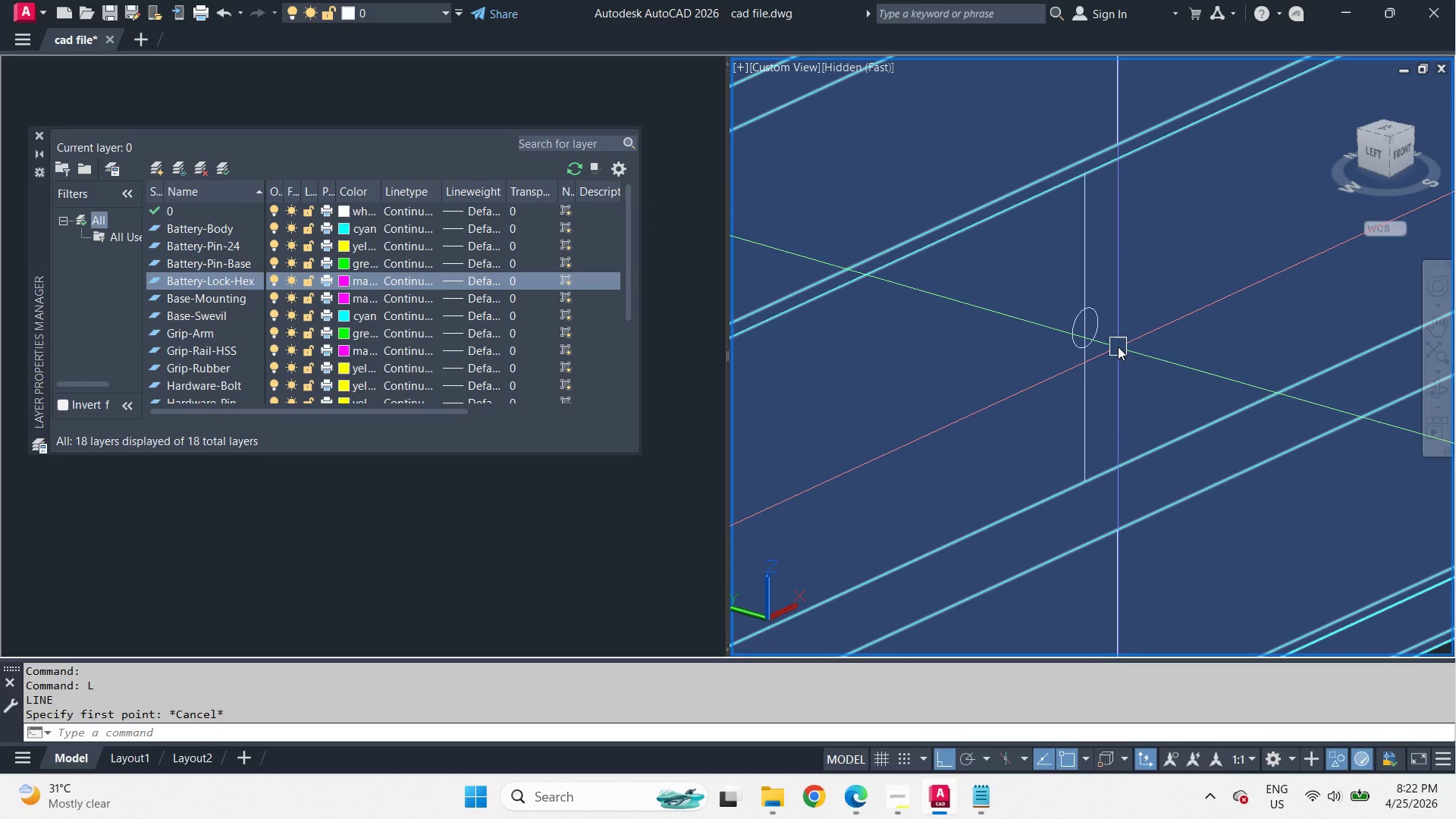 
key(Escape)
 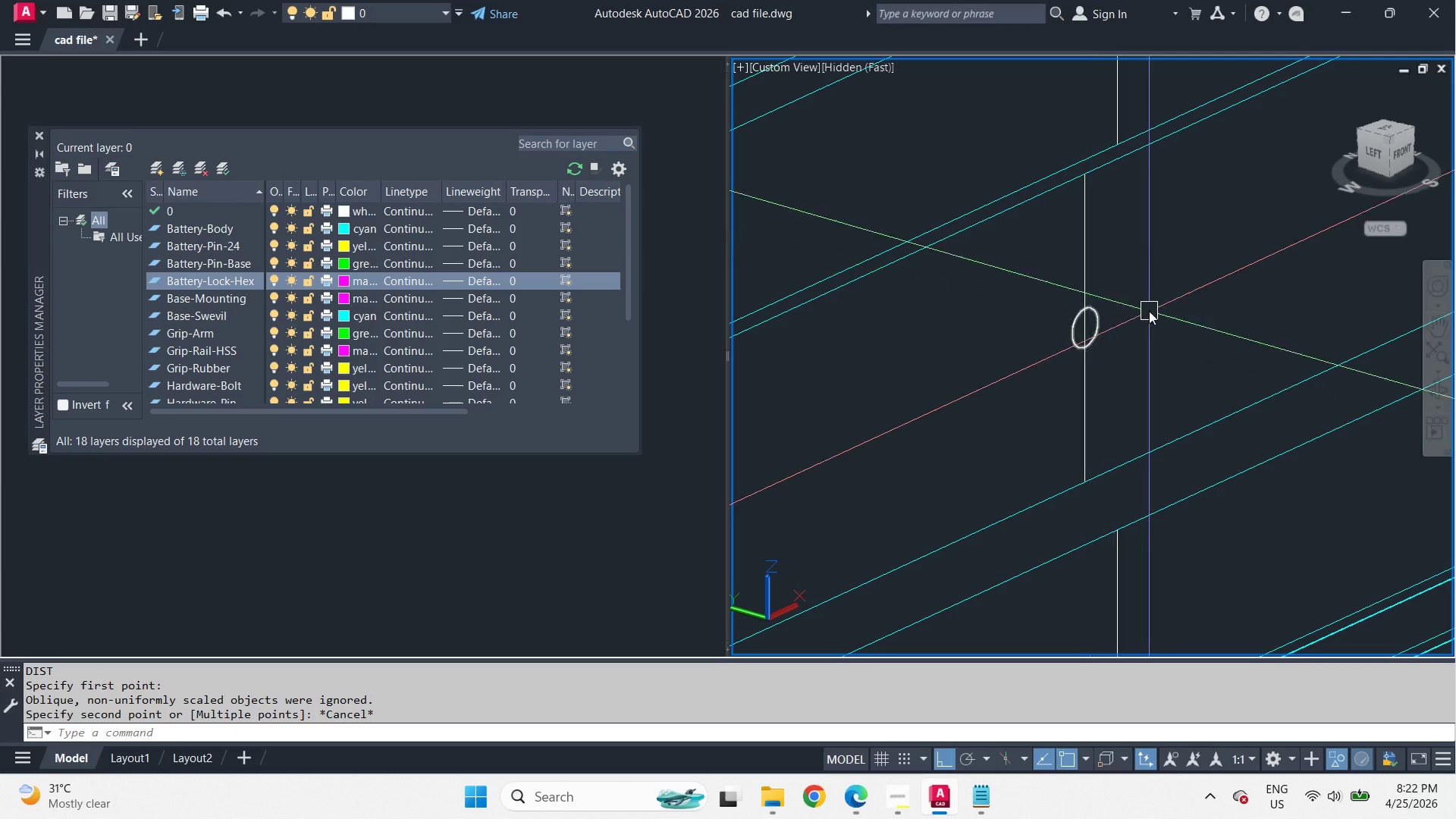 
key(L)
 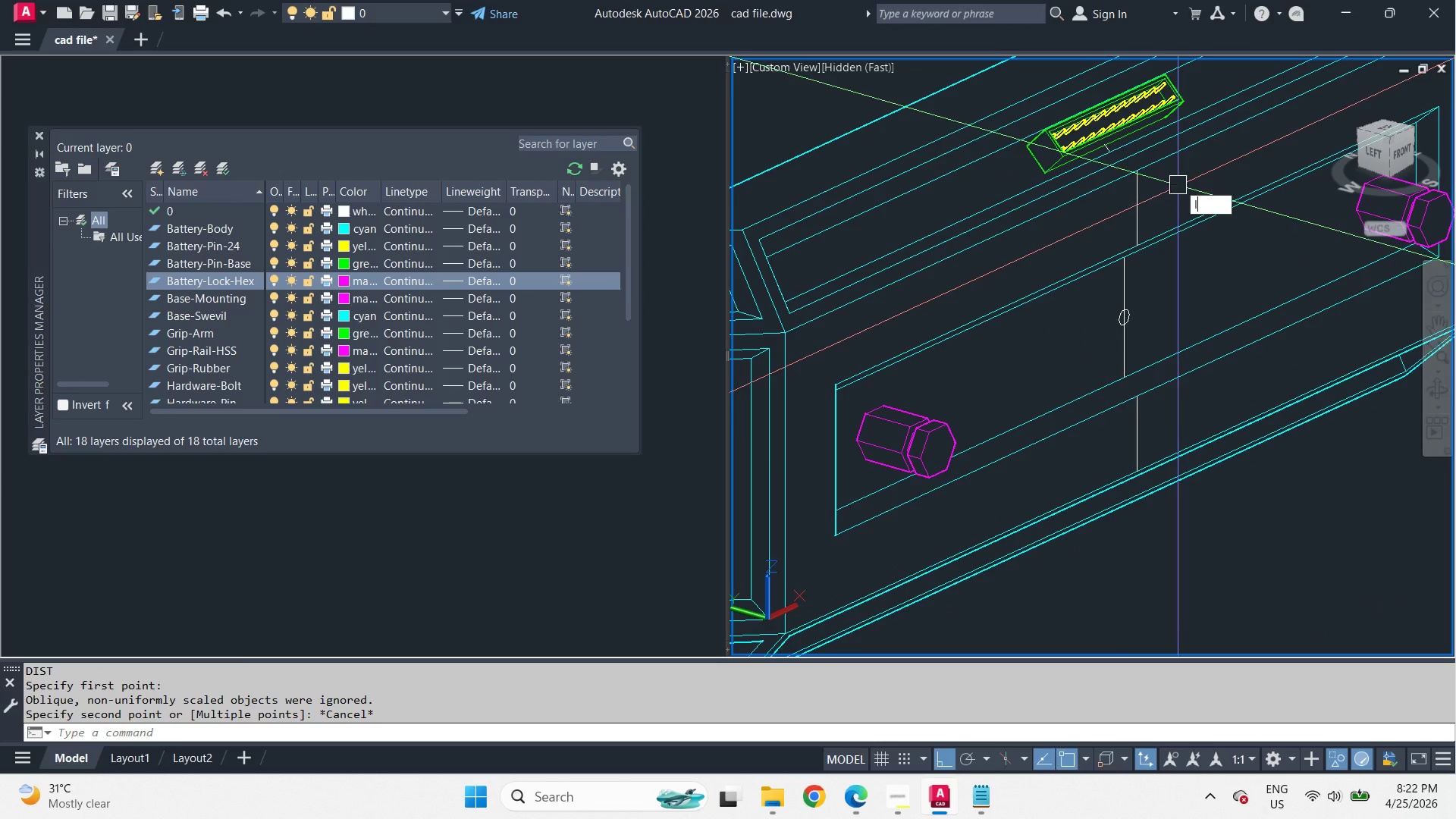 
key(Space)
 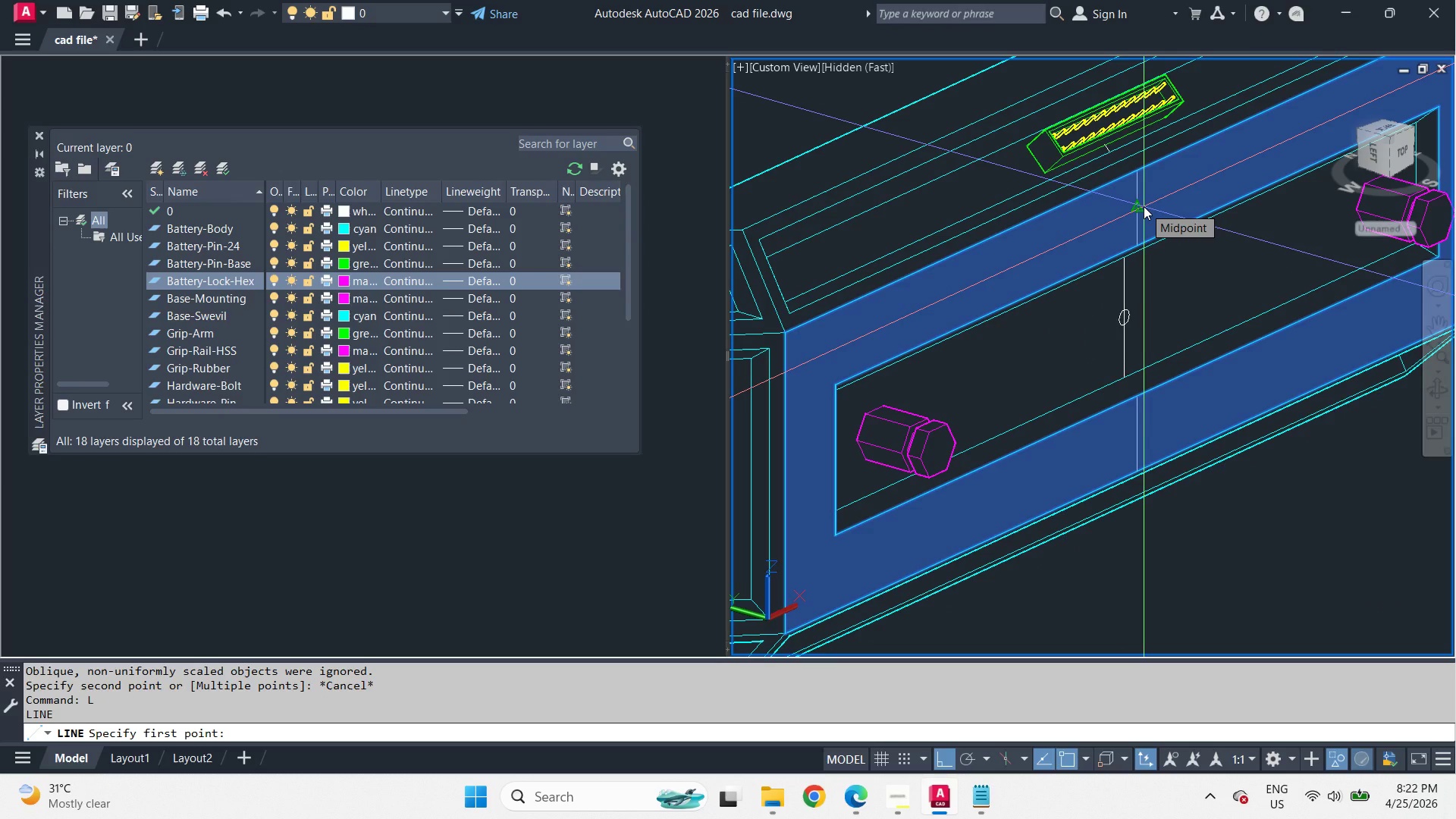 
scroll: coordinate [1149, 311], scroll_direction: down, amount: 2.0
 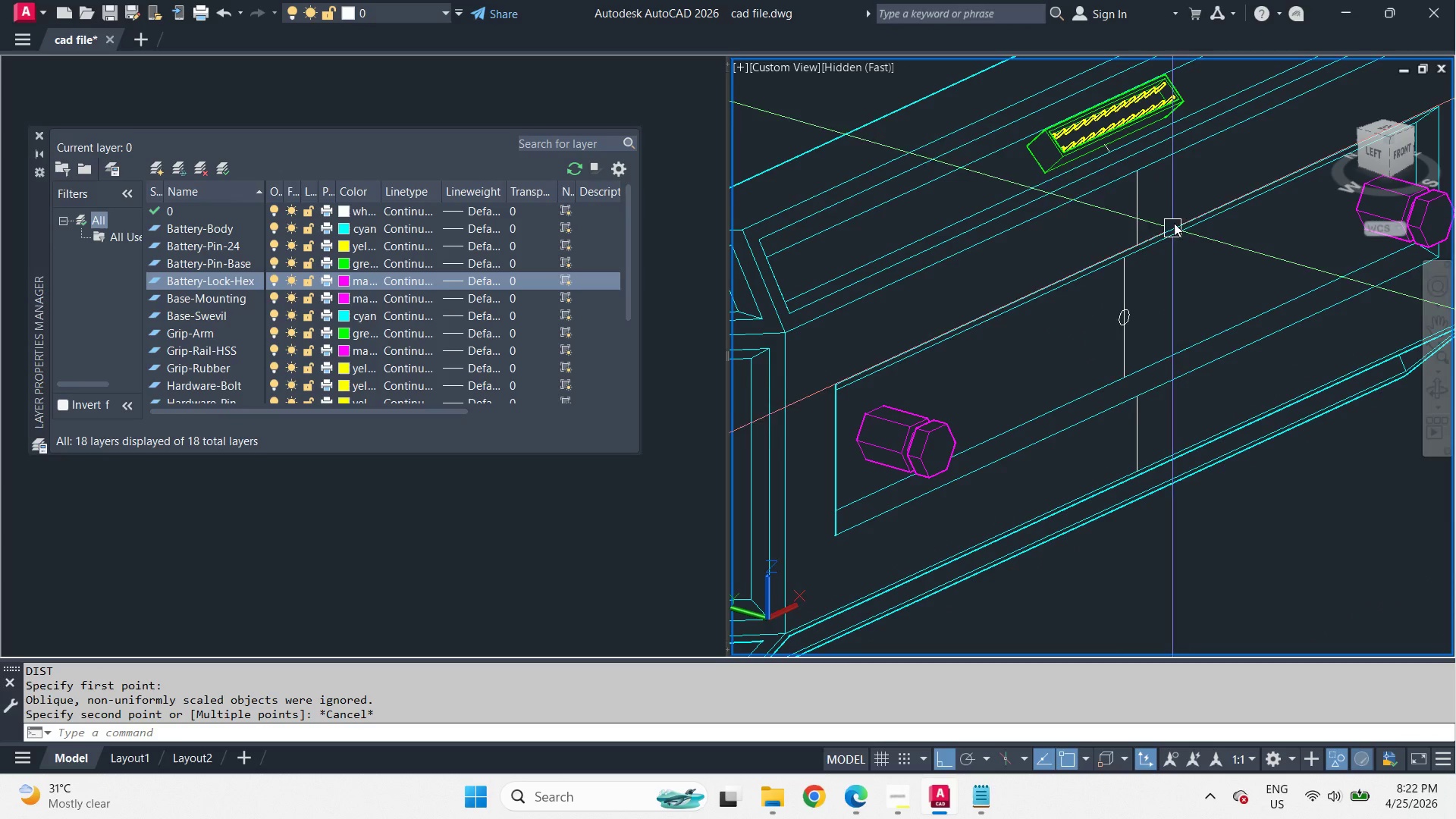 
left_click([1144, 206])
 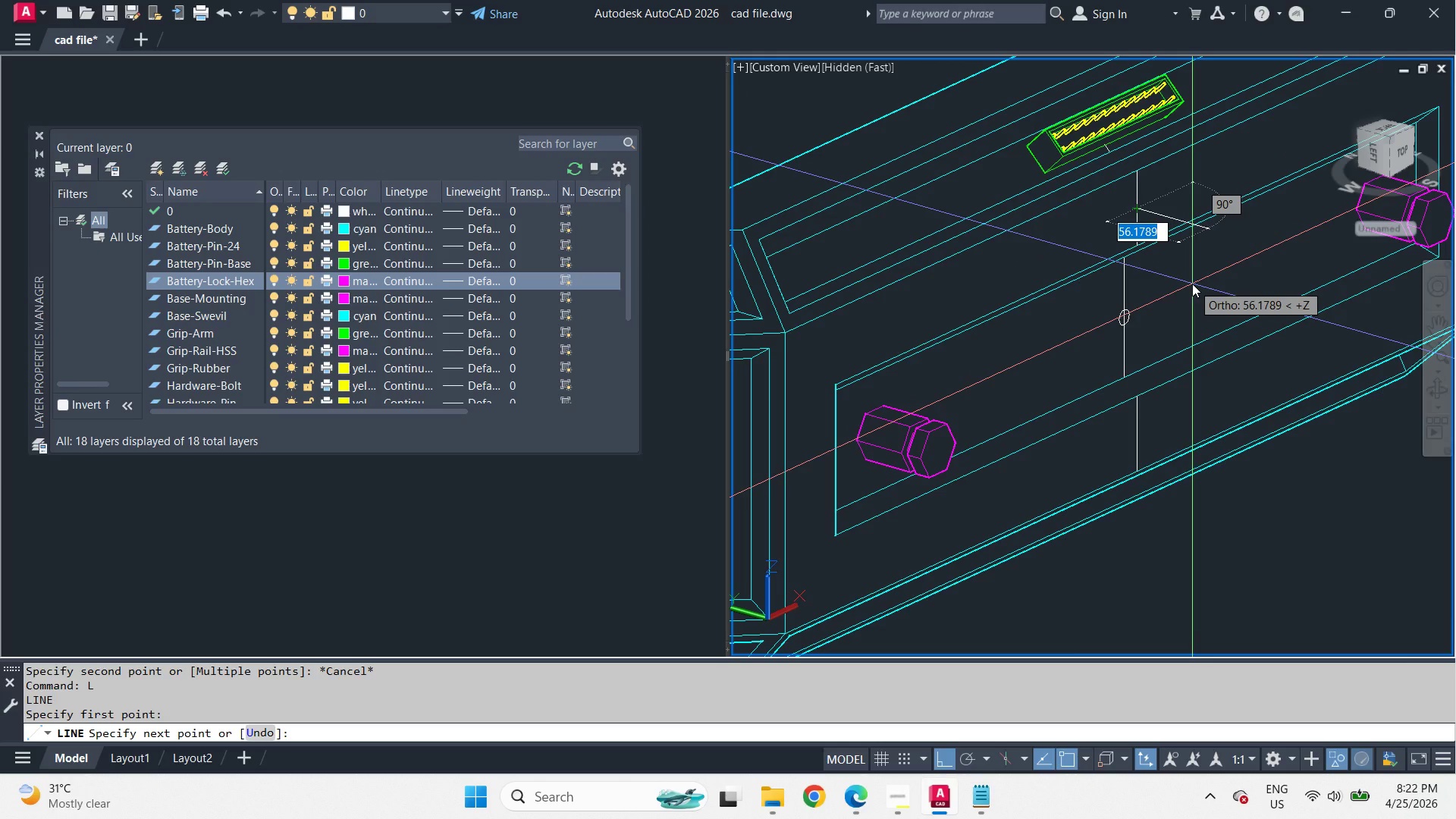 
key(Numpad1)
 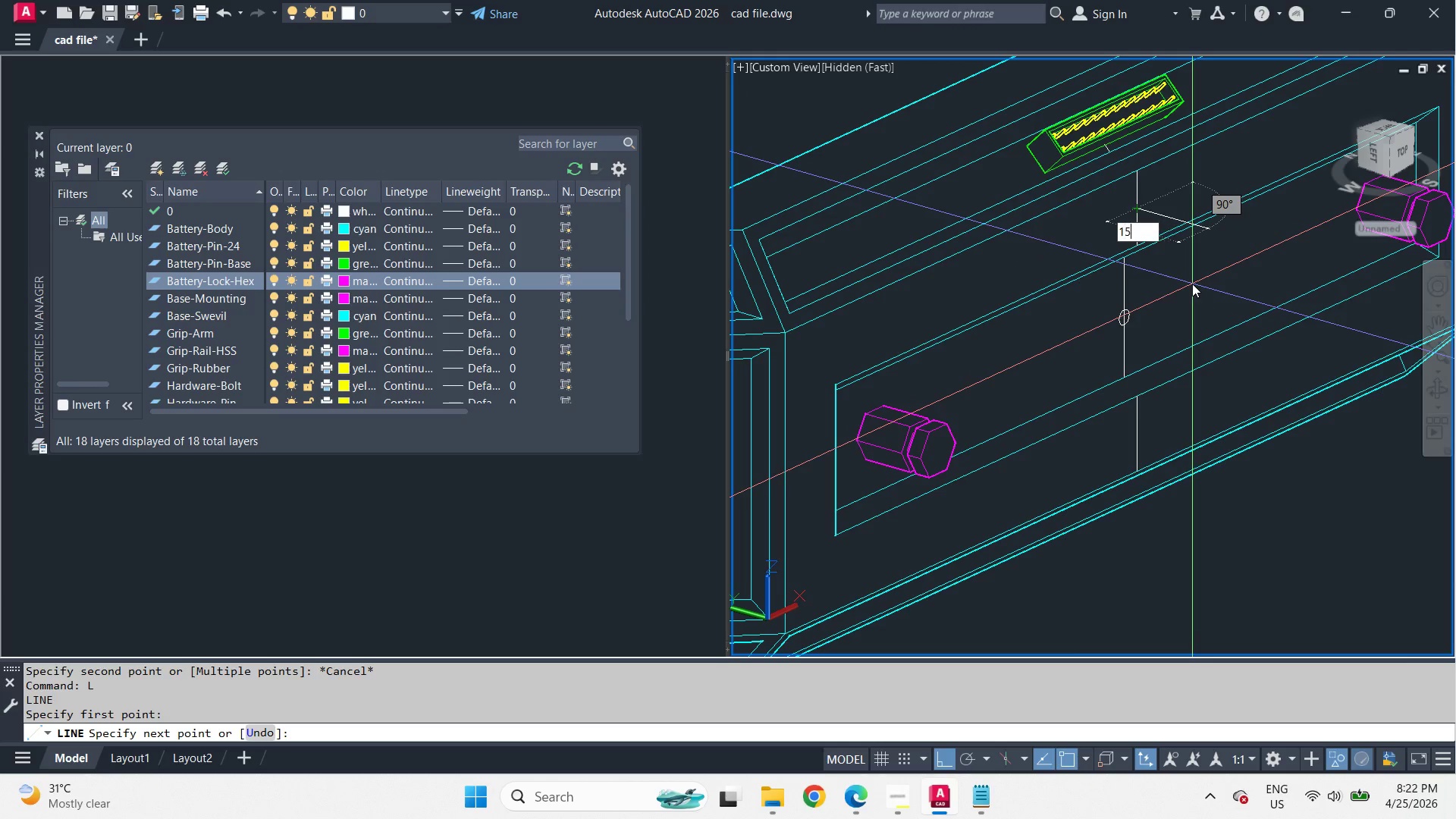 
key(Numpad5)
 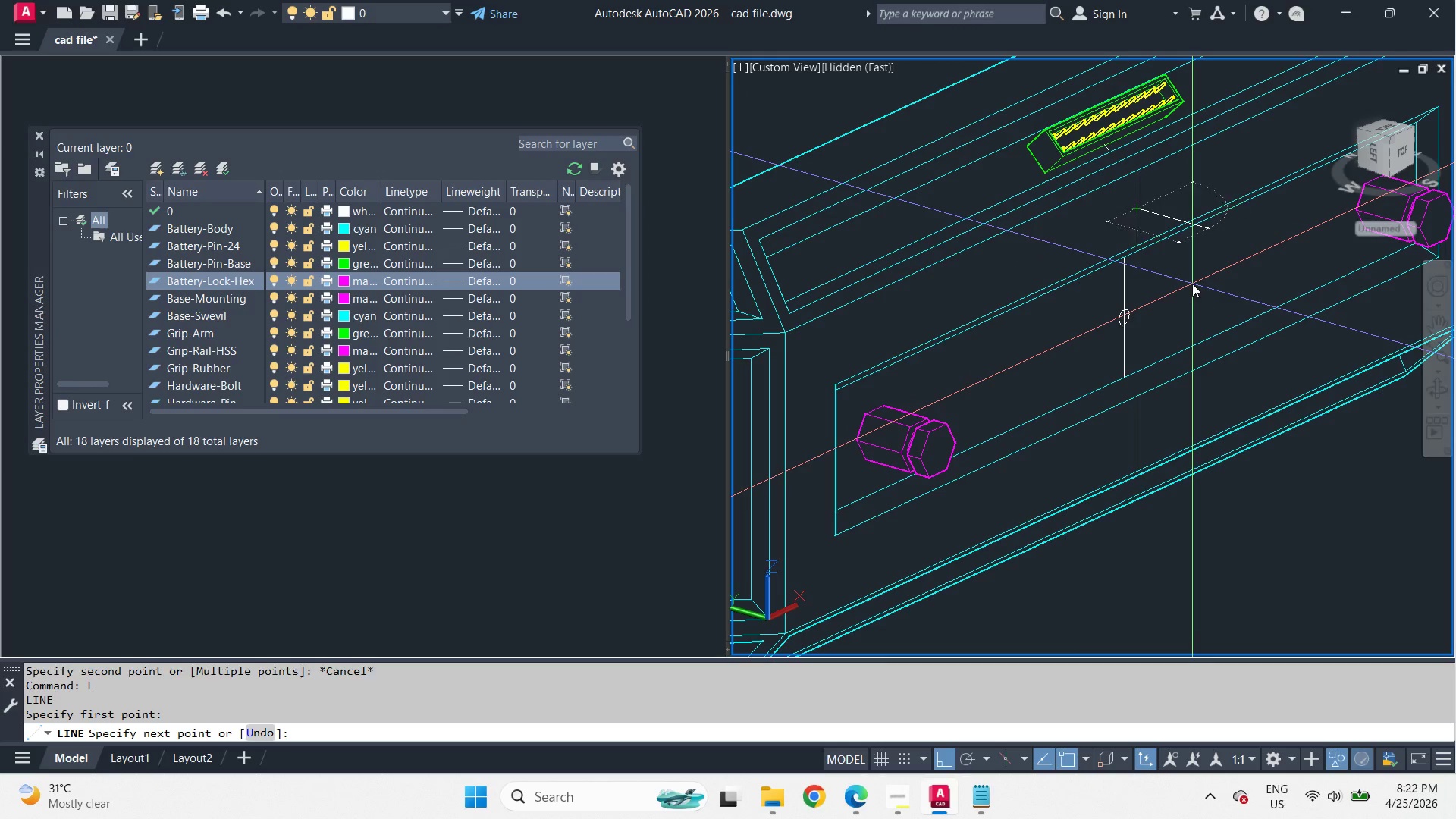 
key(Space)
 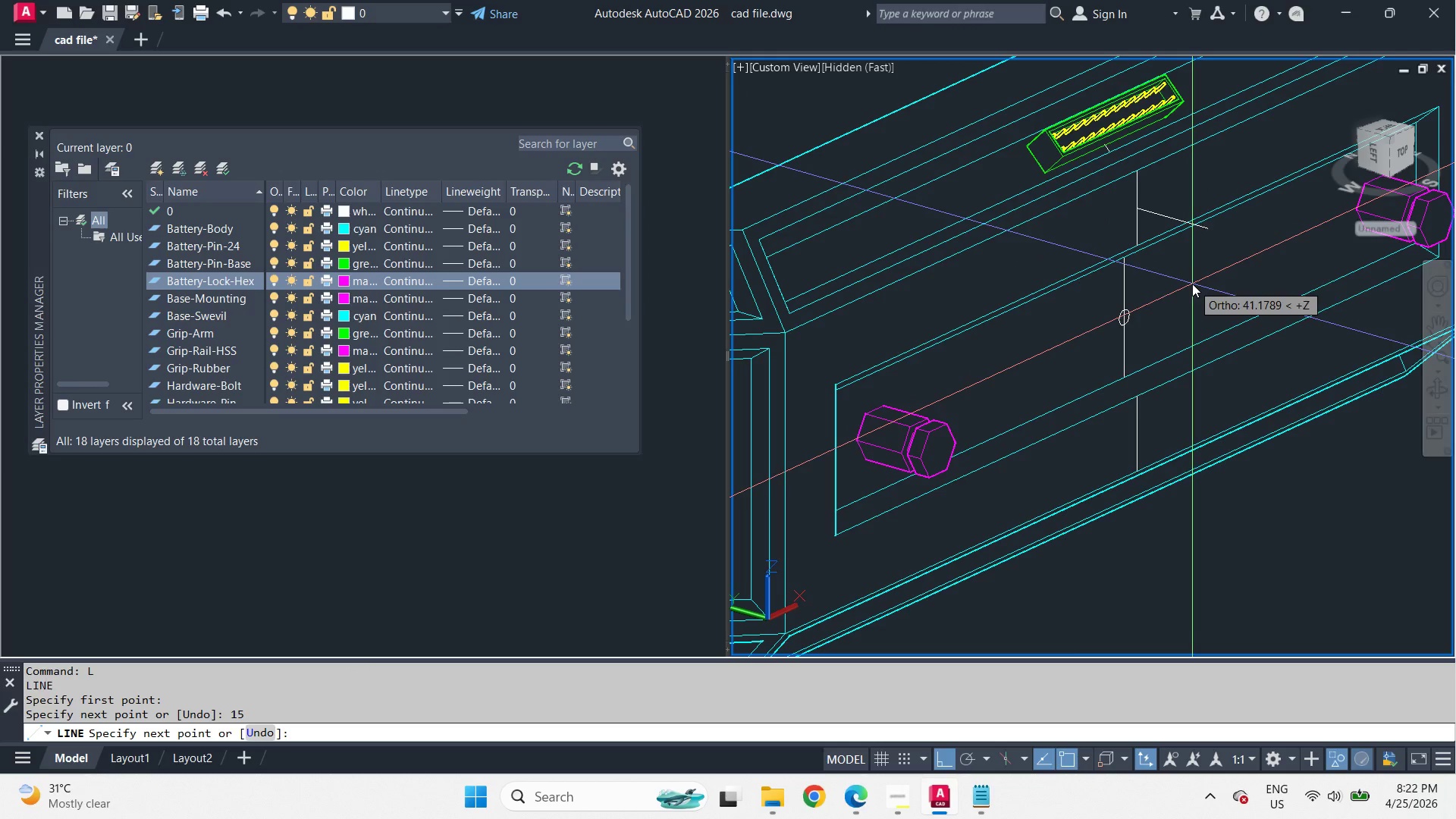 
key(Space)
 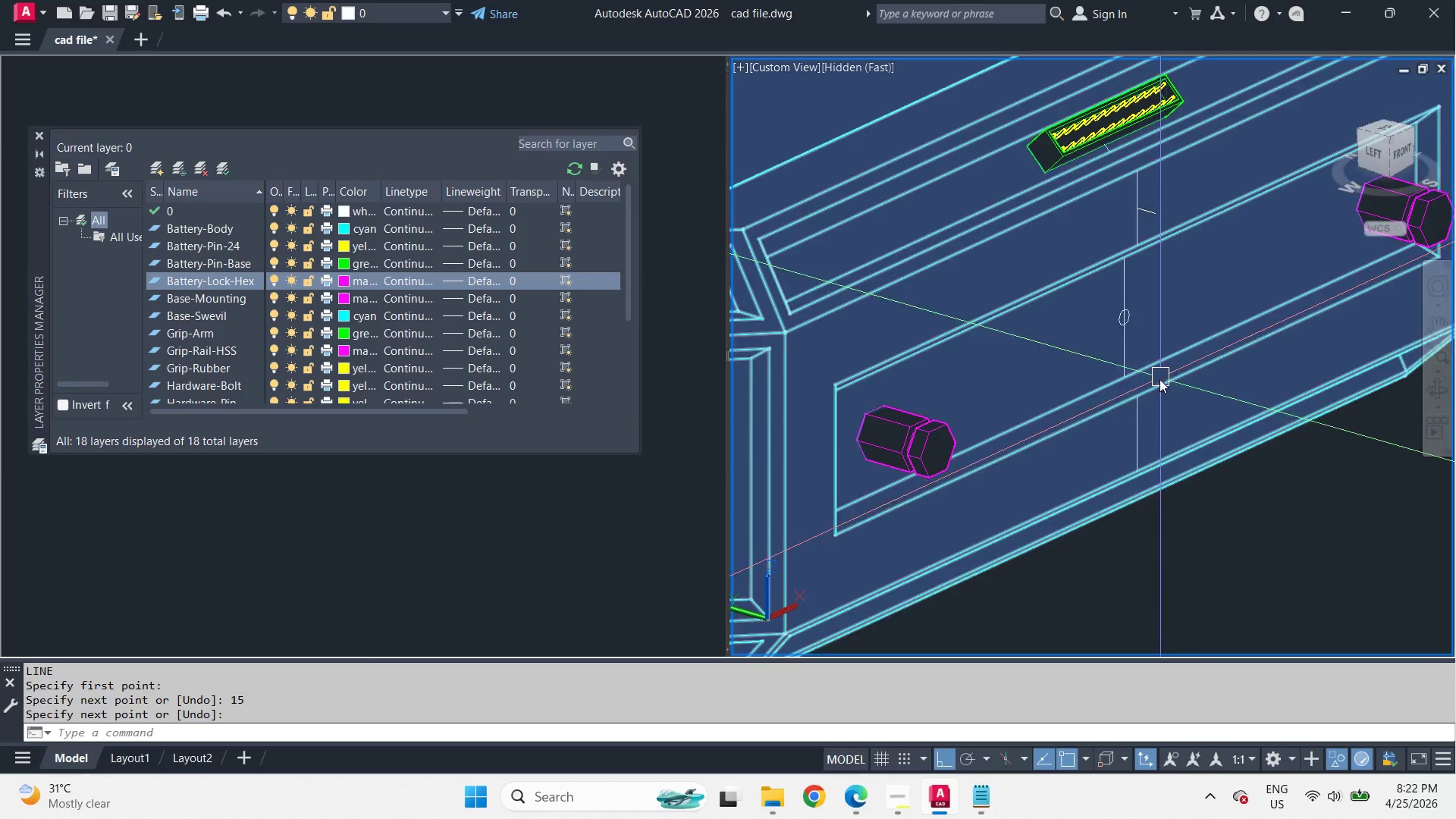 
key(Space)
 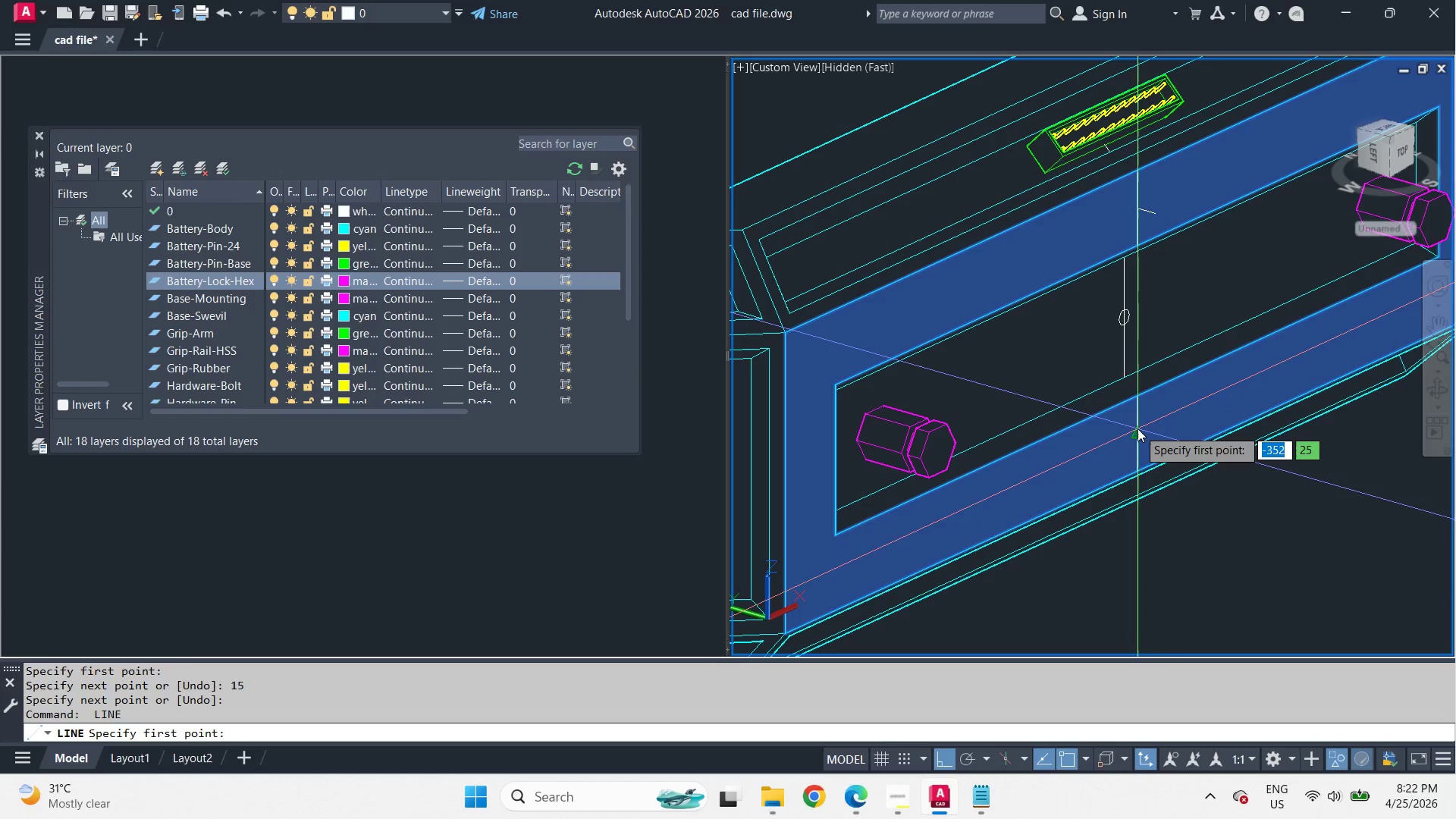 
left_click_drag(start_coordinate=[1138, 428], to_coordinate=[1147, 435])
 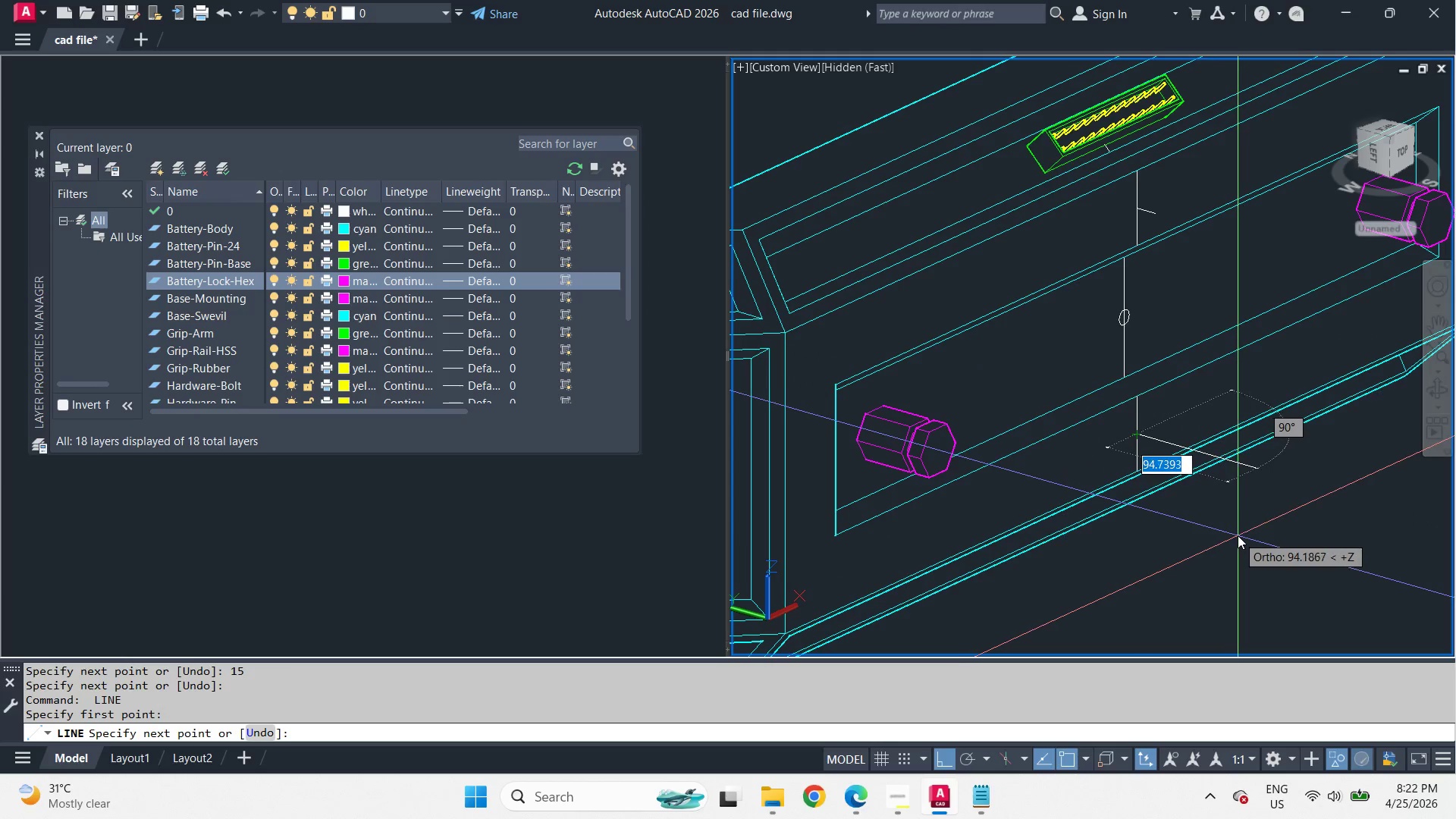 
key(Numpad1)
 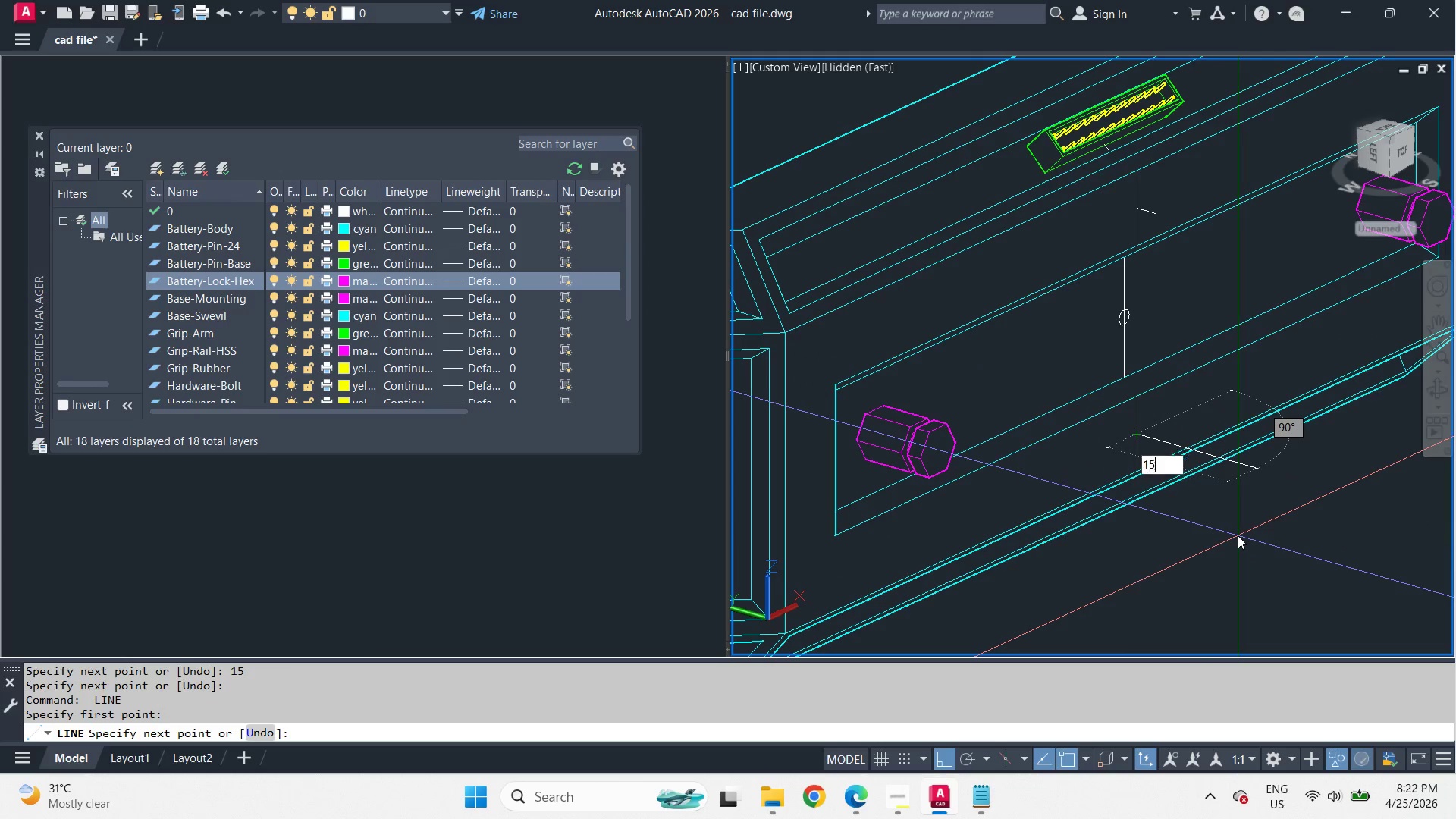 
key(Numpad5)
 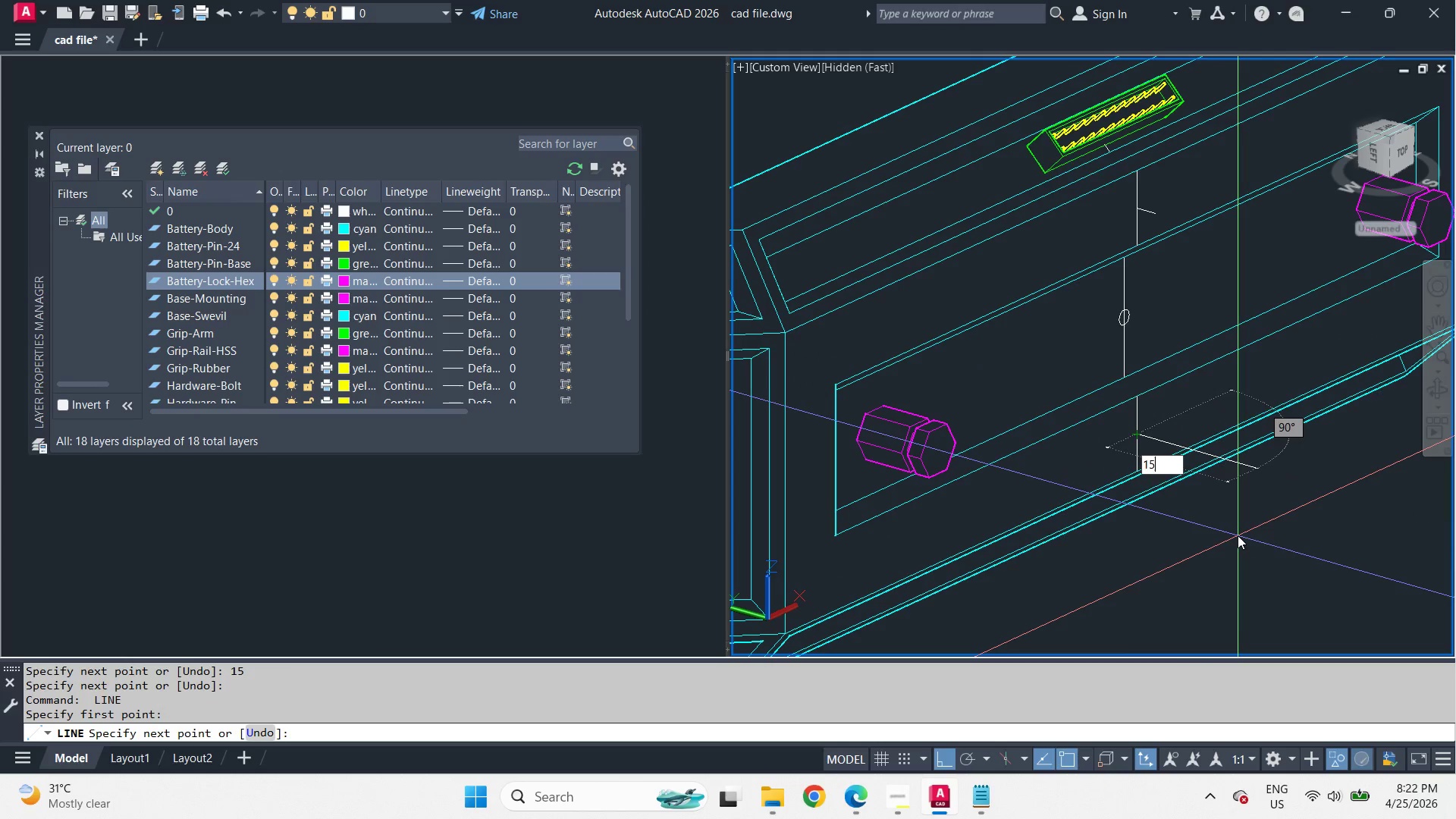 
key(Space)
 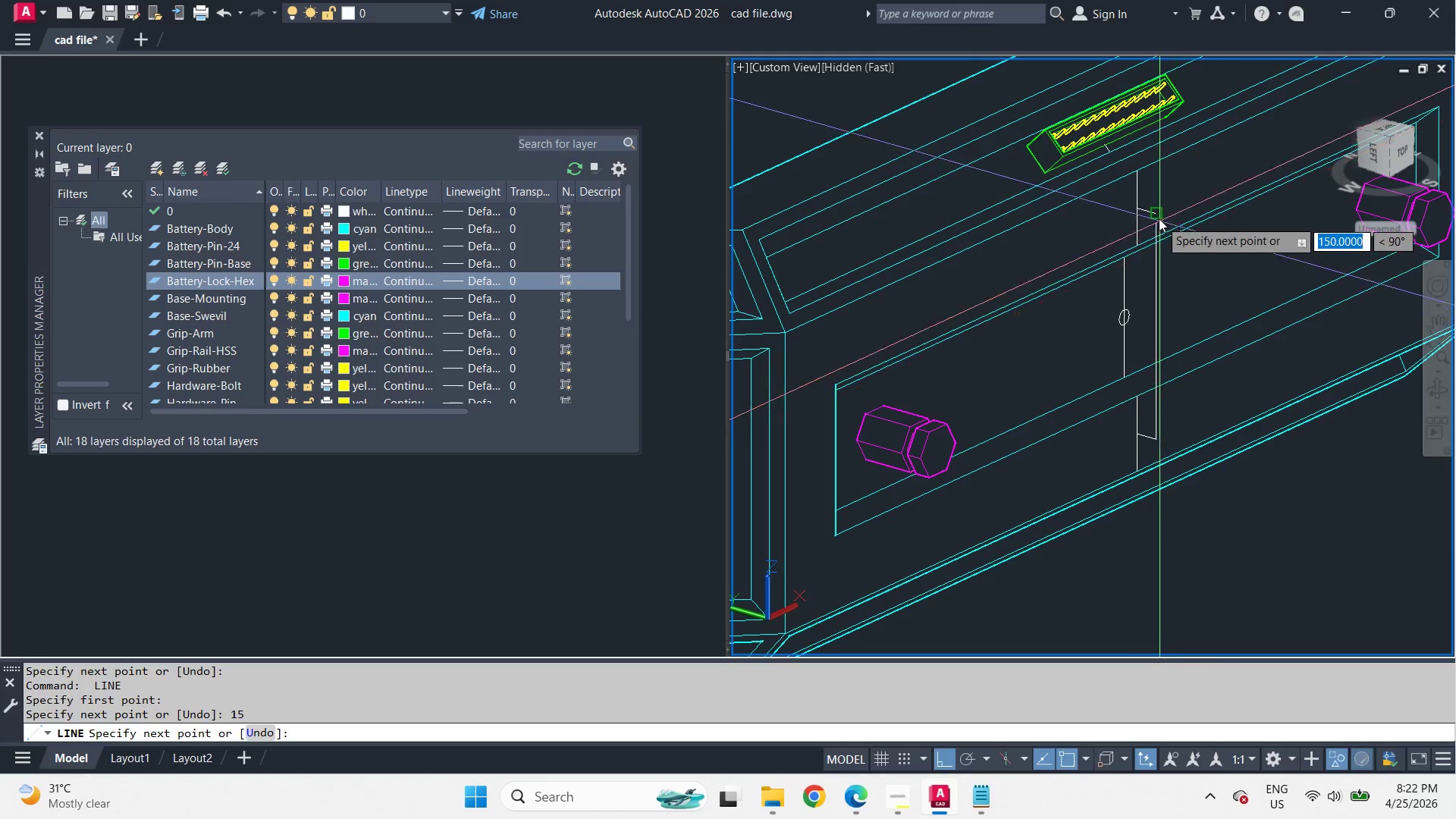 
left_click([1157, 216])
 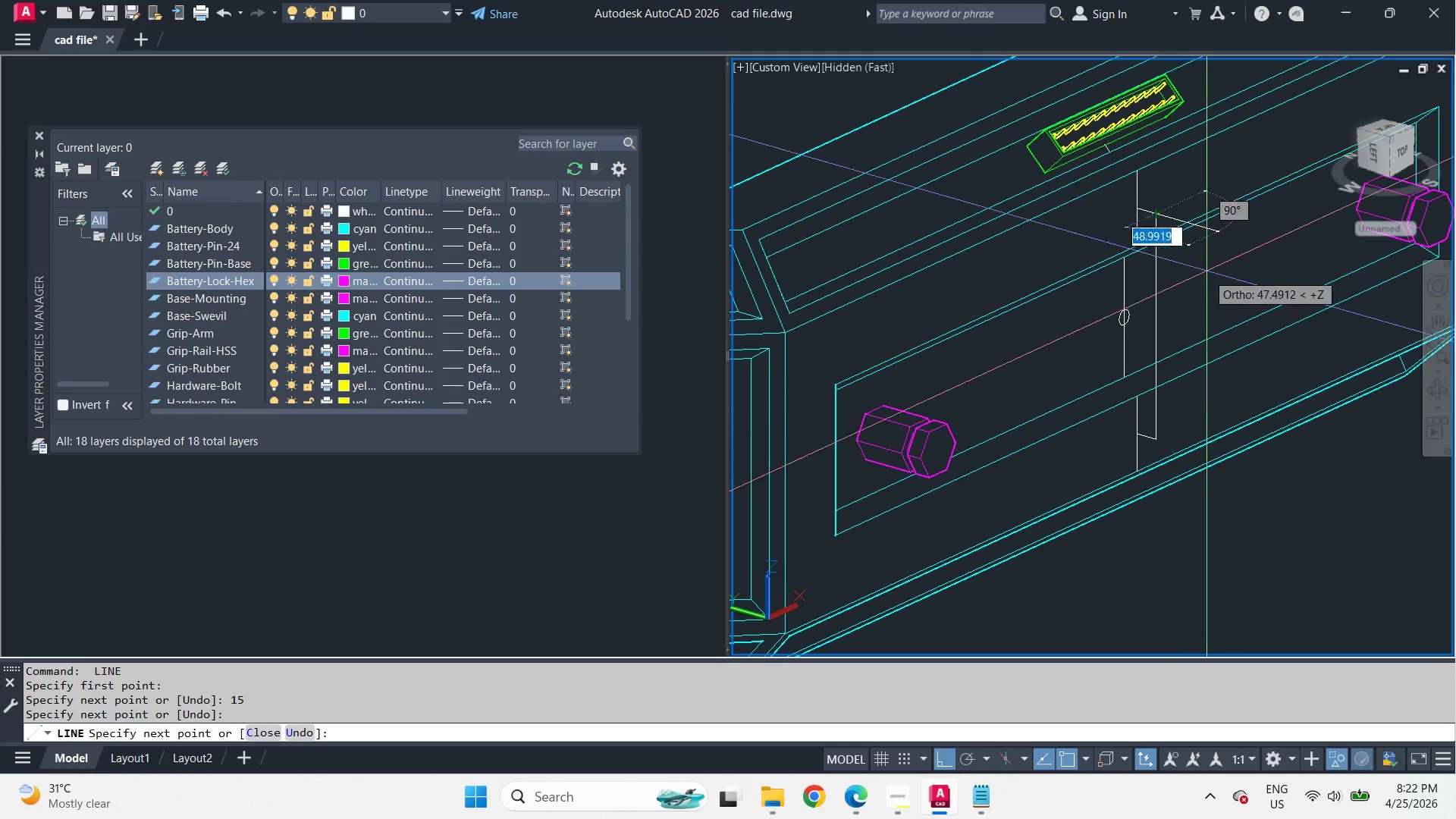 
key(Space)
 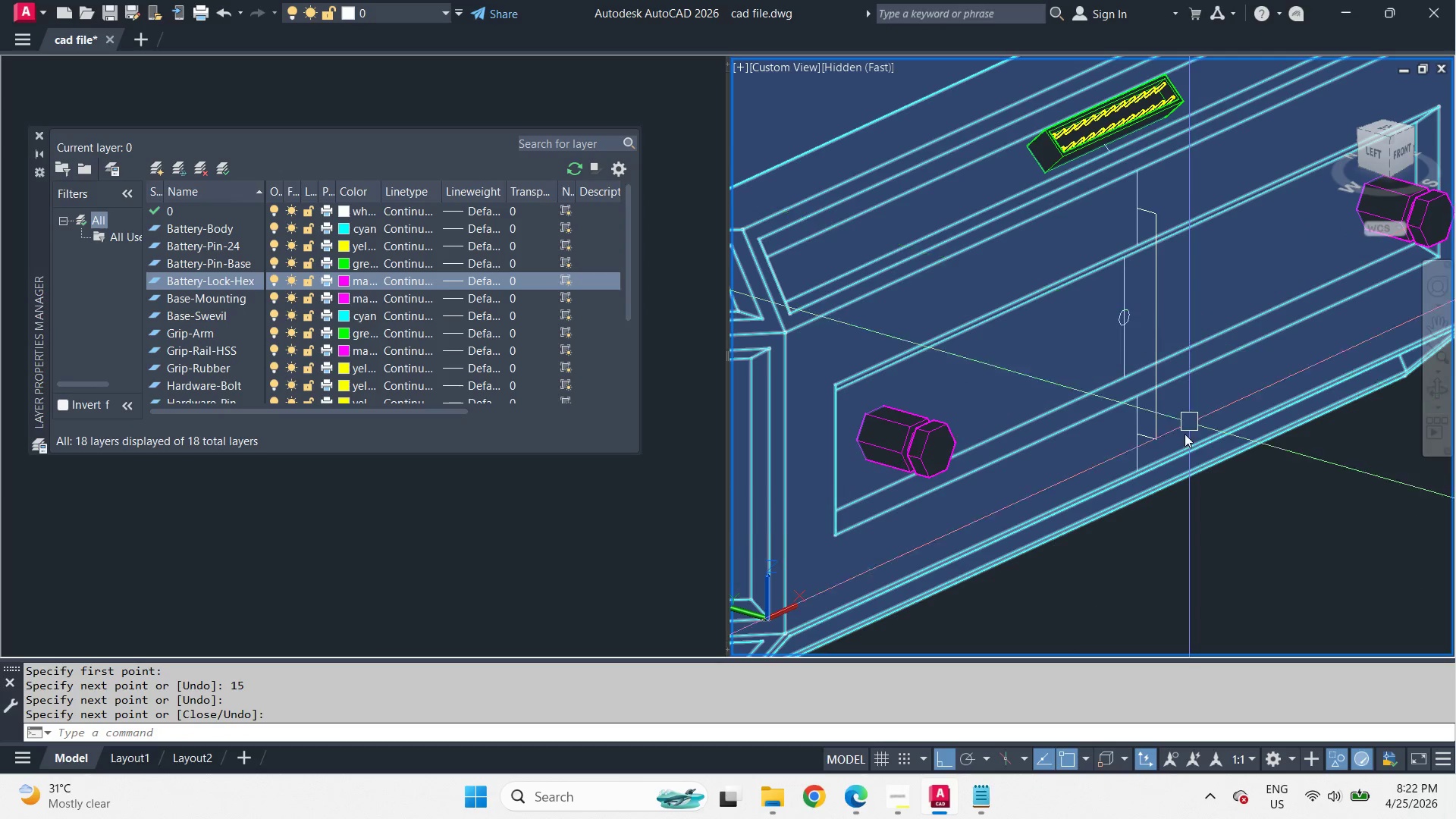 
key(F)
 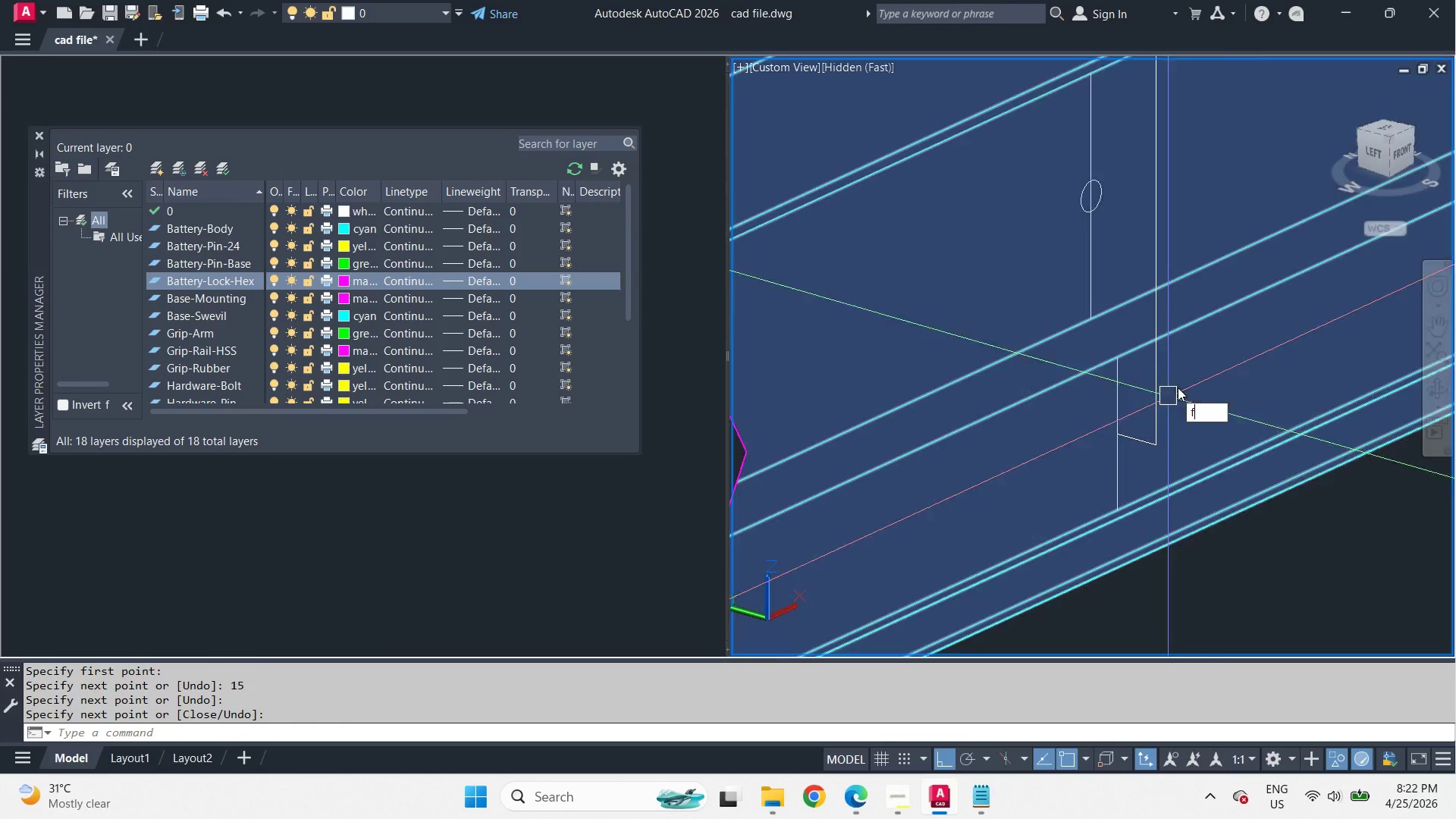 
key(Space)
 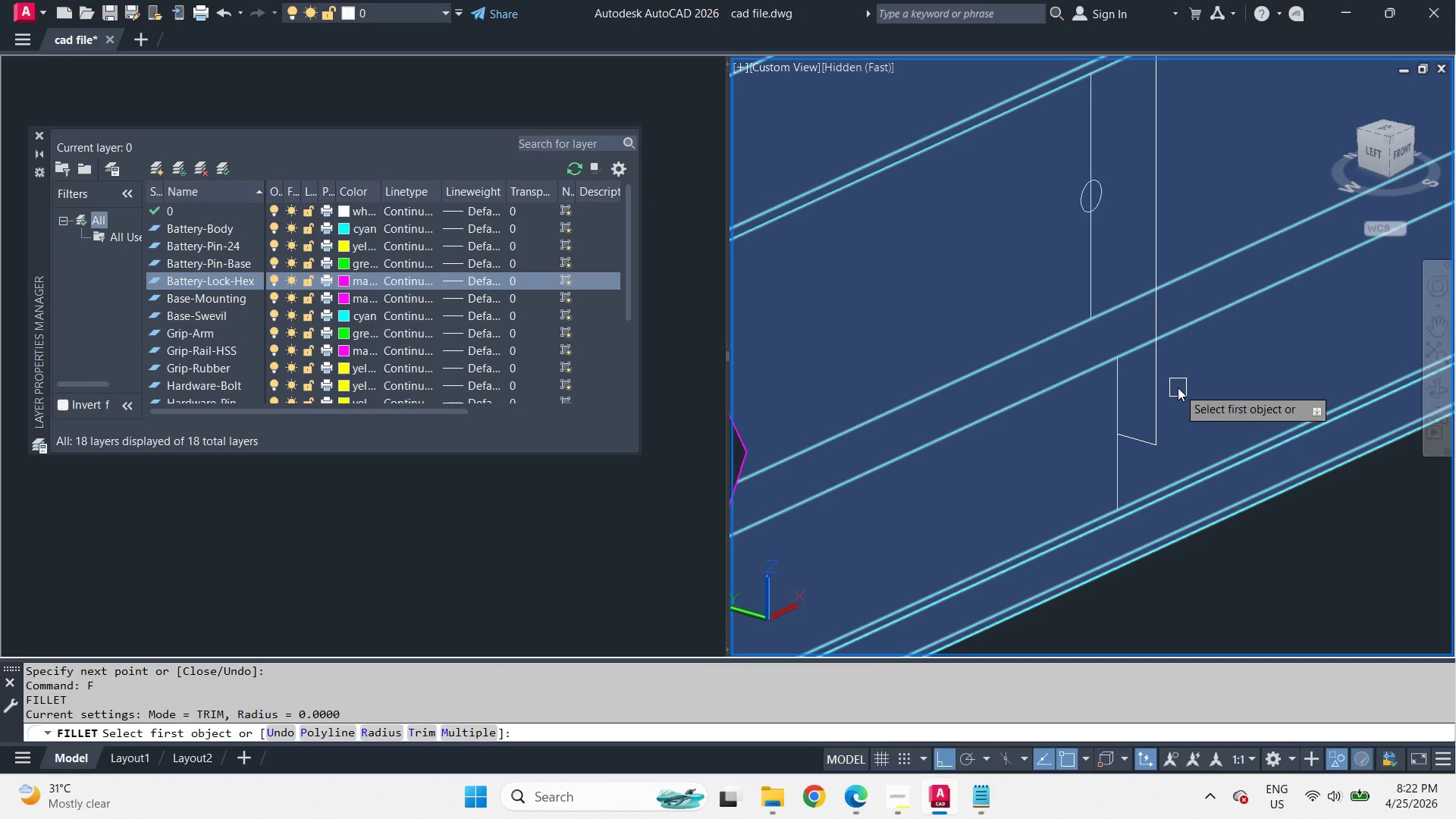 
key(R)
 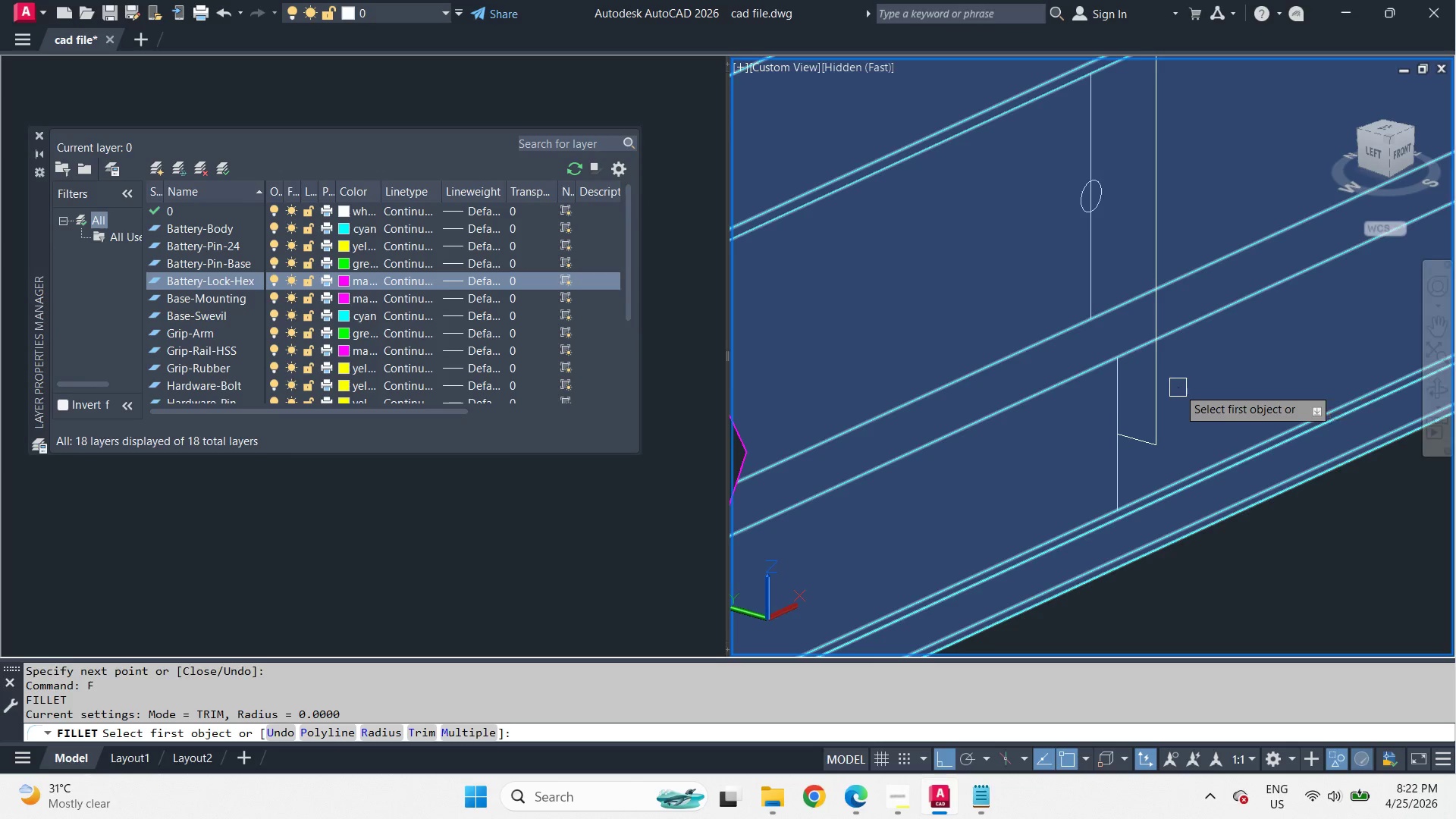 
scroll: coordinate [1154, 431], scroll_direction: up, amount: 2.0
 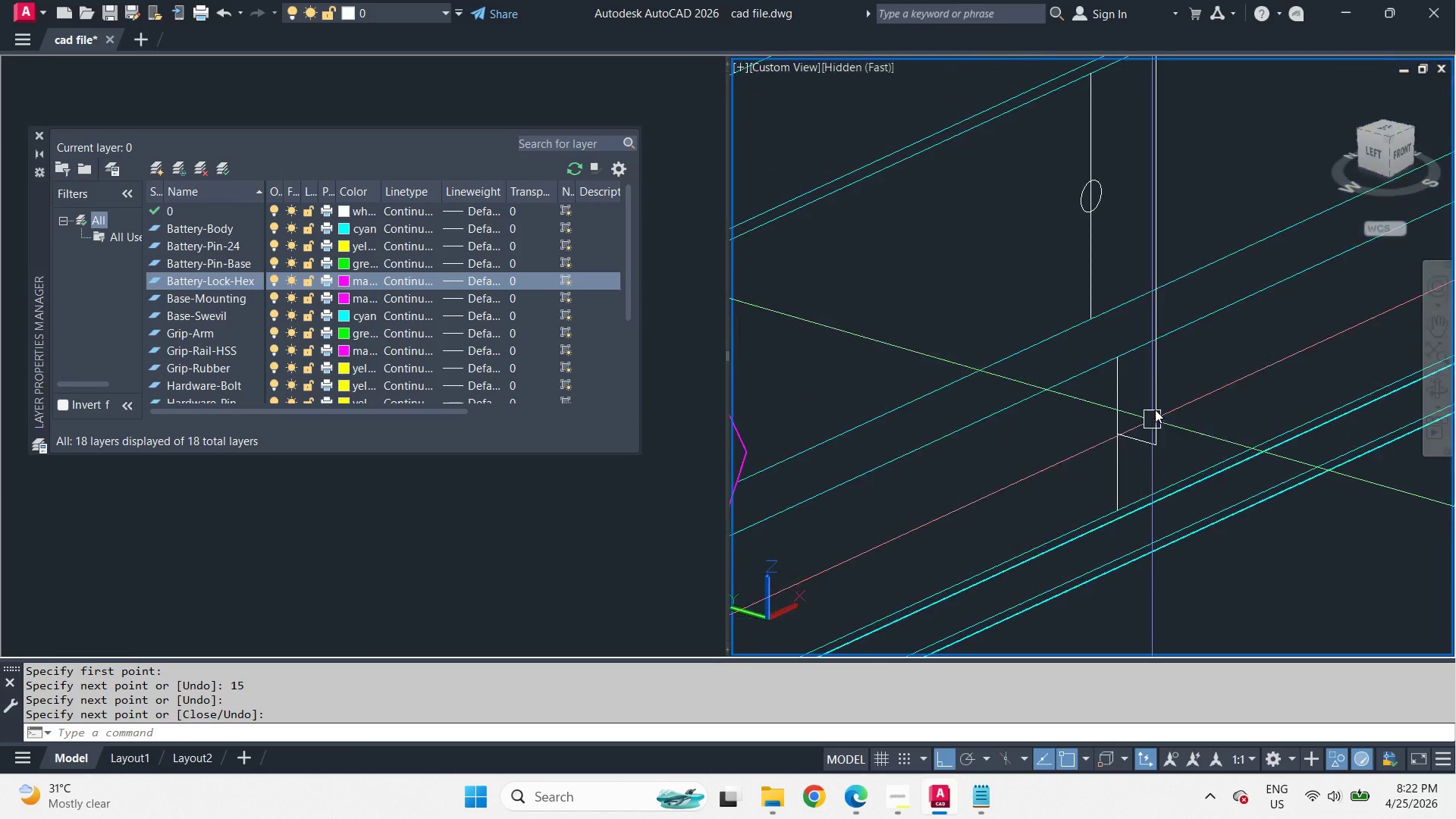 
type( 10 )
 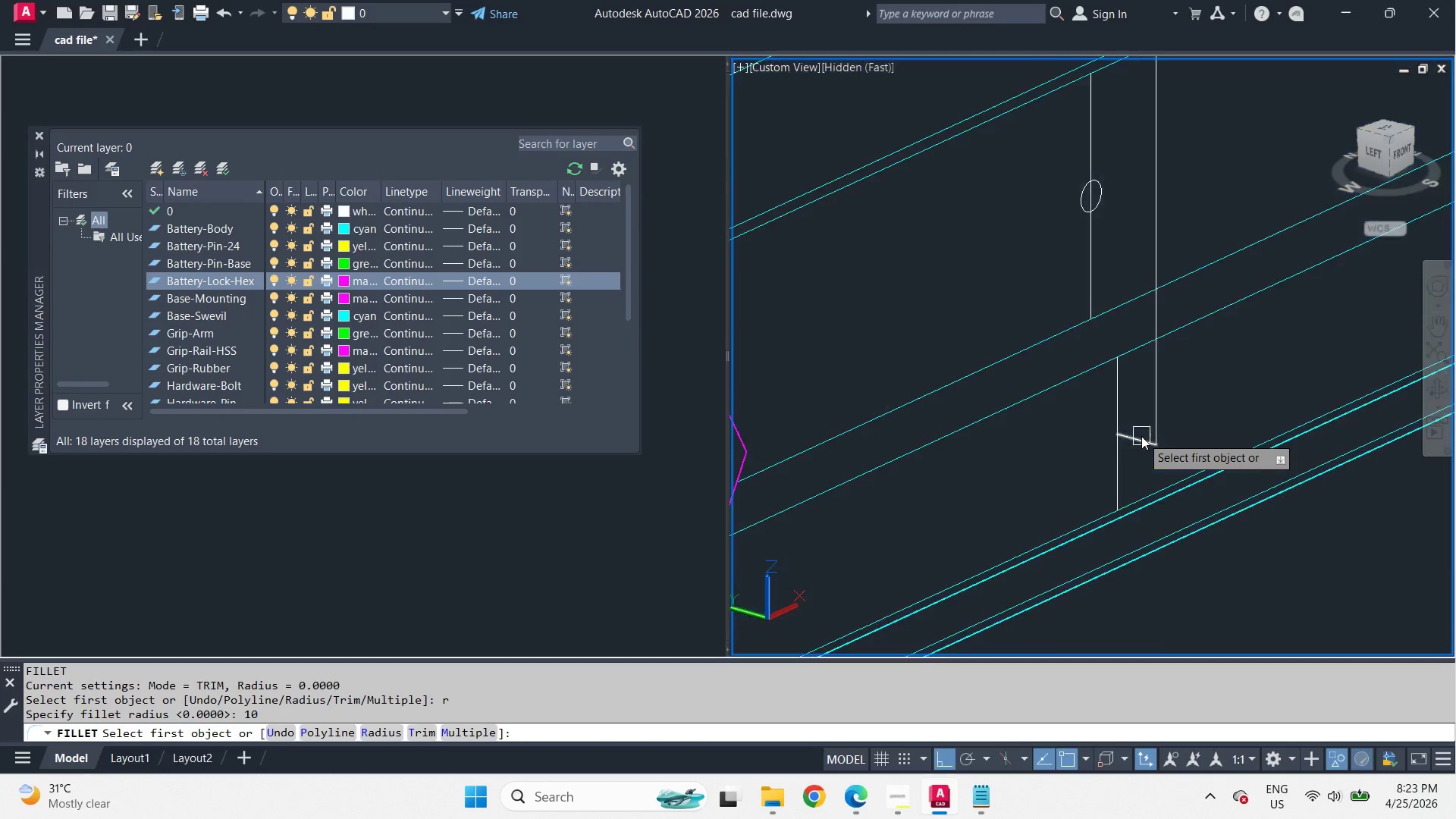 
left_click([1141, 436])
 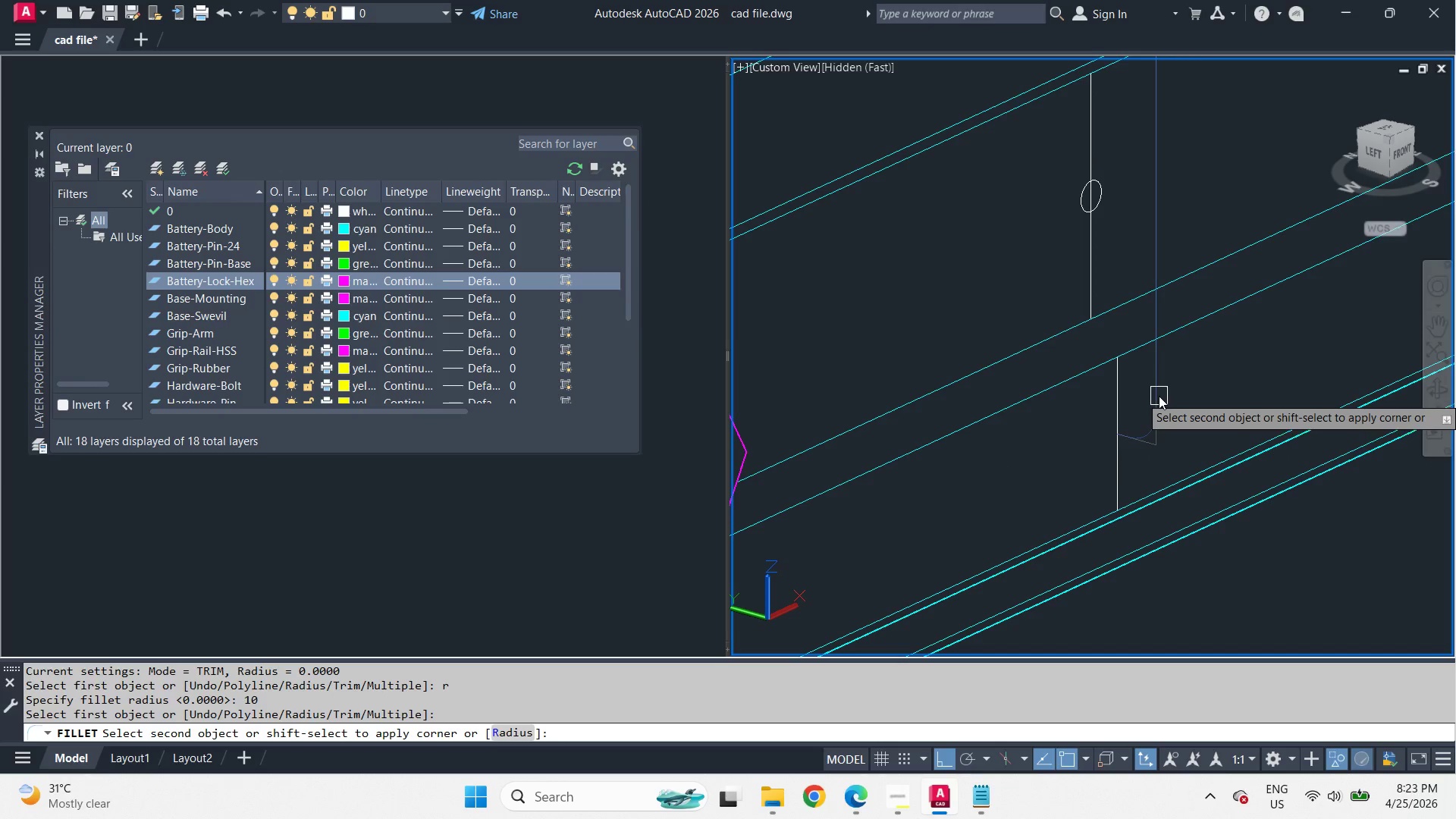 
left_click([1159, 396])
 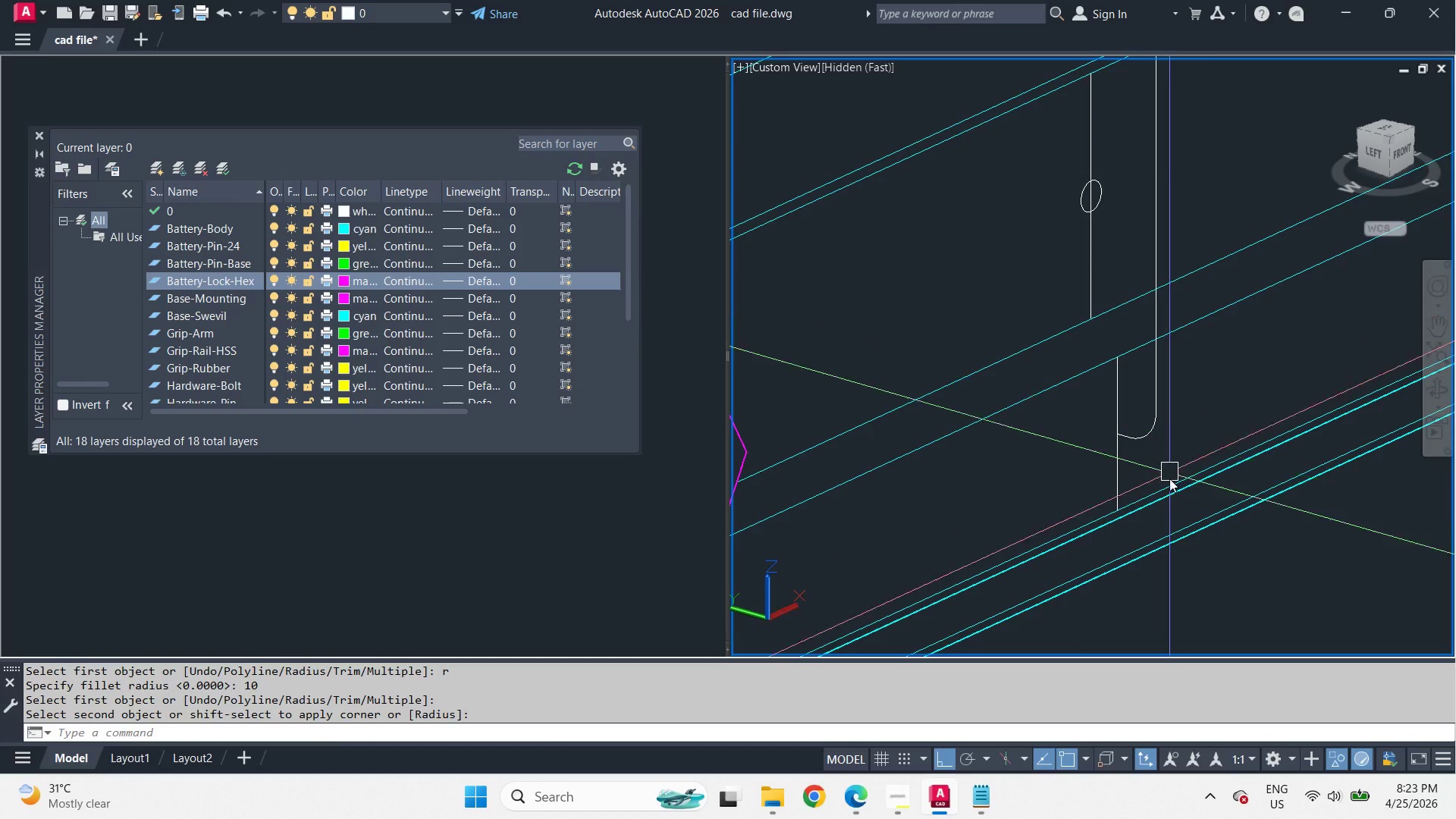 
key(Space)
 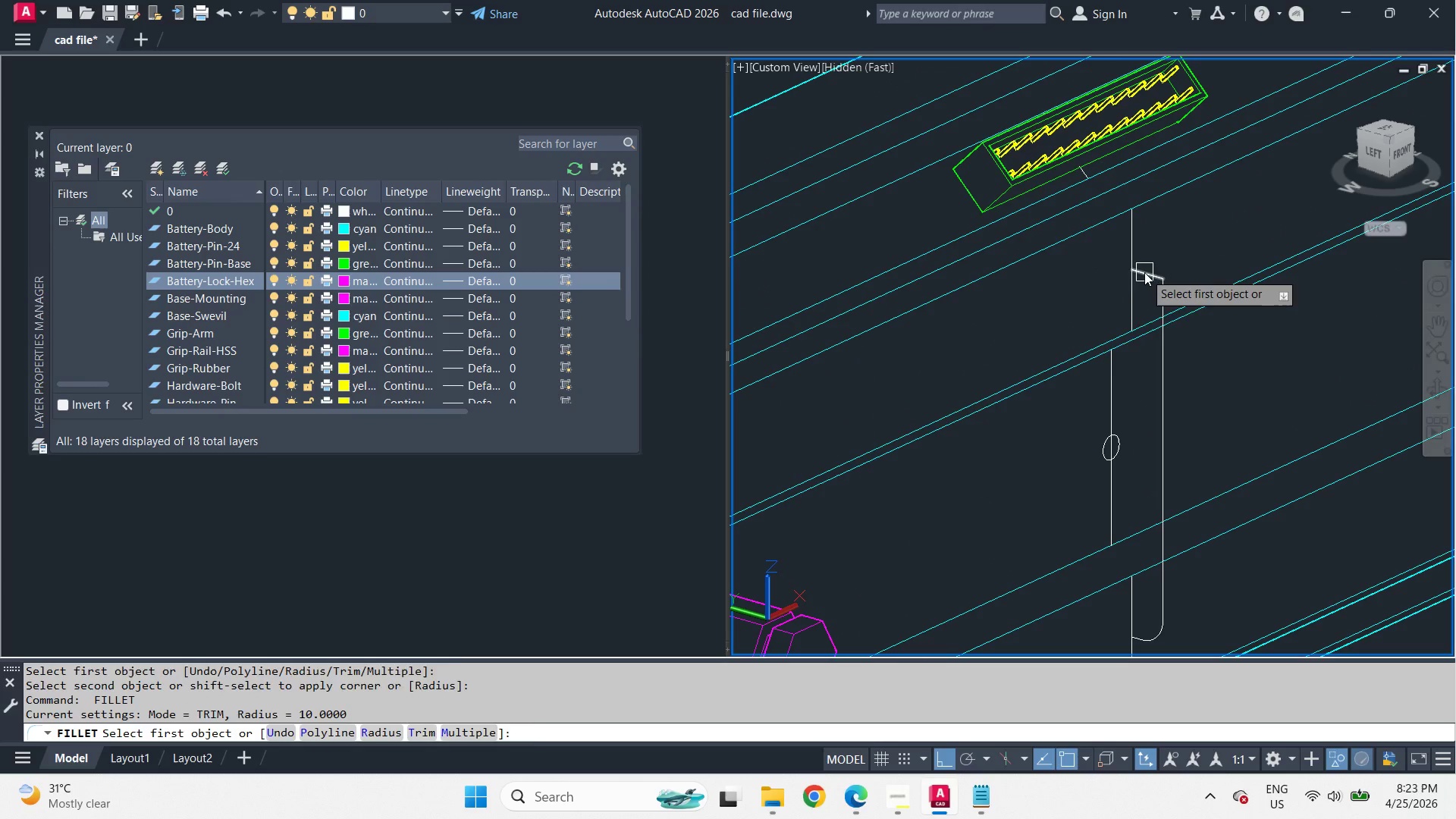 
left_click_drag(start_coordinate=[1144, 272], to_coordinate=[1146, 278])
 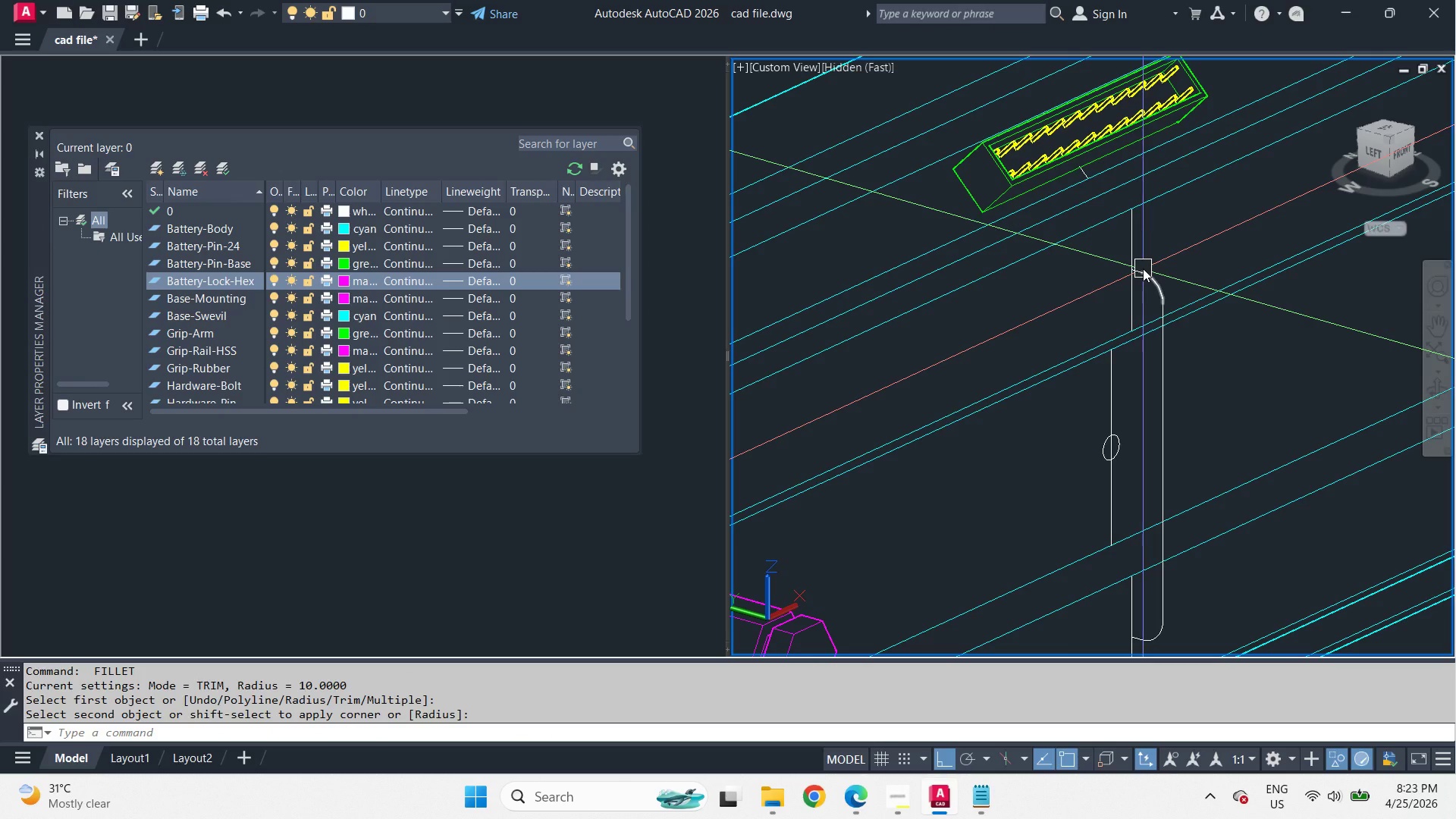 
scroll: coordinate [1166, 300], scroll_direction: none, amount: 0.0
 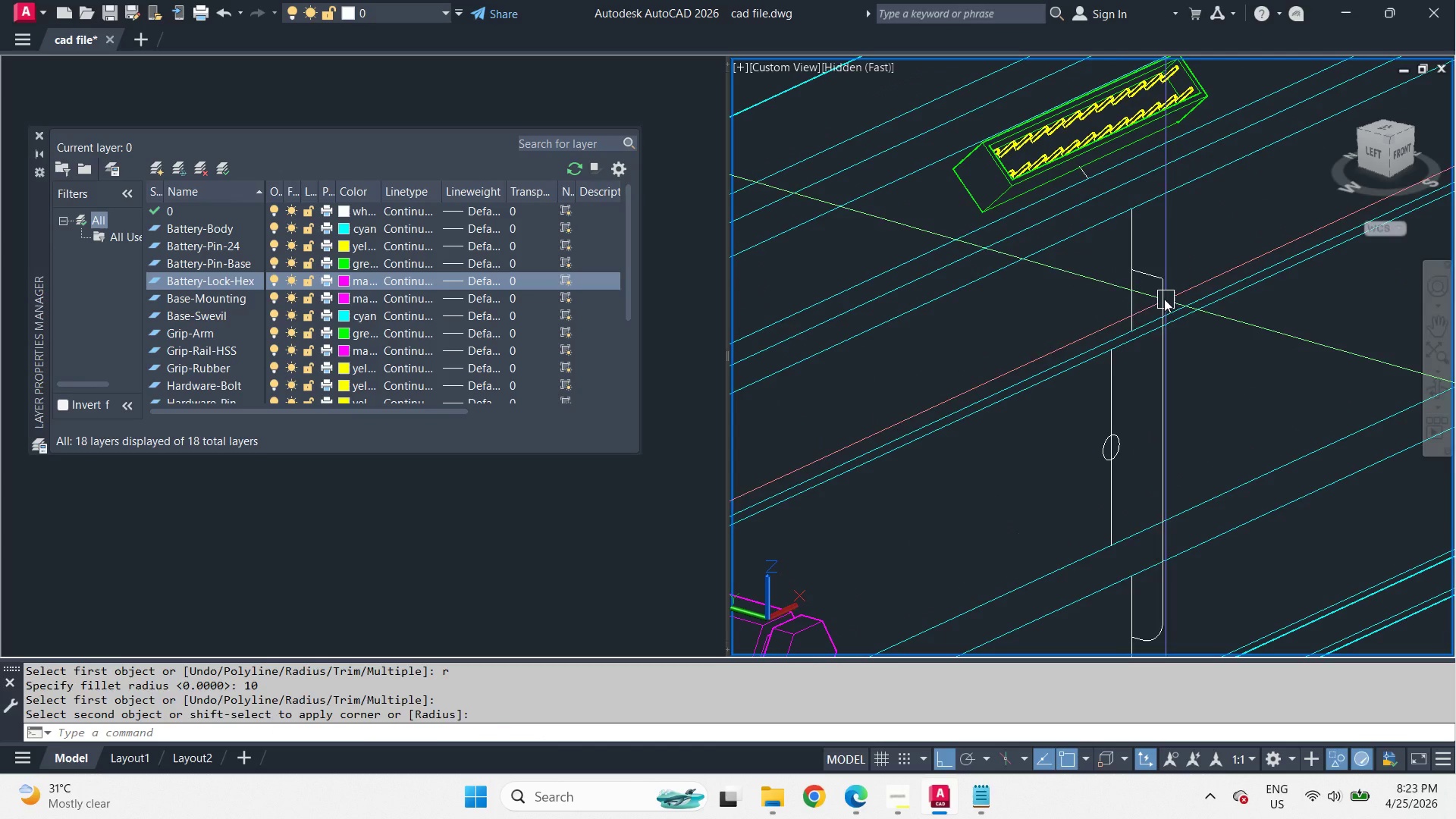 
left_click([1125, 268])
 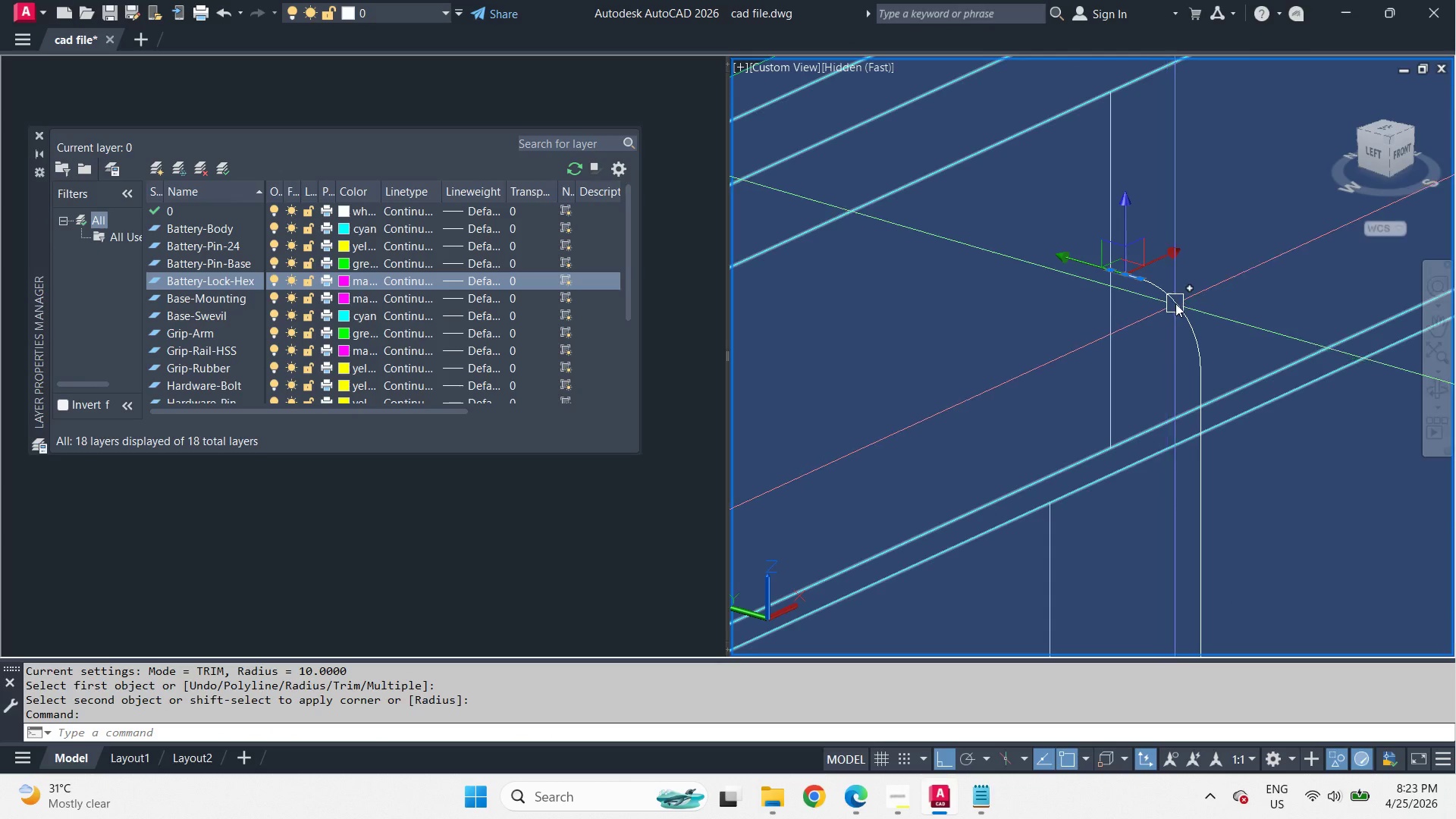 
left_click([1175, 303])
 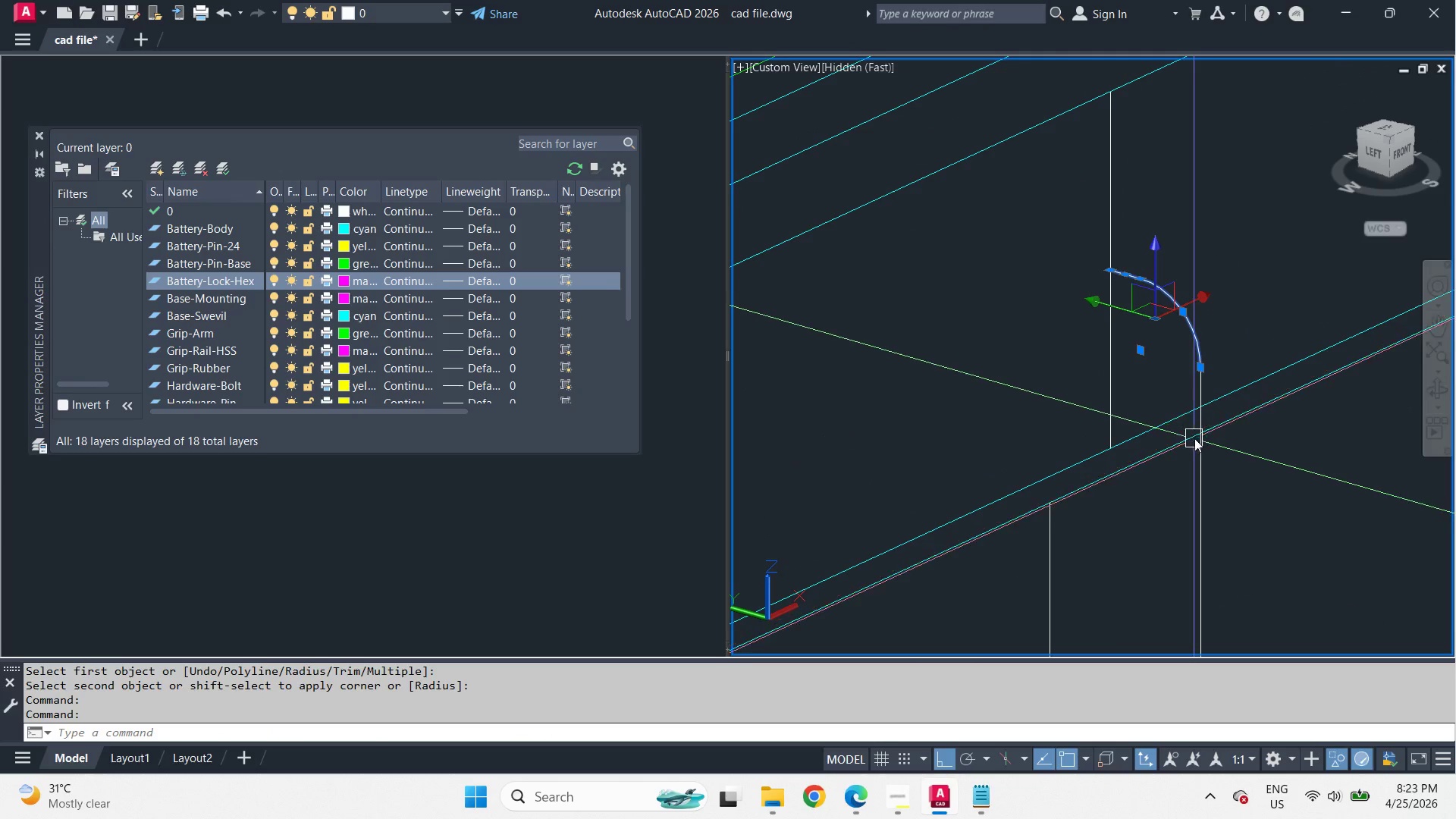 
scroll: coordinate [1142, 270], scroll_direction: up, amount: 3.0
 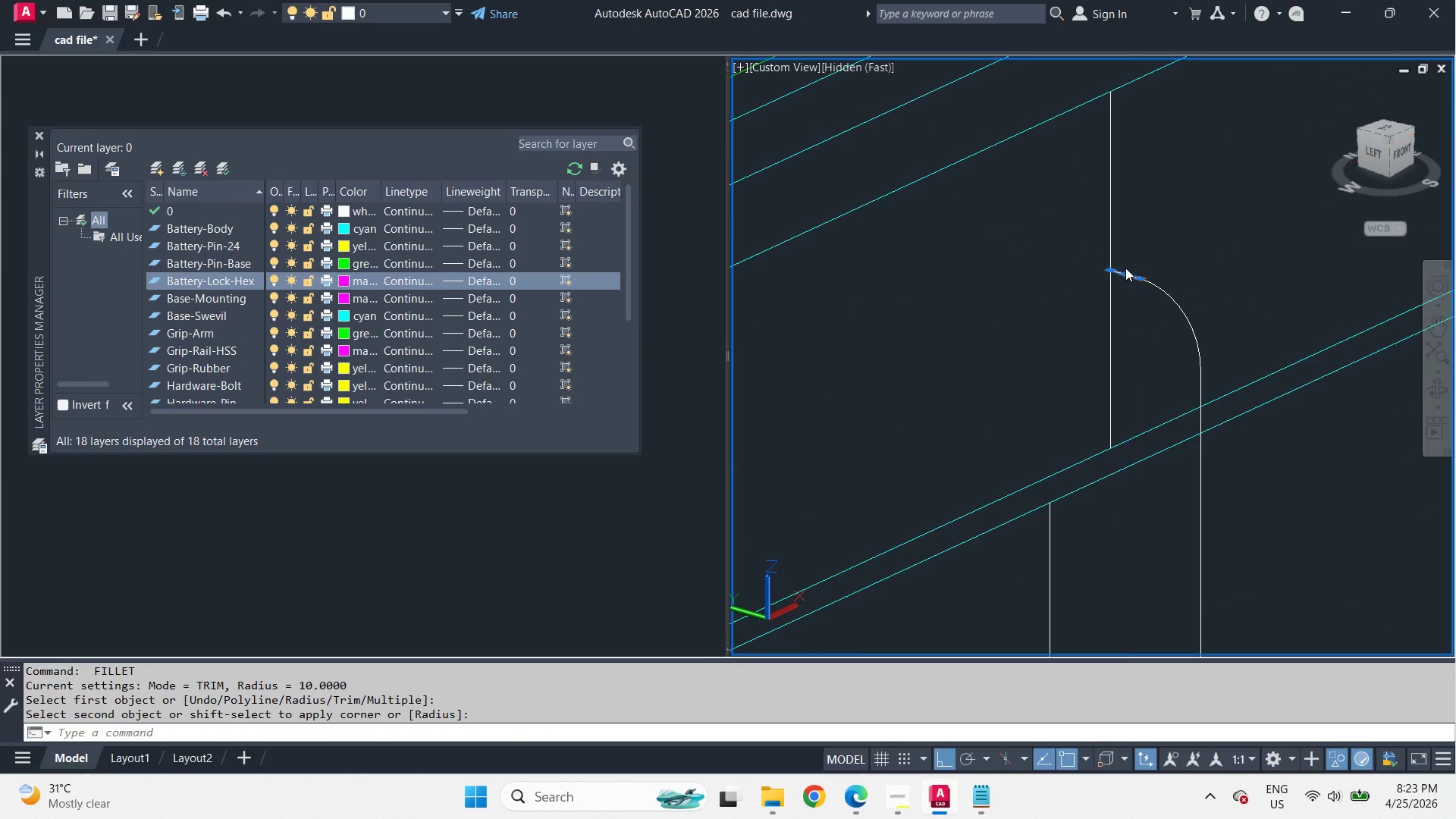 
left_click([1208, 450])
 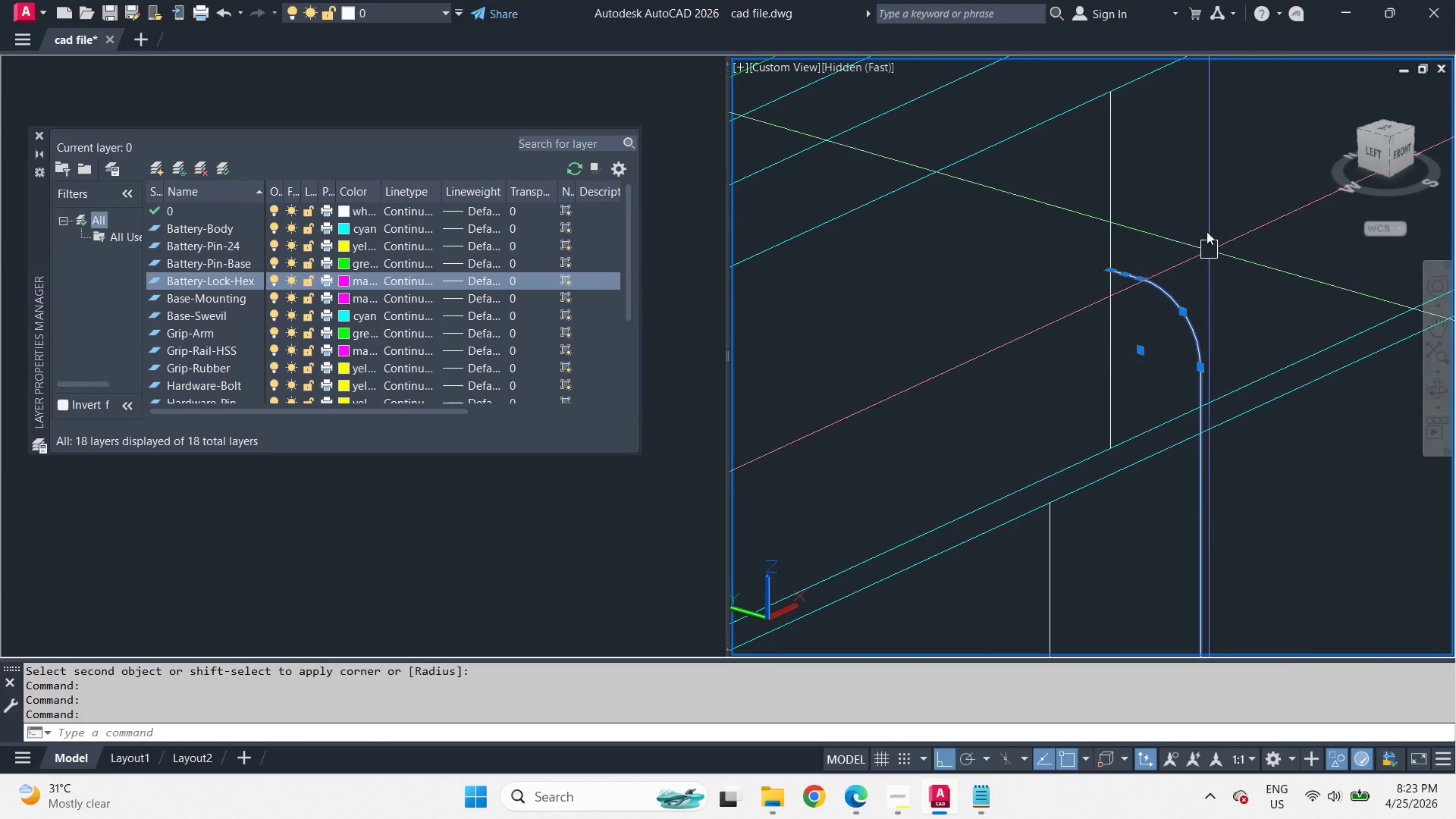 
left_click([1207, 449])
 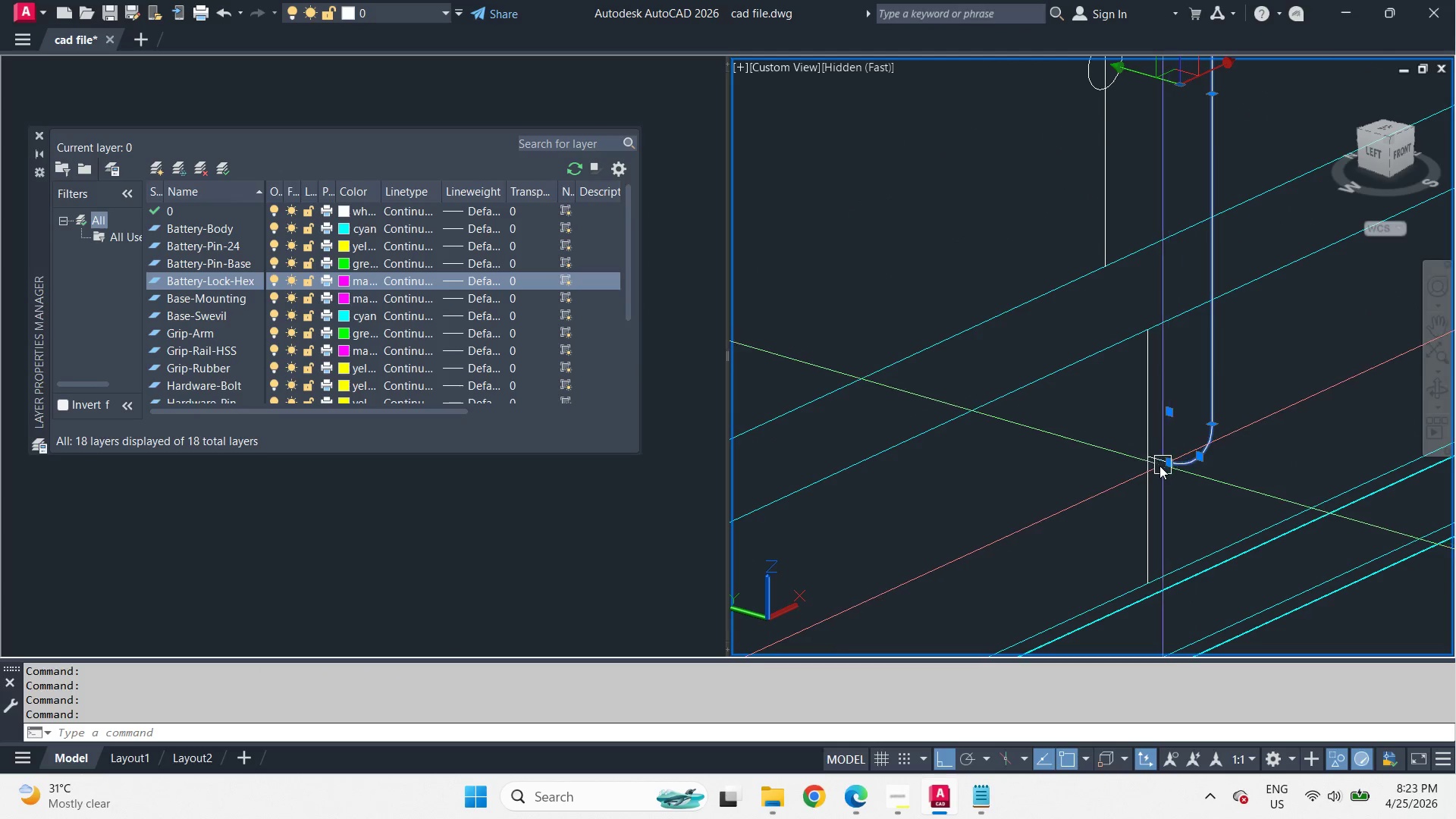 
scroll: coordinate [1200, 179], scroll_direction: down, amount: 3.0
 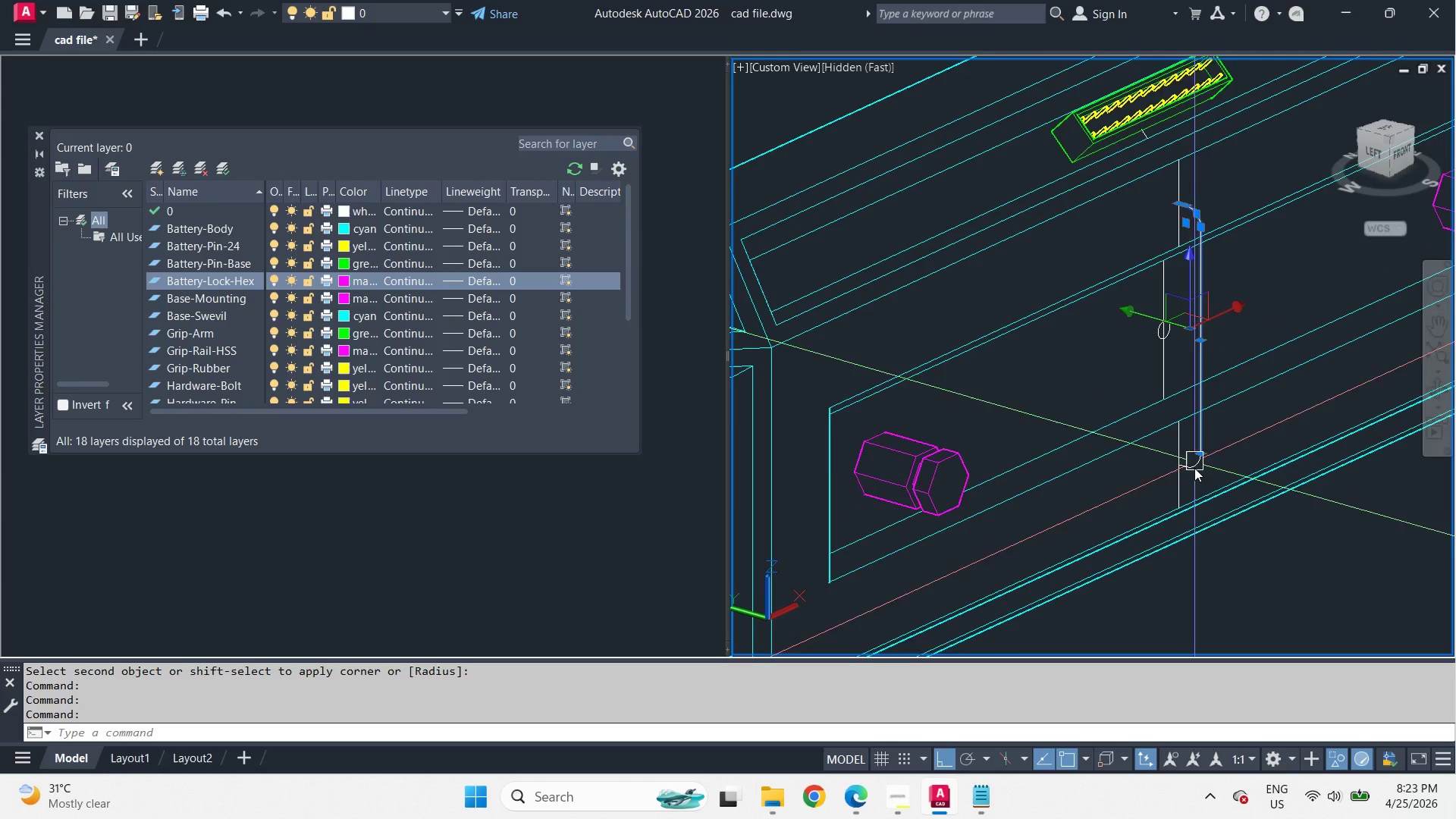 
scroll: coordinate [1155, 466], scroll_direction: up, amount: 5.0
 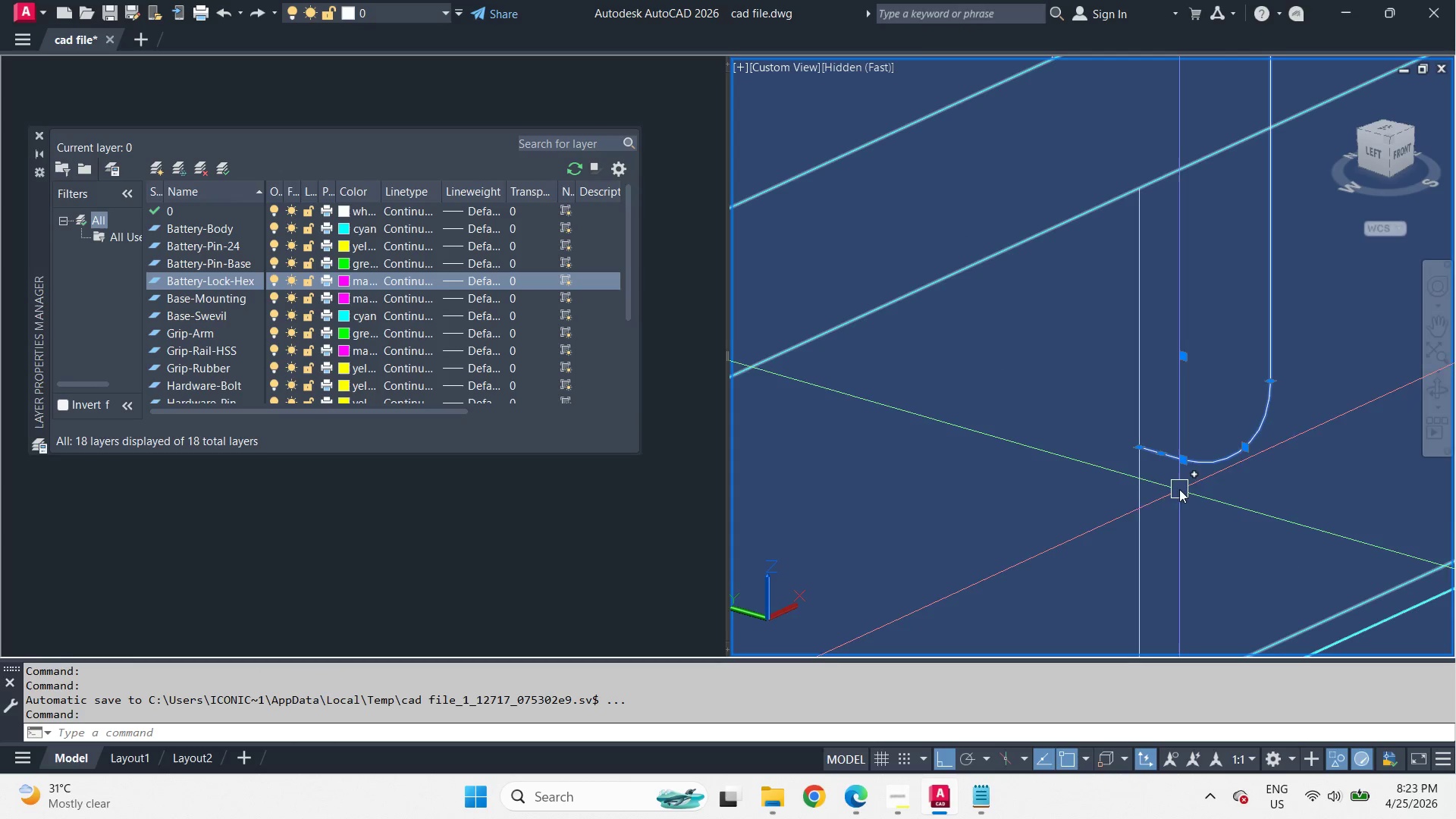 
scroll: coordinate [1137, 372], scroll_direction: down, amount: 3.0
 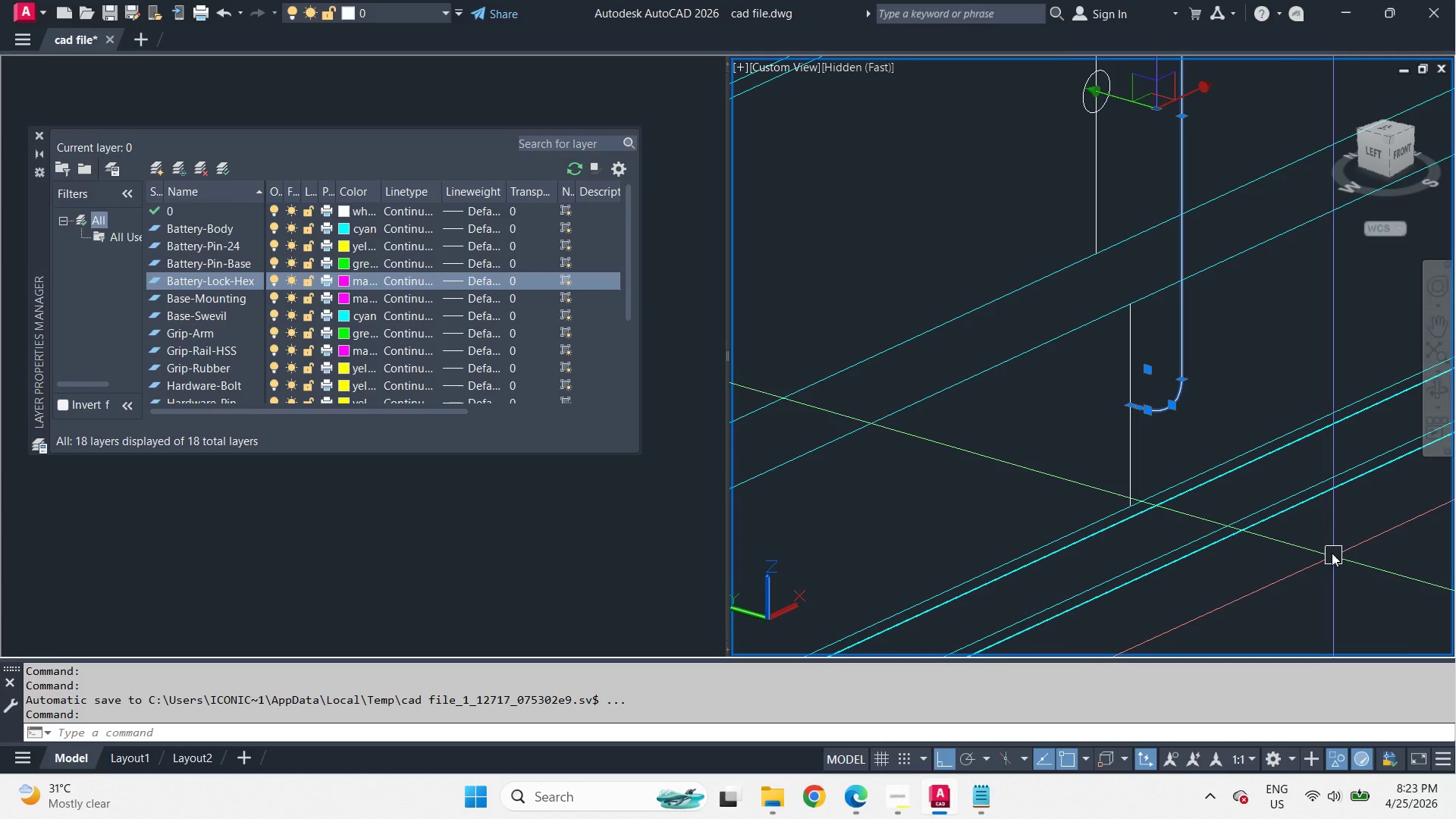 
key(J)
 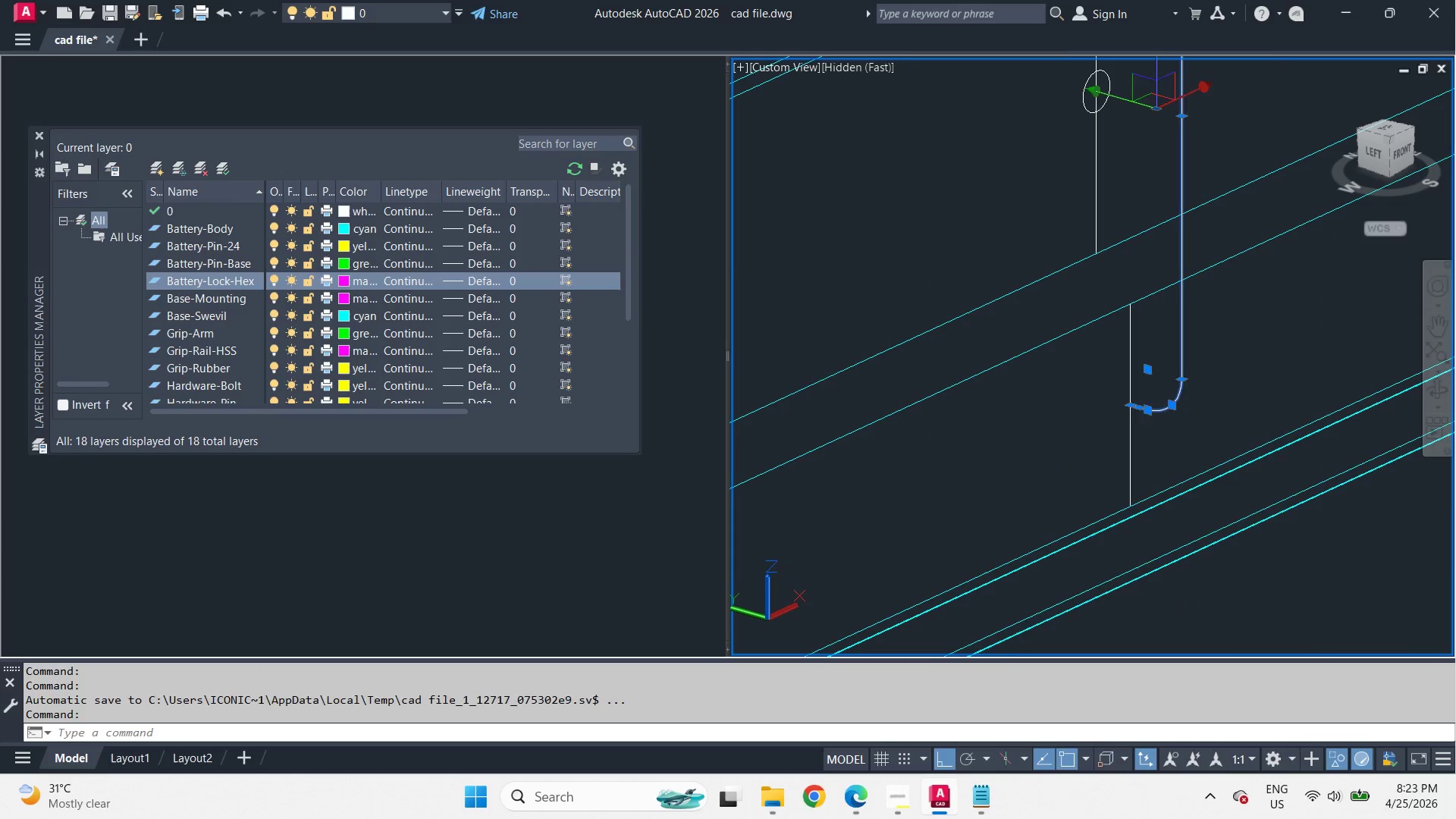 
key(Space)
 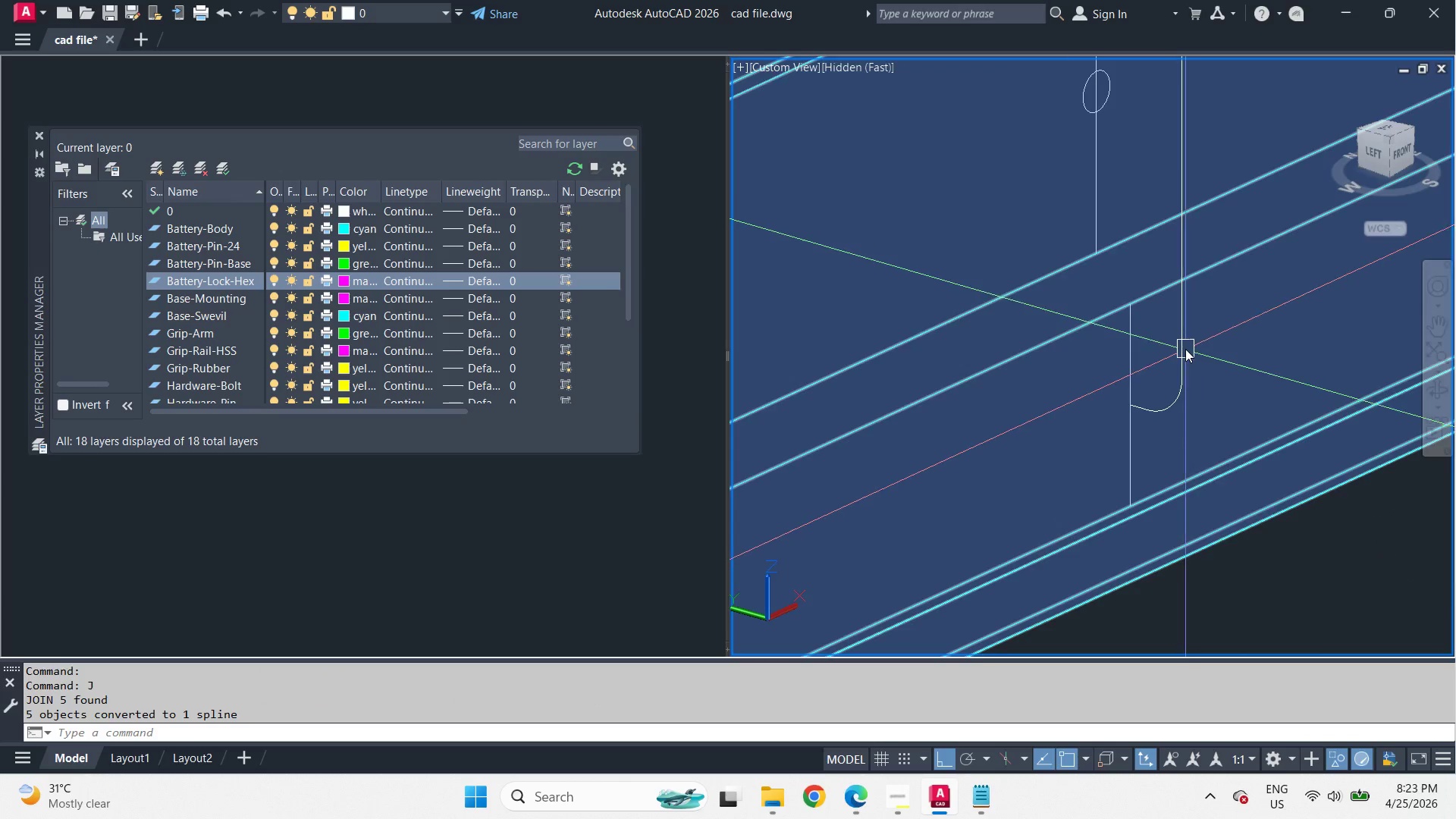 
left_click([1185, 349])
 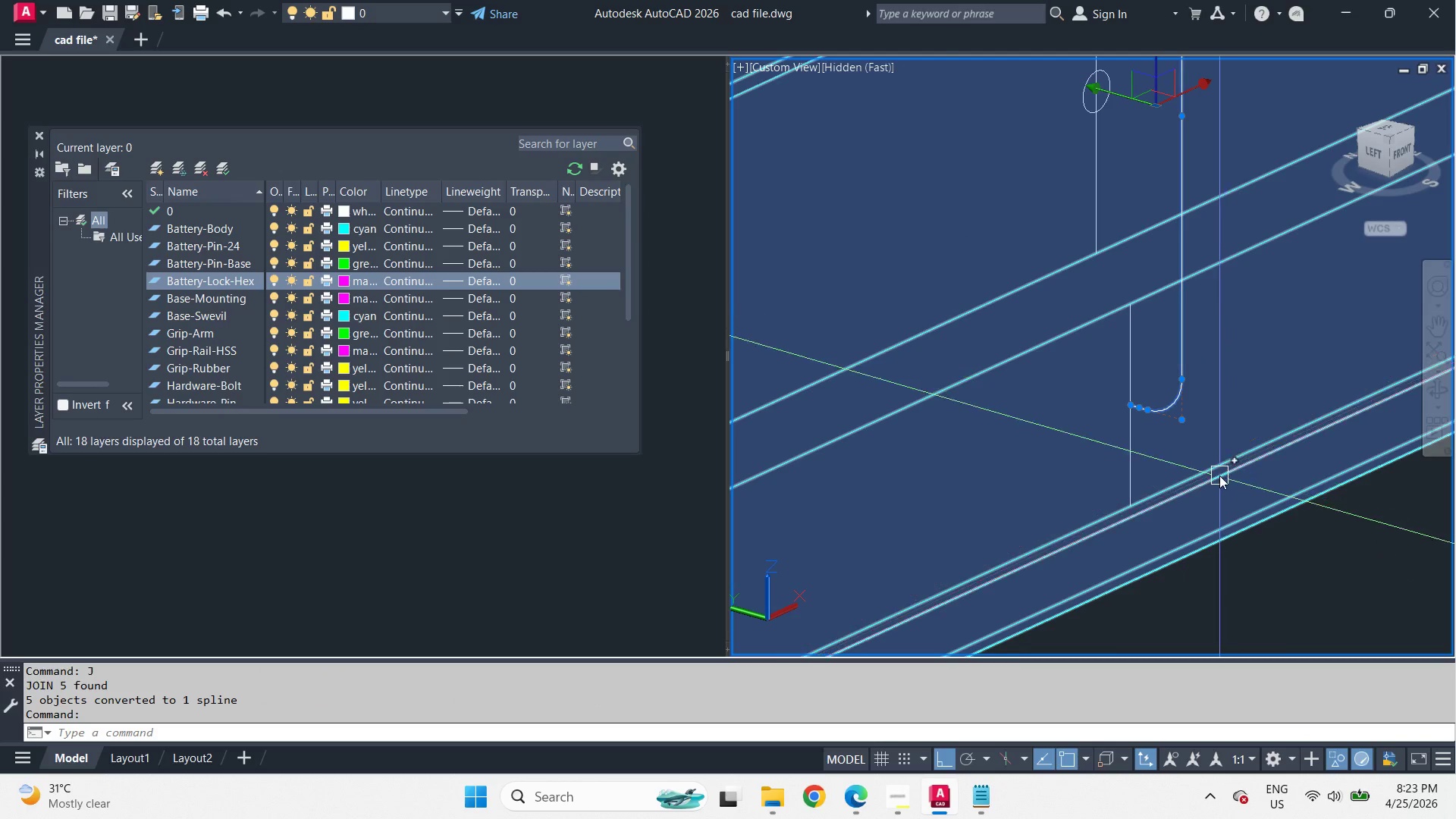 
scroll: coordinate [1219, 478], scroll_direction: down, amount: 2.0
 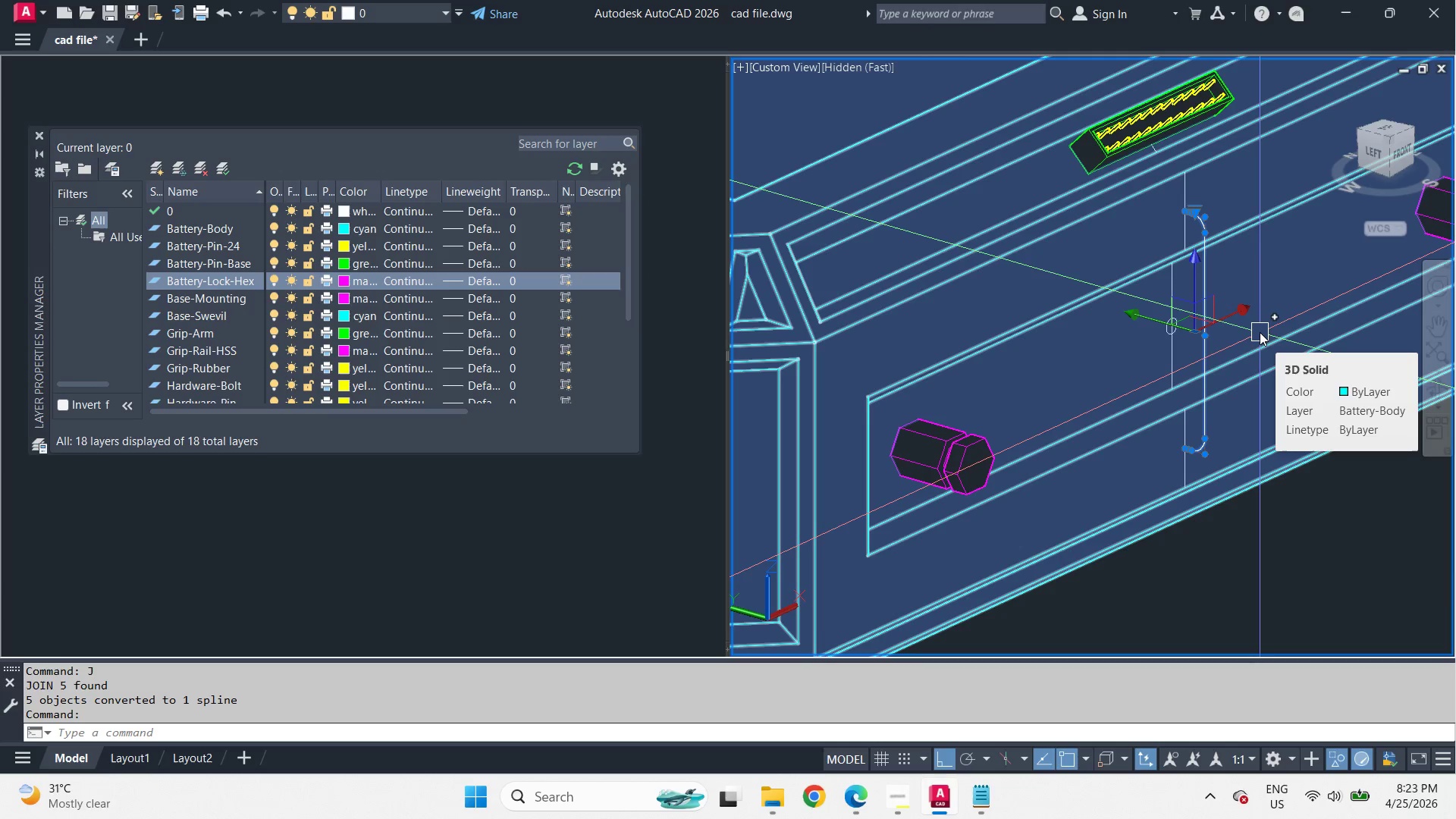 
key(Escape)
 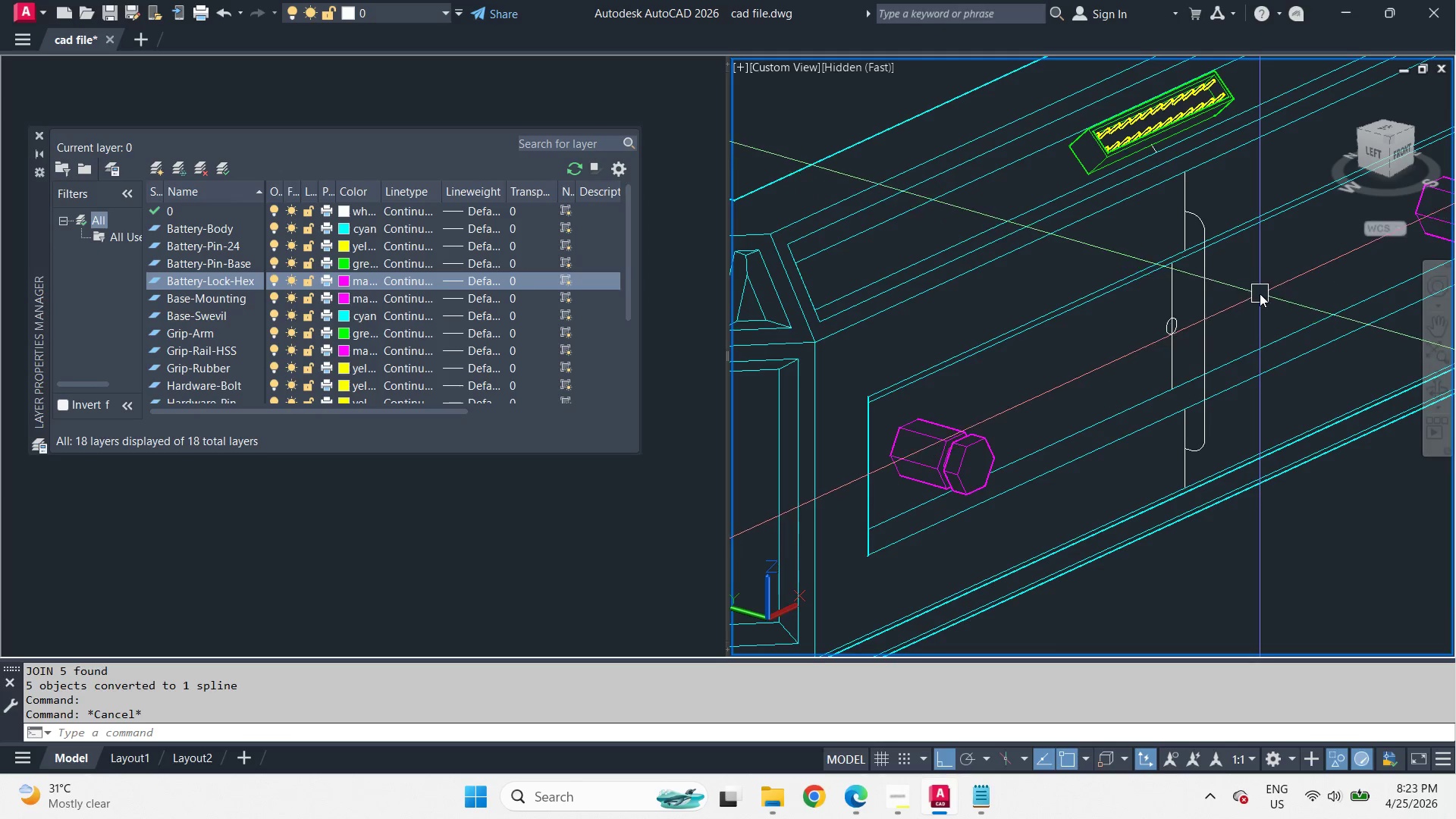 
key(Control+Z)
 